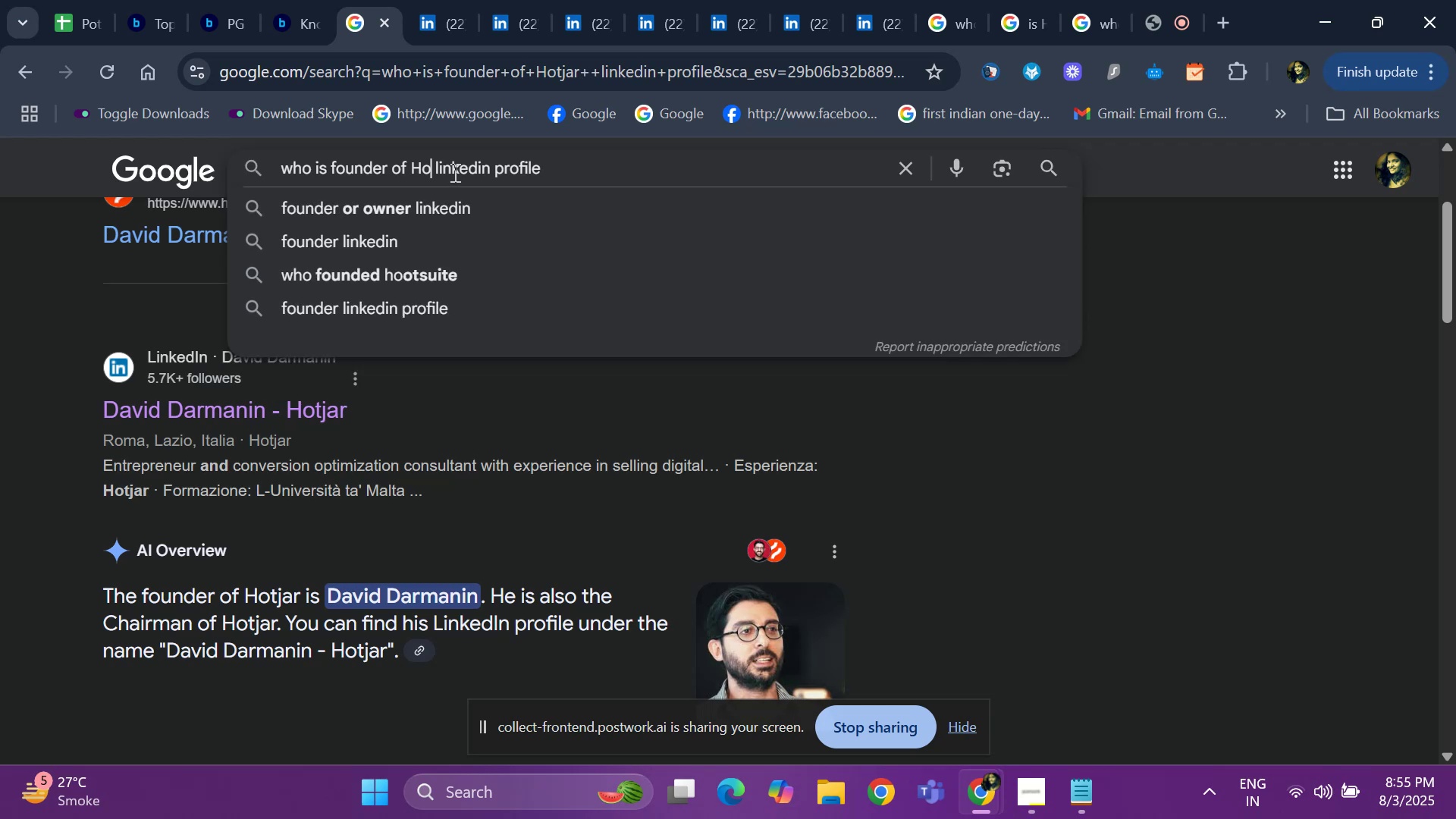 
key(Backspace)
 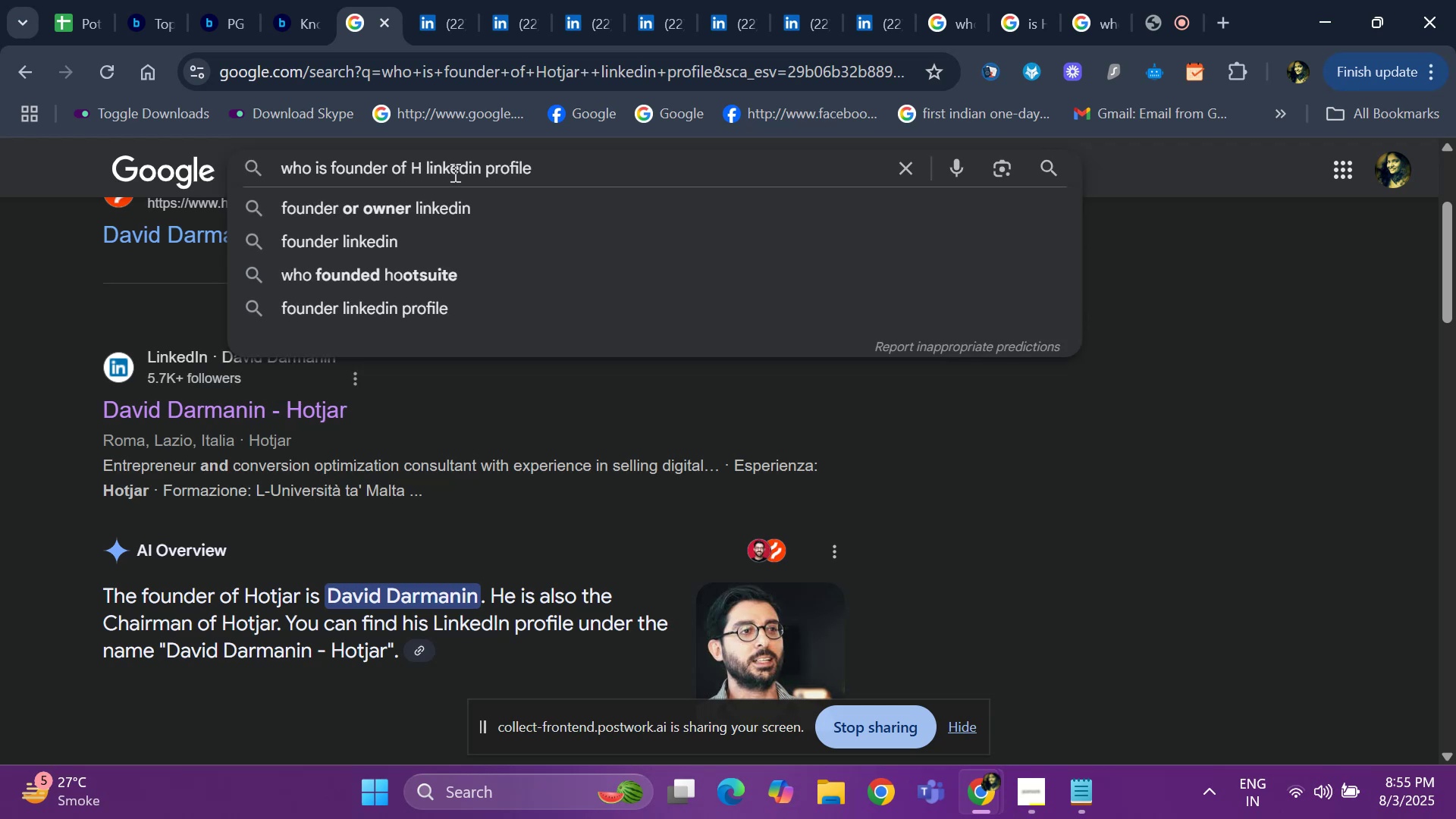 
key(Backspace)
 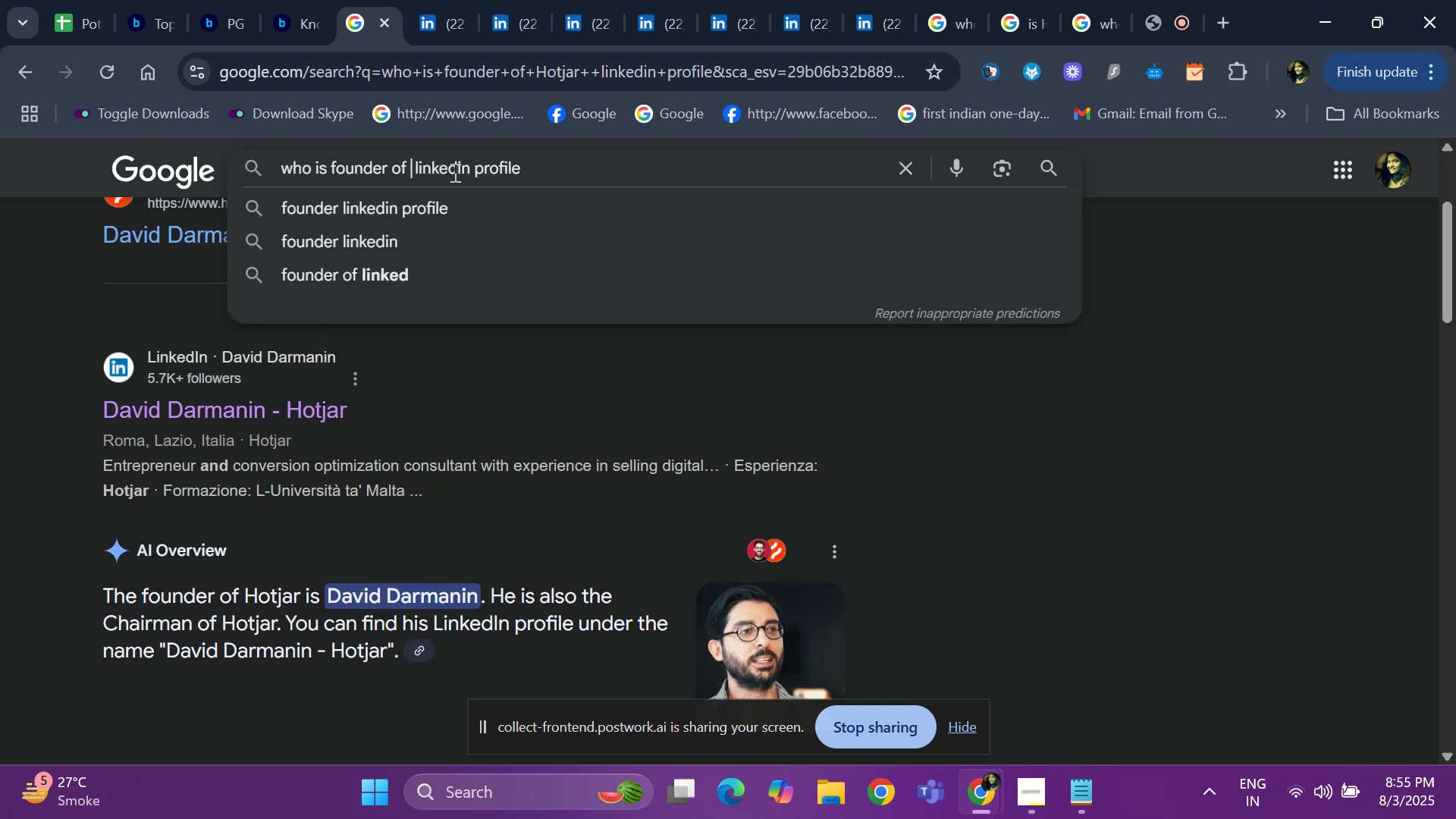 
key(Control+ControlLeft)
 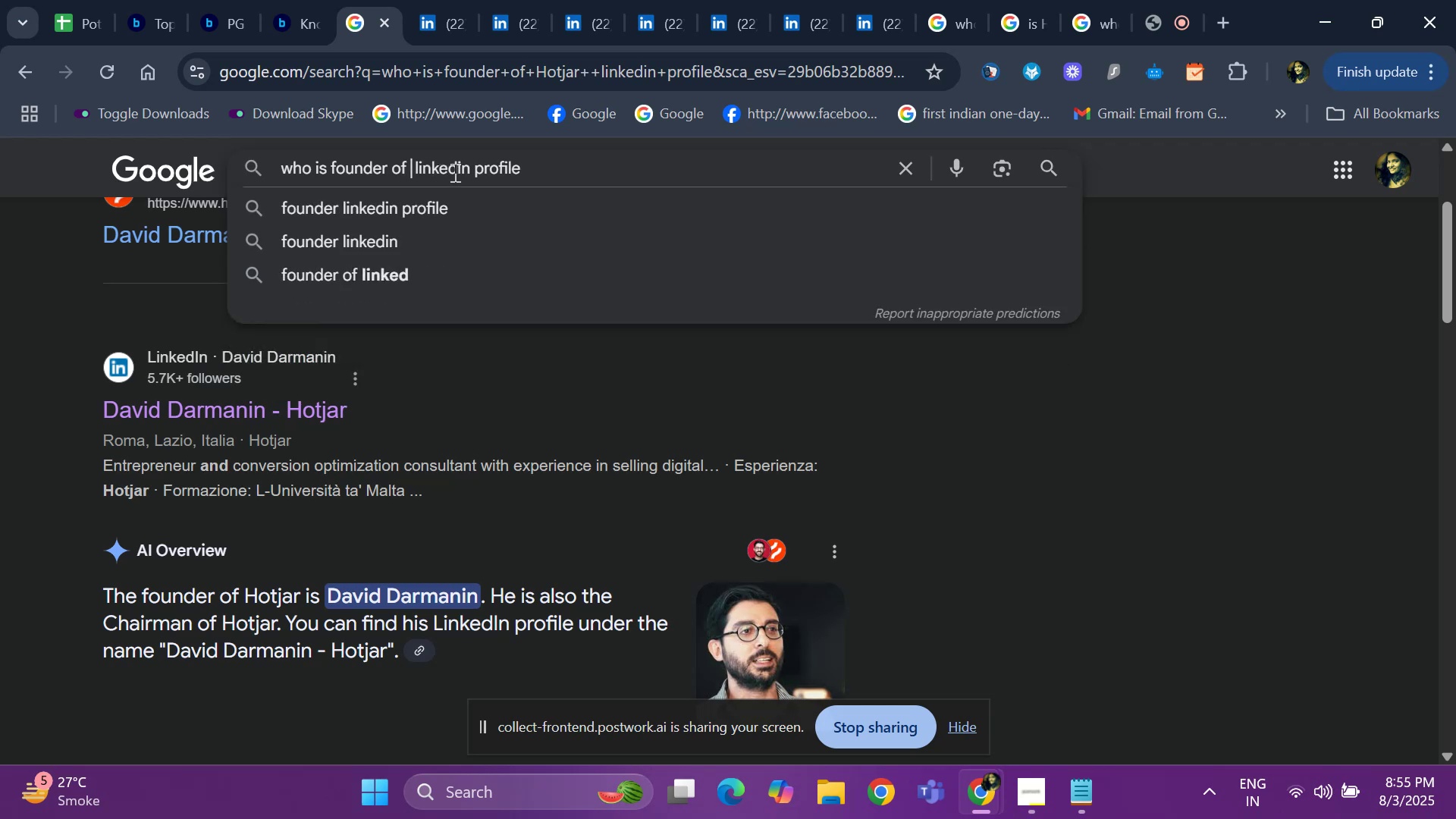 
key(Control+V)
 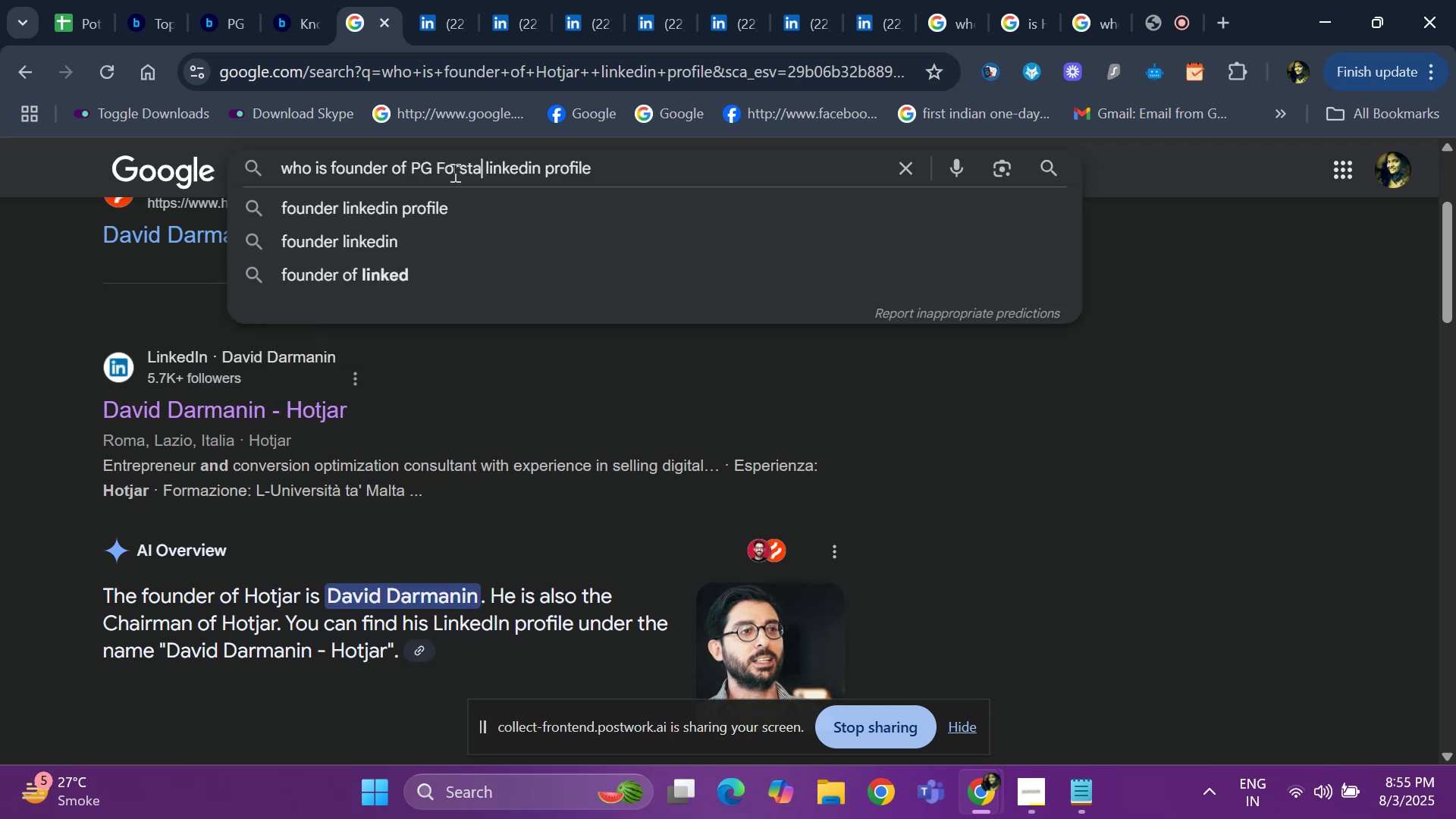 
key(Space)
 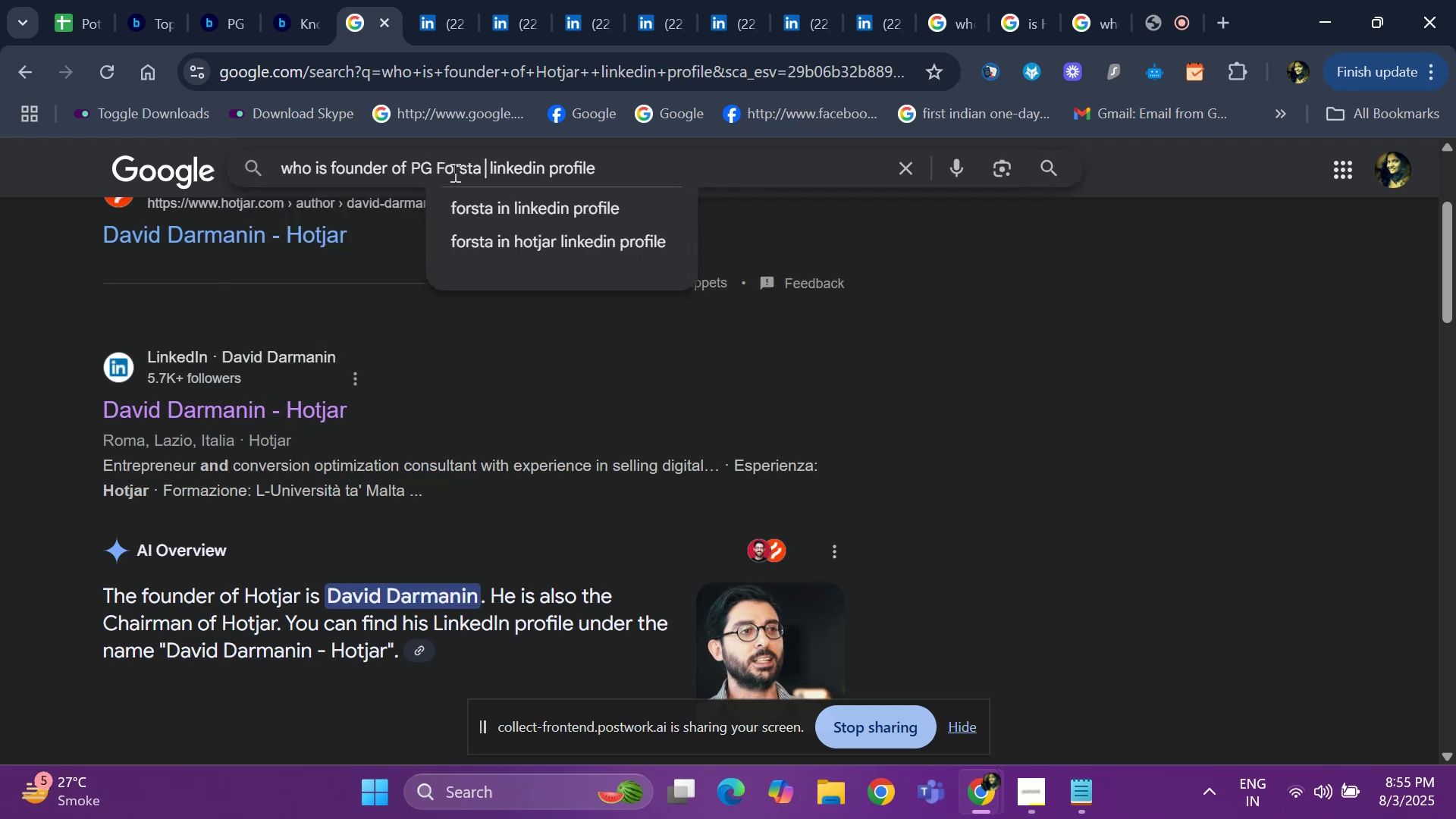 
key(Enter)
 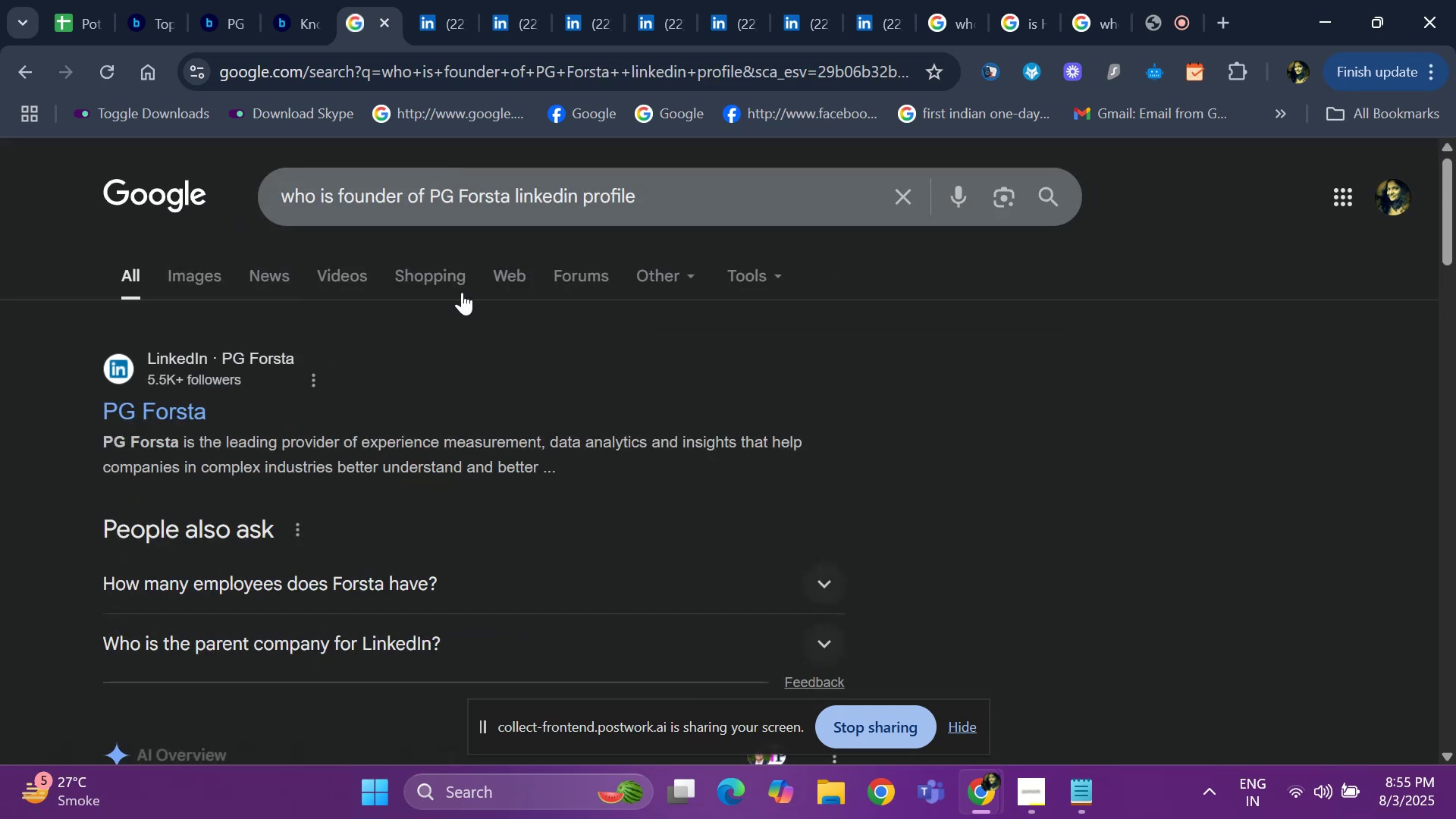 
scroll: coordinate [348, 461], scroll_direction: down, amount: 7.0
 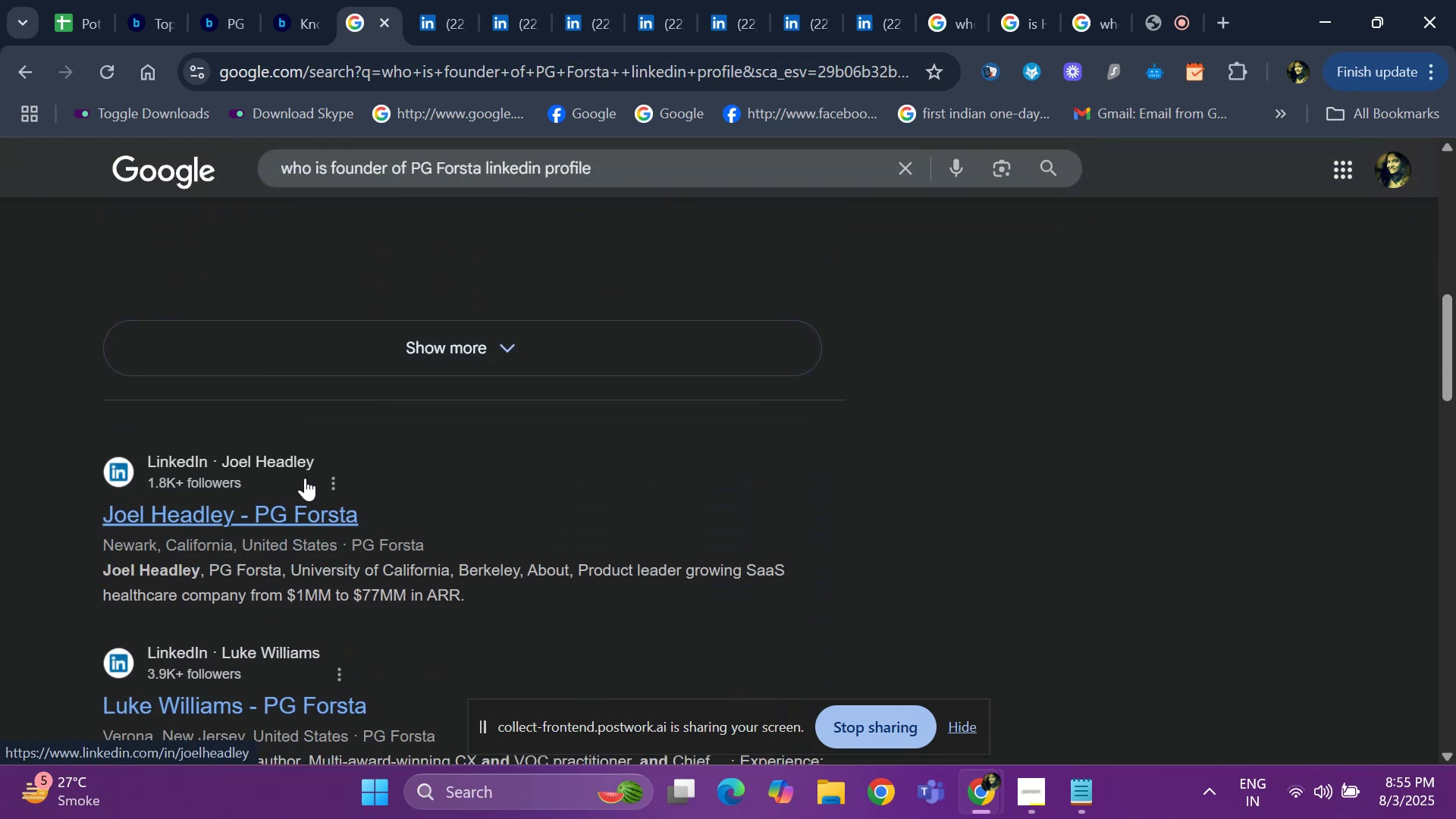 
scroll: coordinate [306, 479], scroll_direction: up, amount: 3.0
 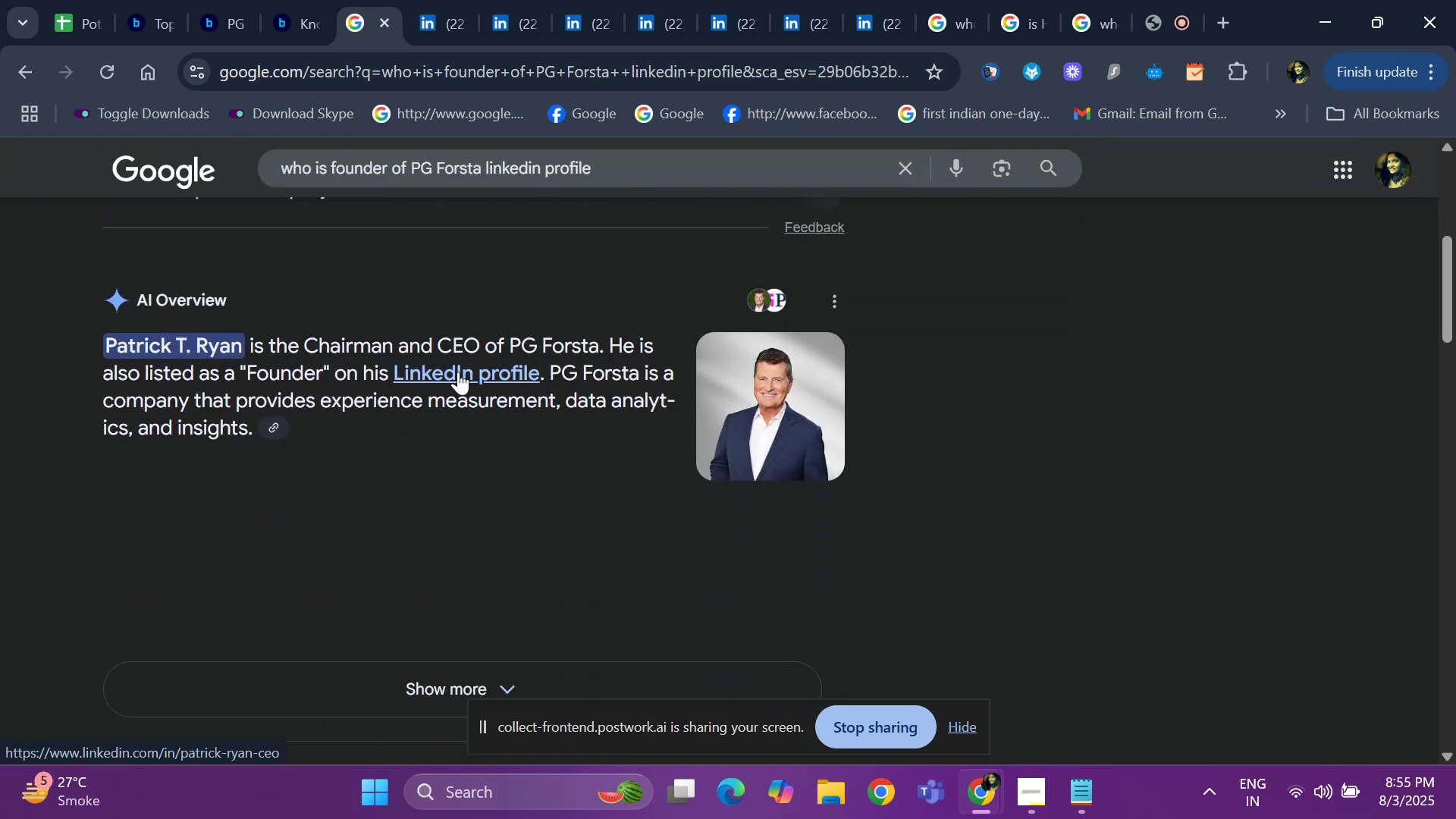 
left_click([458, 372])
 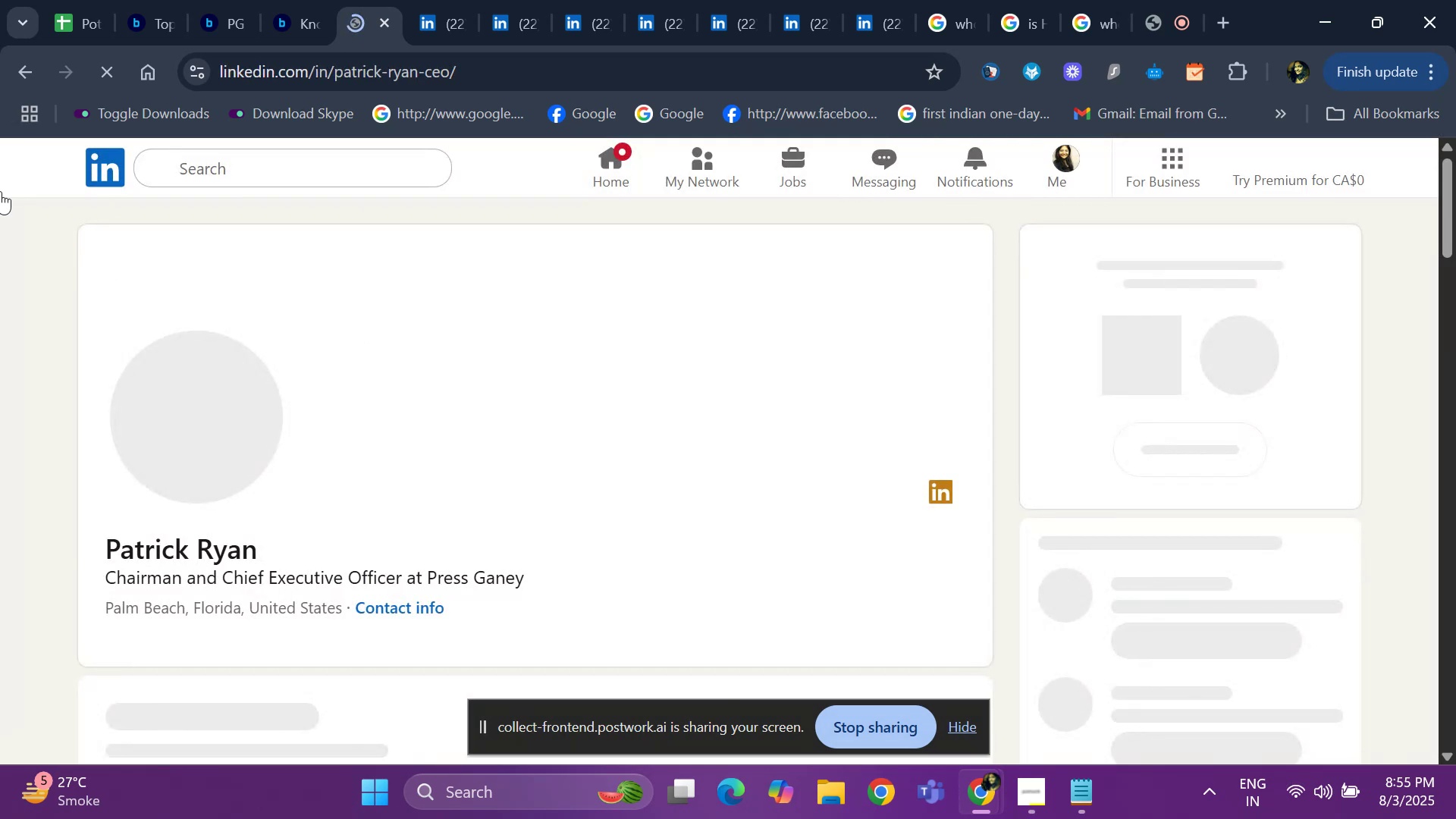 
left_click([18, 75])
 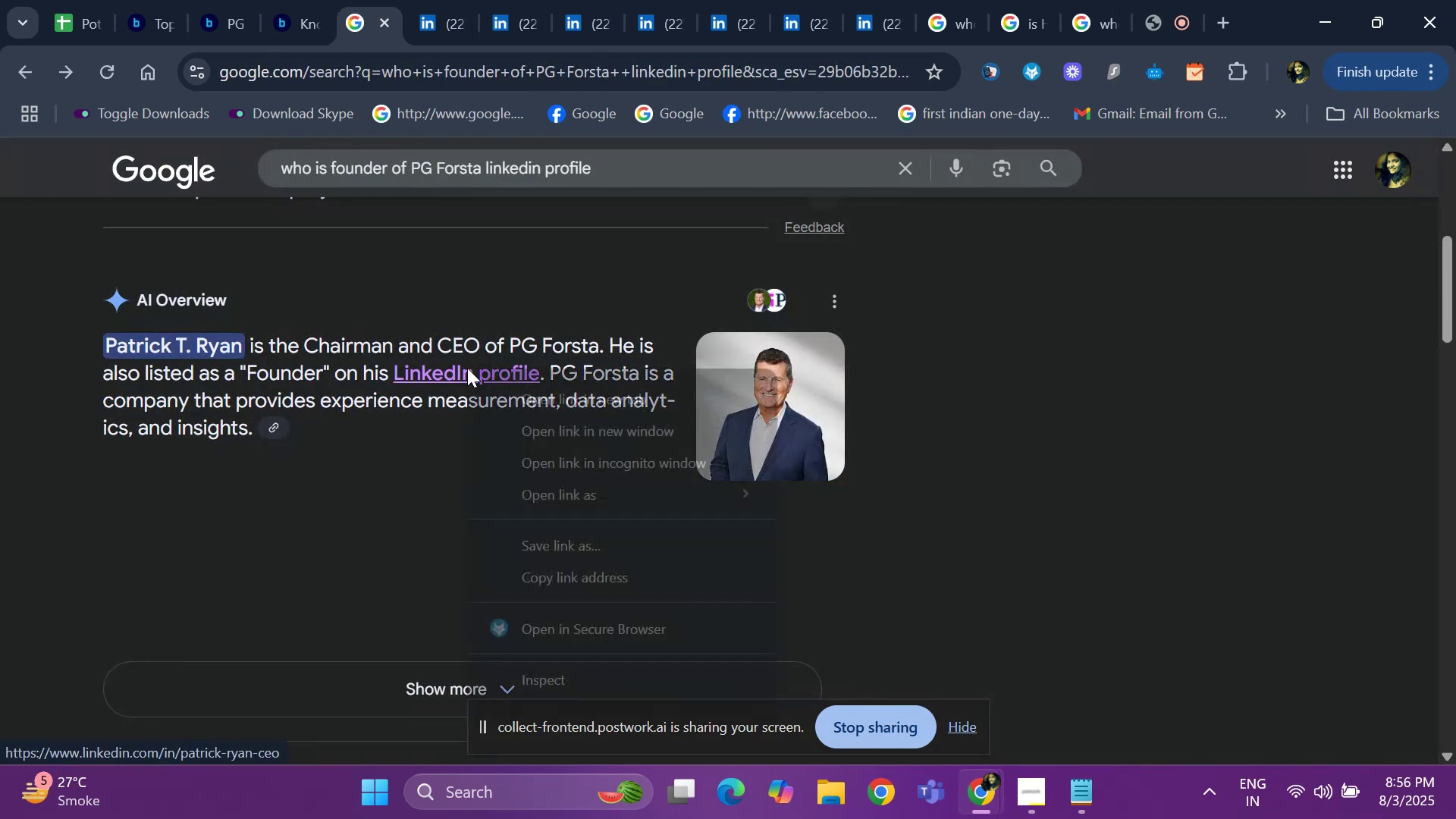 
left_click([544, 396])
 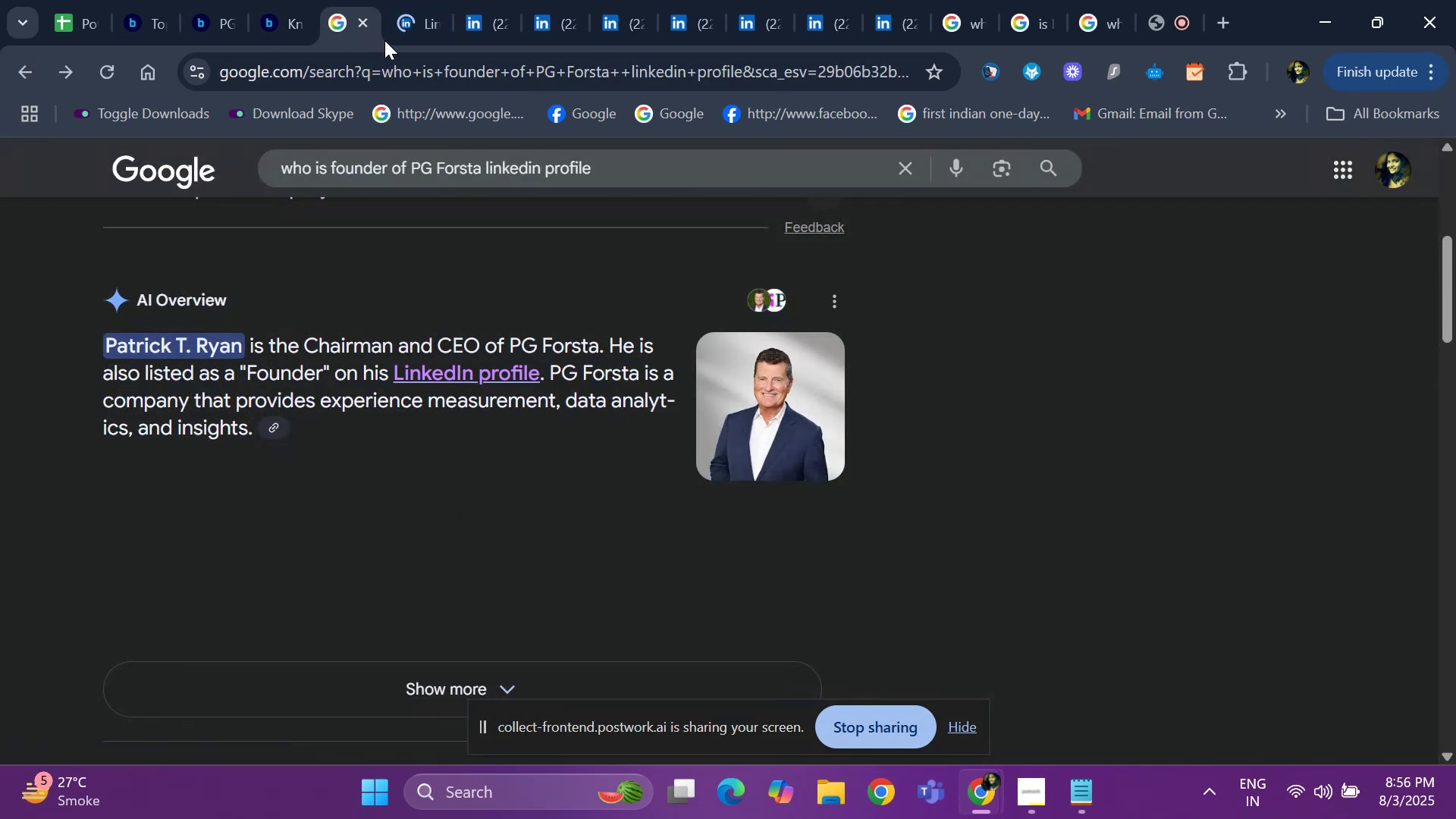 
left_click([411, 34])
 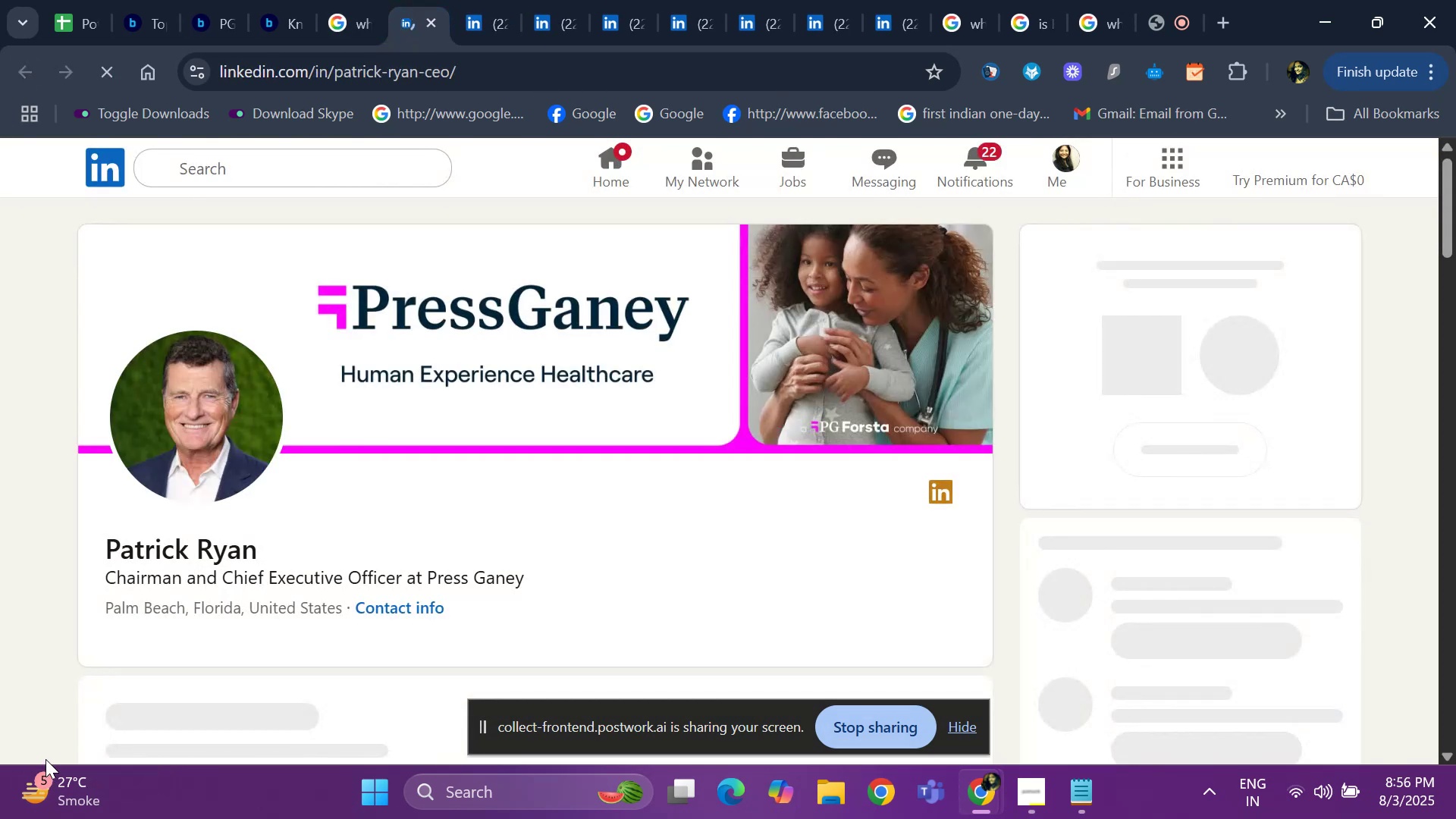 
scroll: coordinate [162, 578], scroll_direction: down, amount: 17.0
 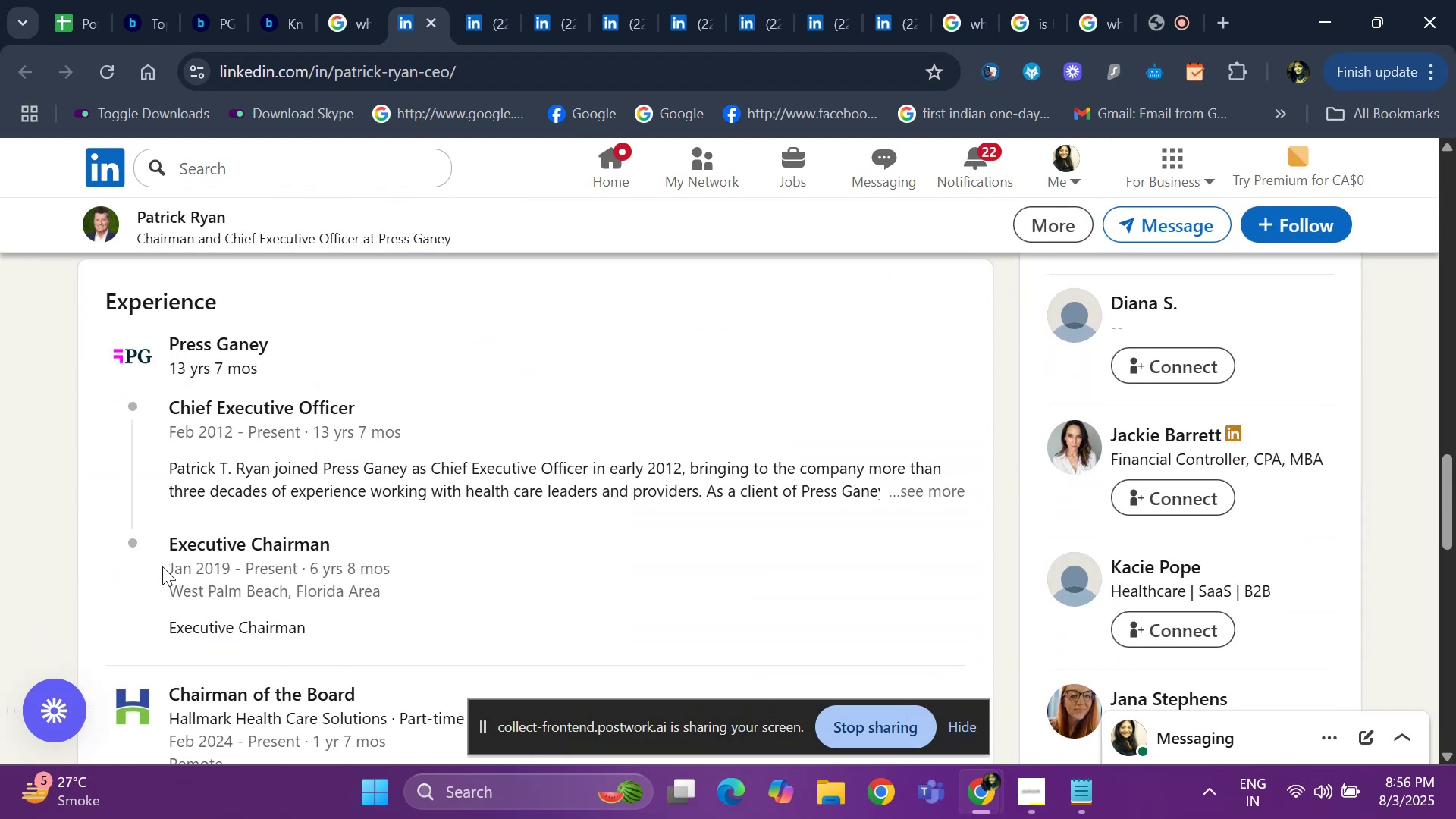 
scroll: coordinate [178, 538], scroll_direction: up, amount: 1.0
 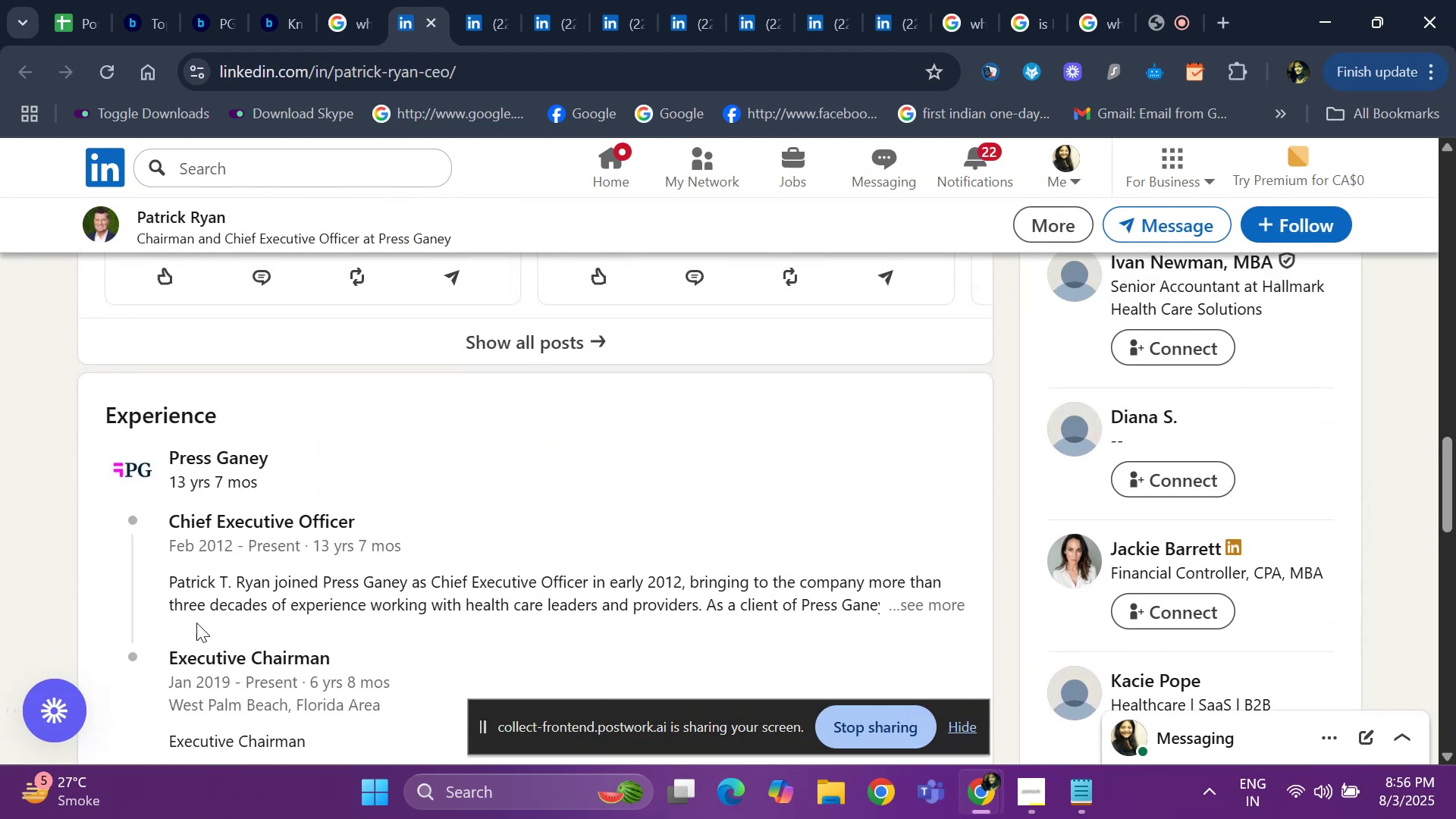 
scroll: coordinate [221, 540], scroll_direction: none, amount: 0.0
 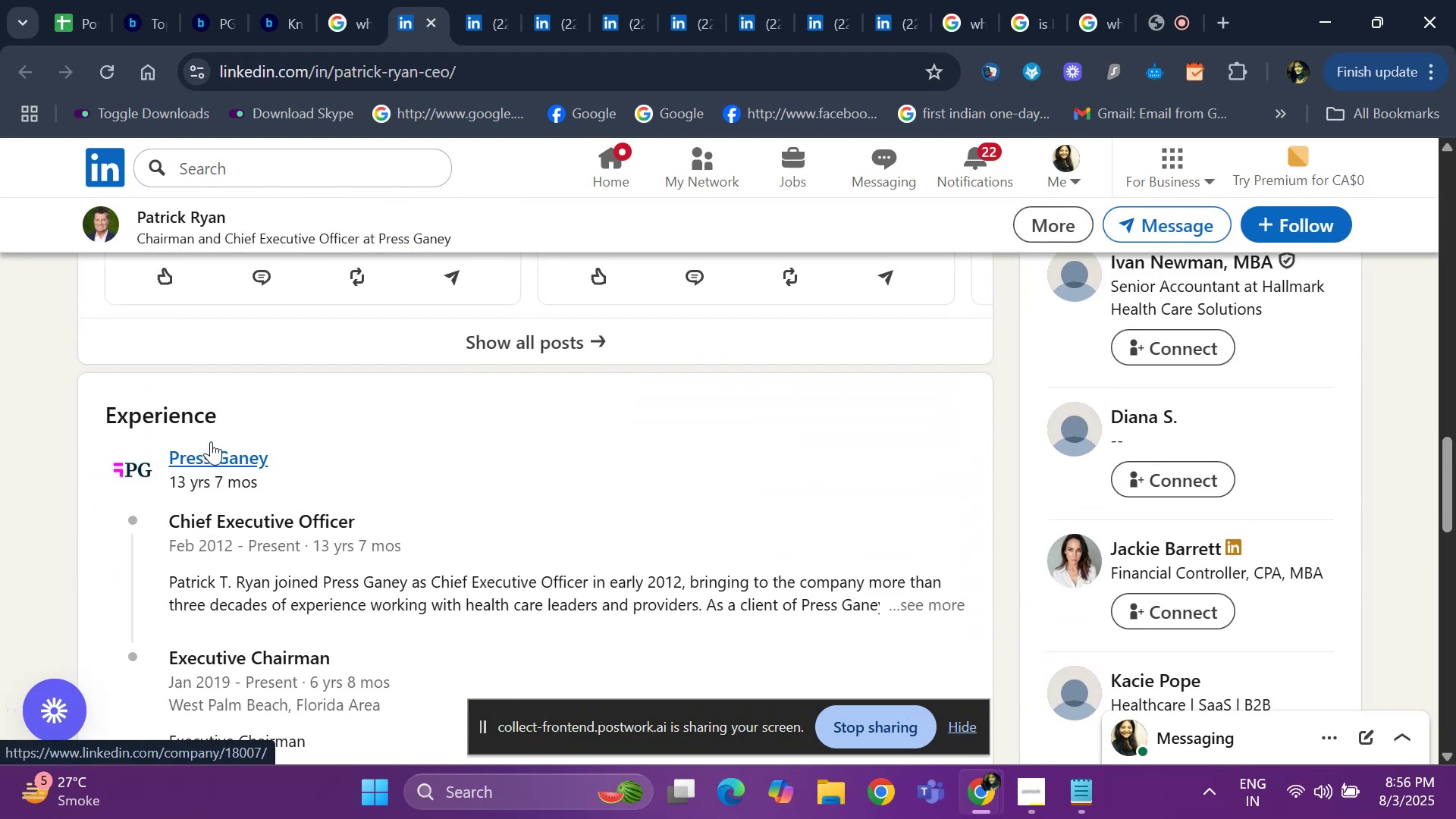 
right_click([211, 441])
 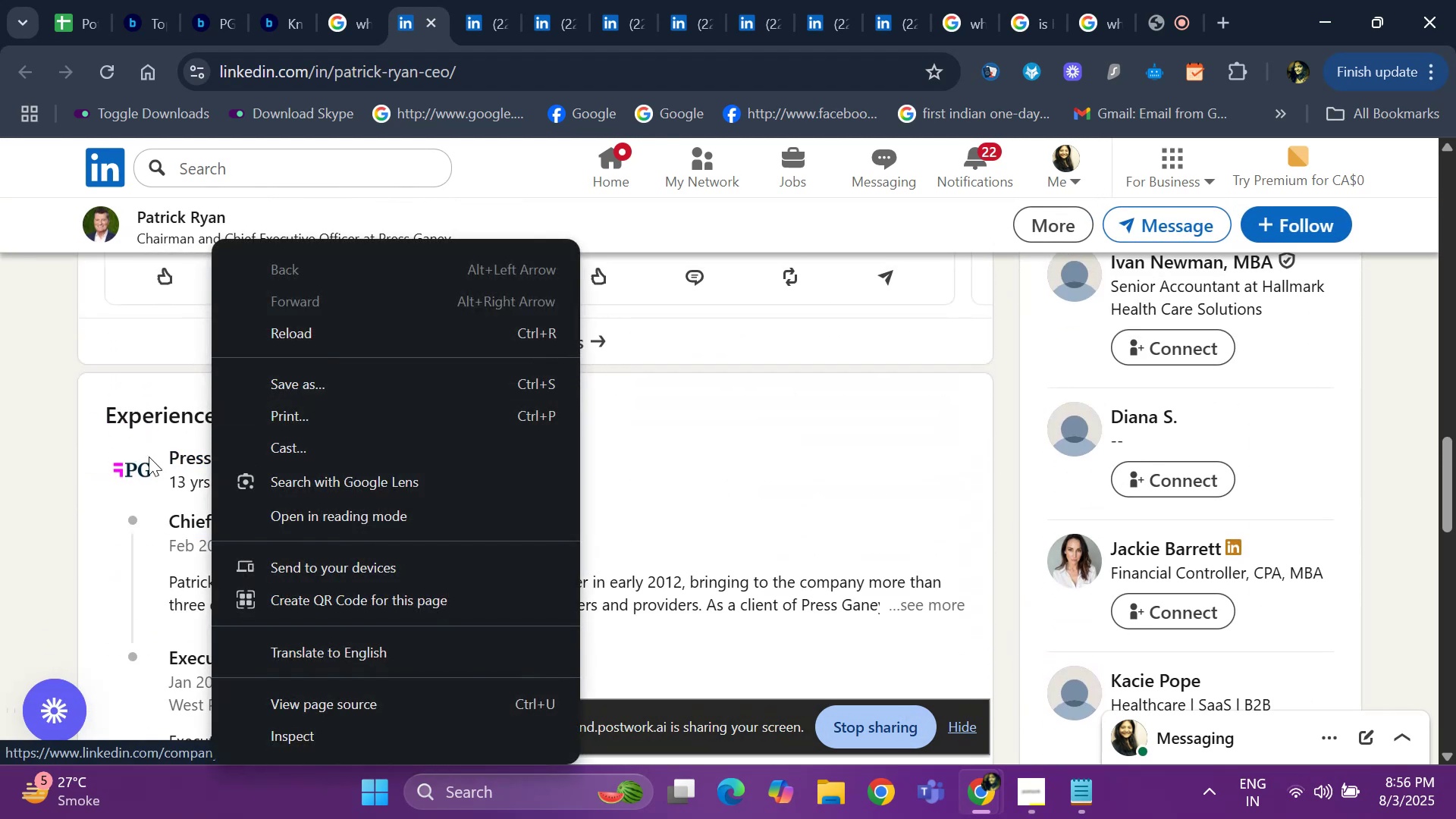 
right_click([184, 457])
 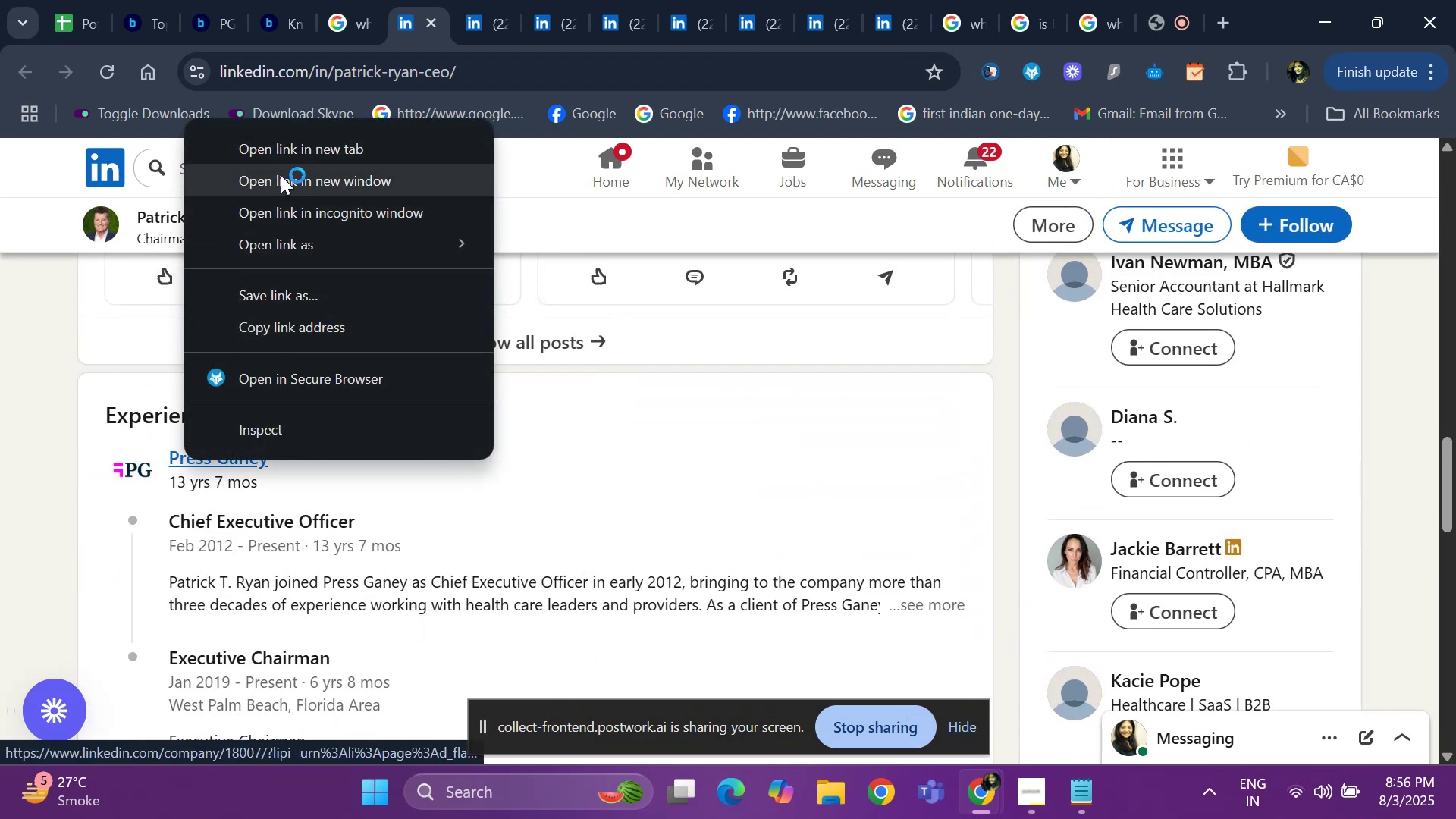 
left_click([289, 153])
 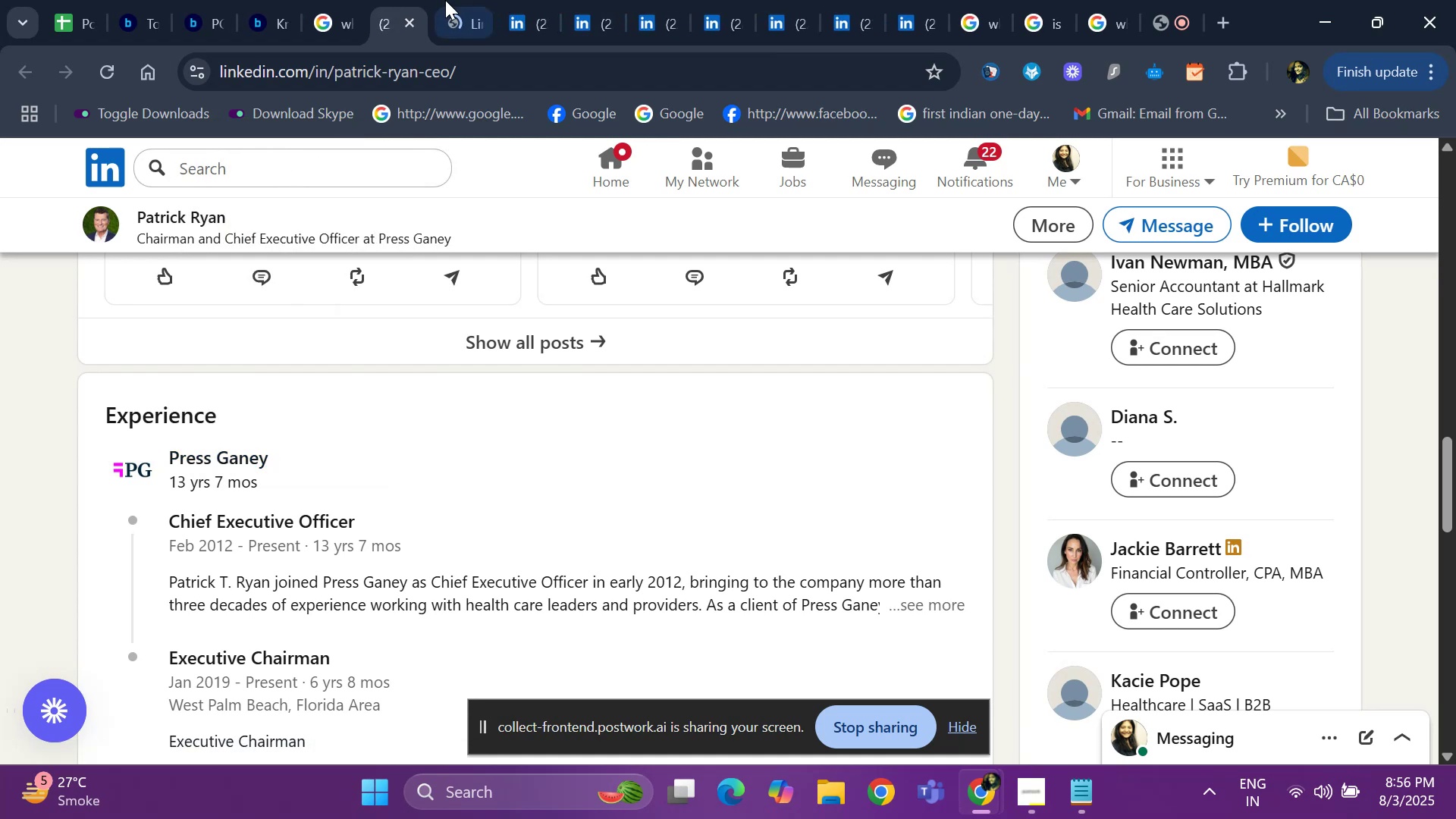 
left_click([457, 15])
 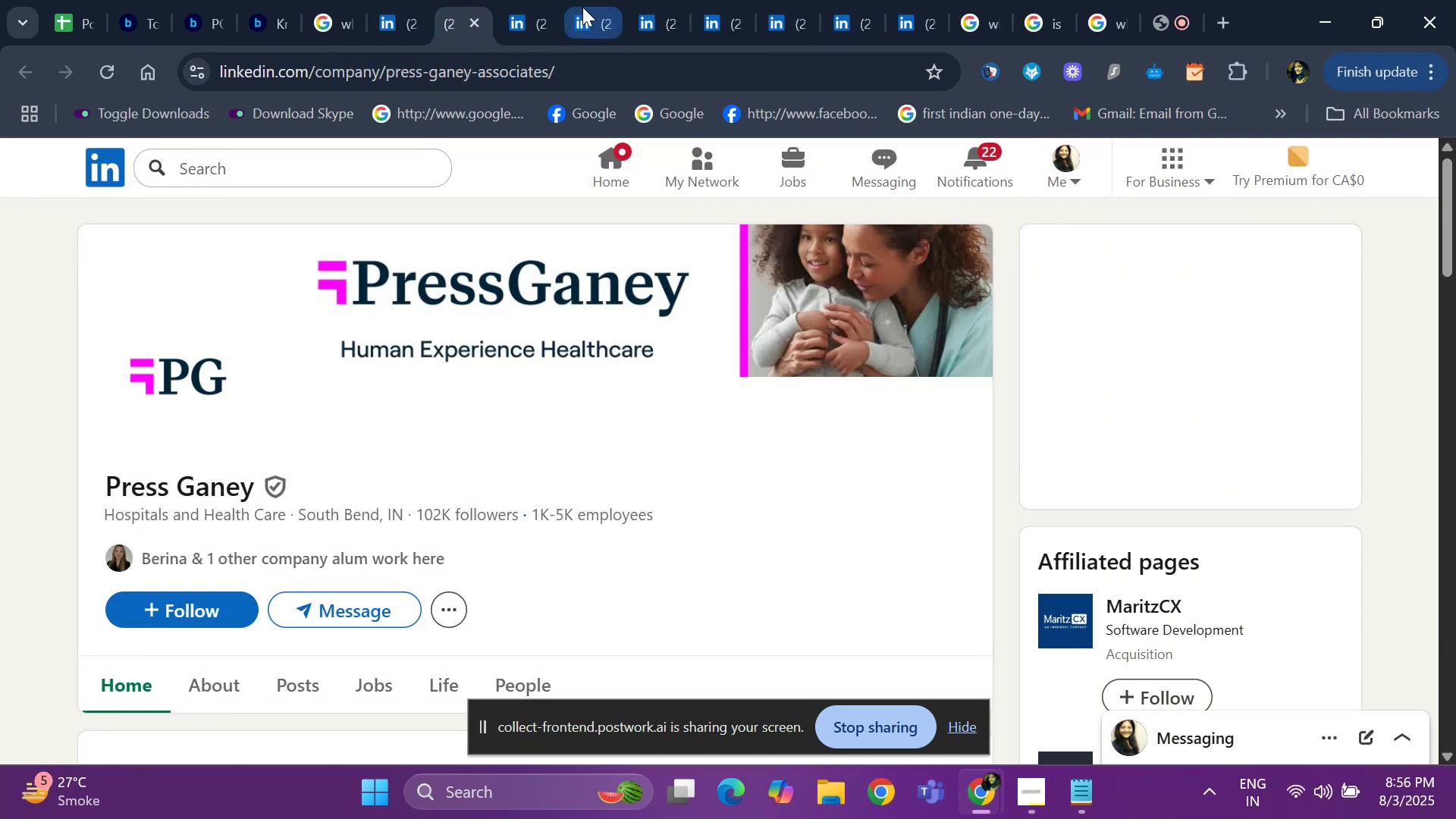 
left_click([479, 20])
 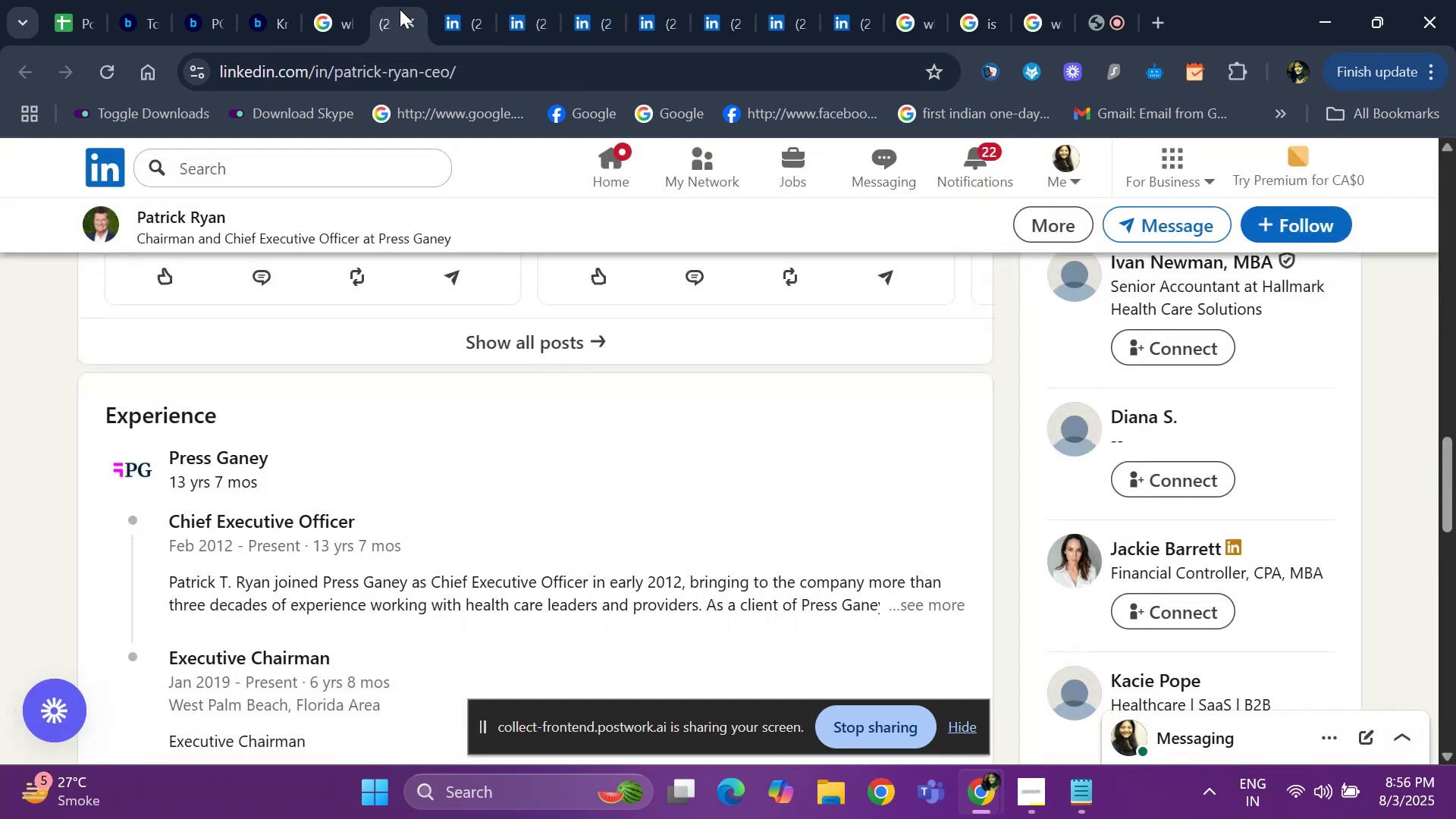 
left_click([400, 9])
 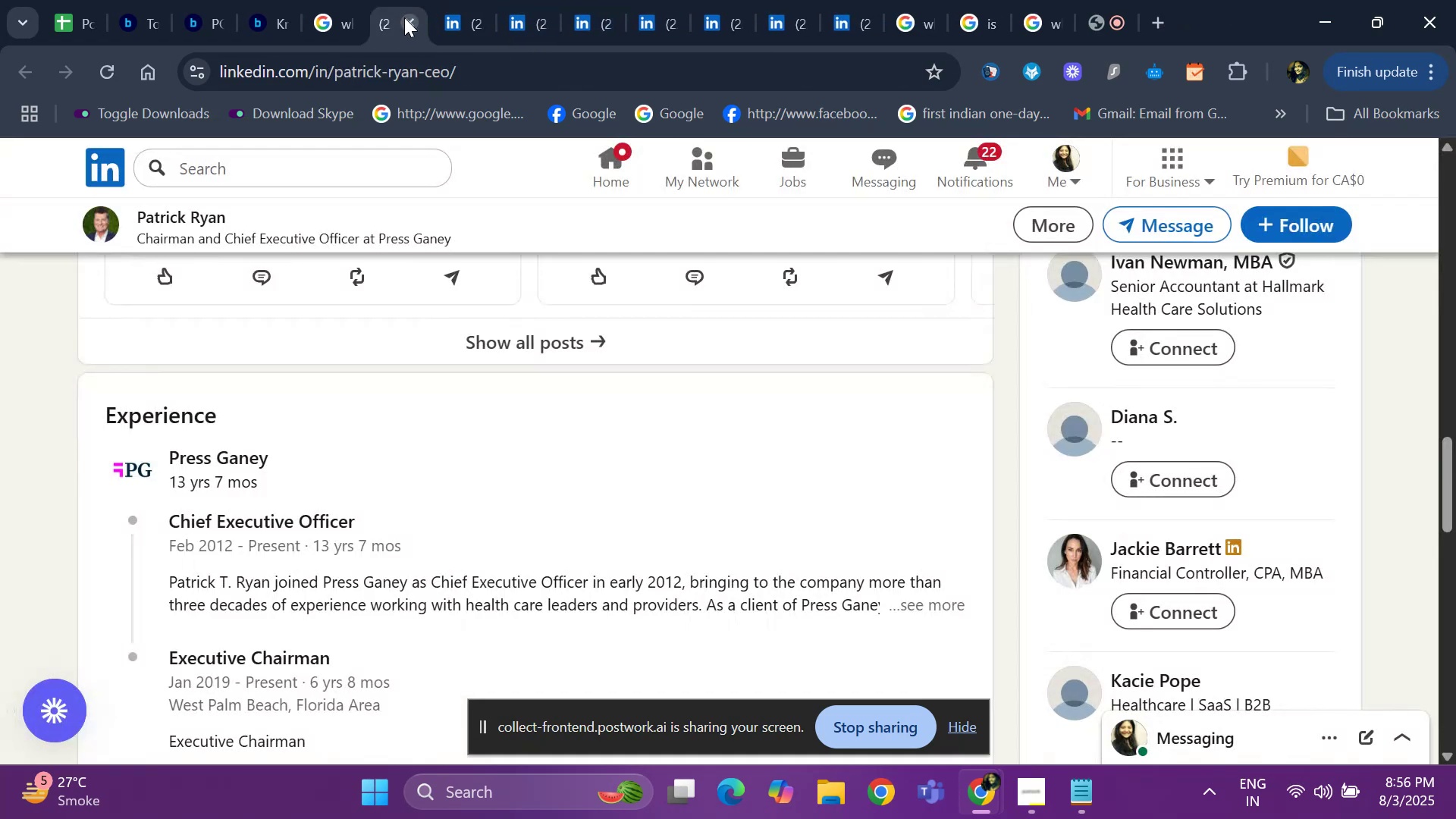 
left_click([404, 18])
 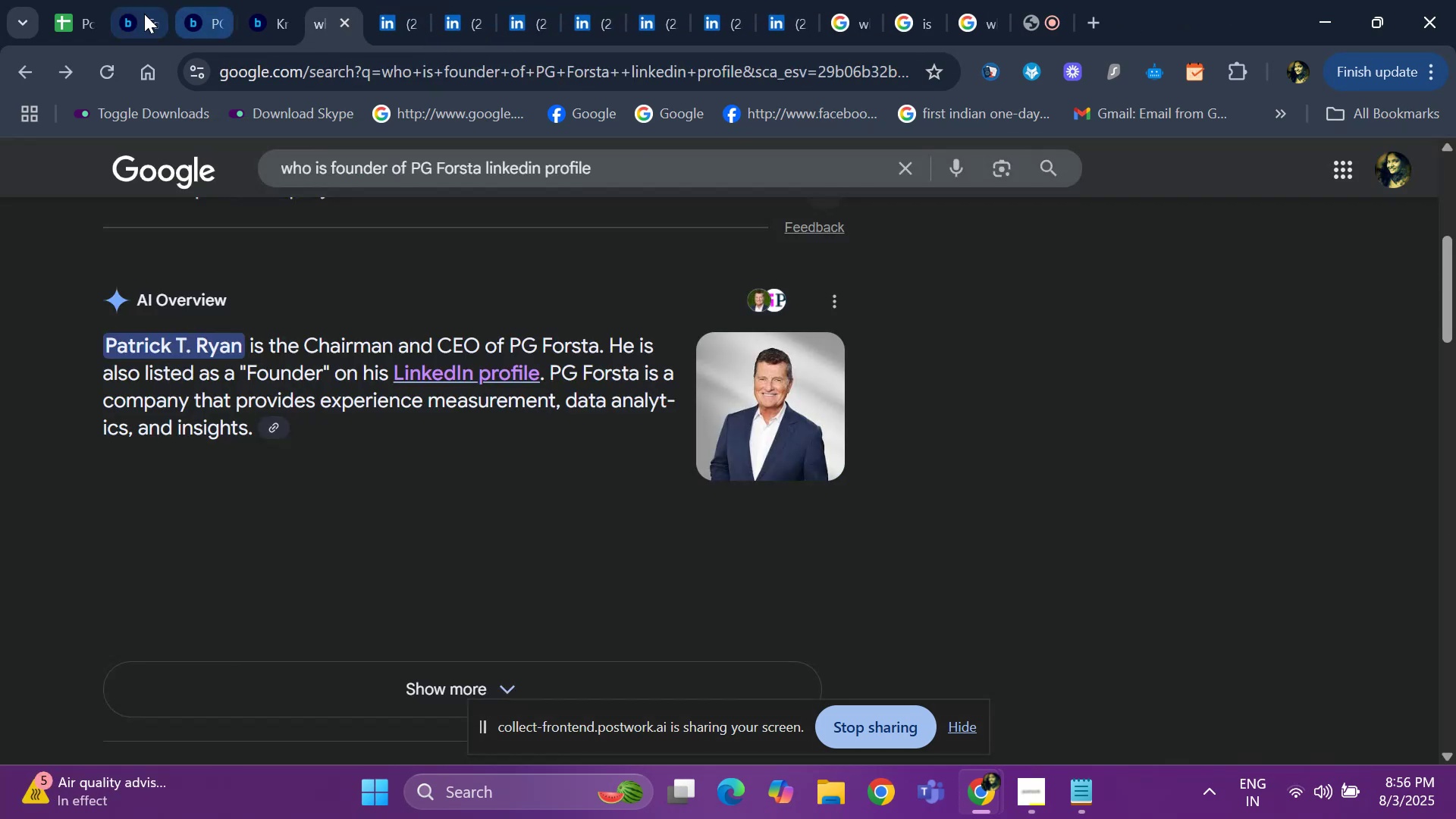 
left_click([139, 14])
 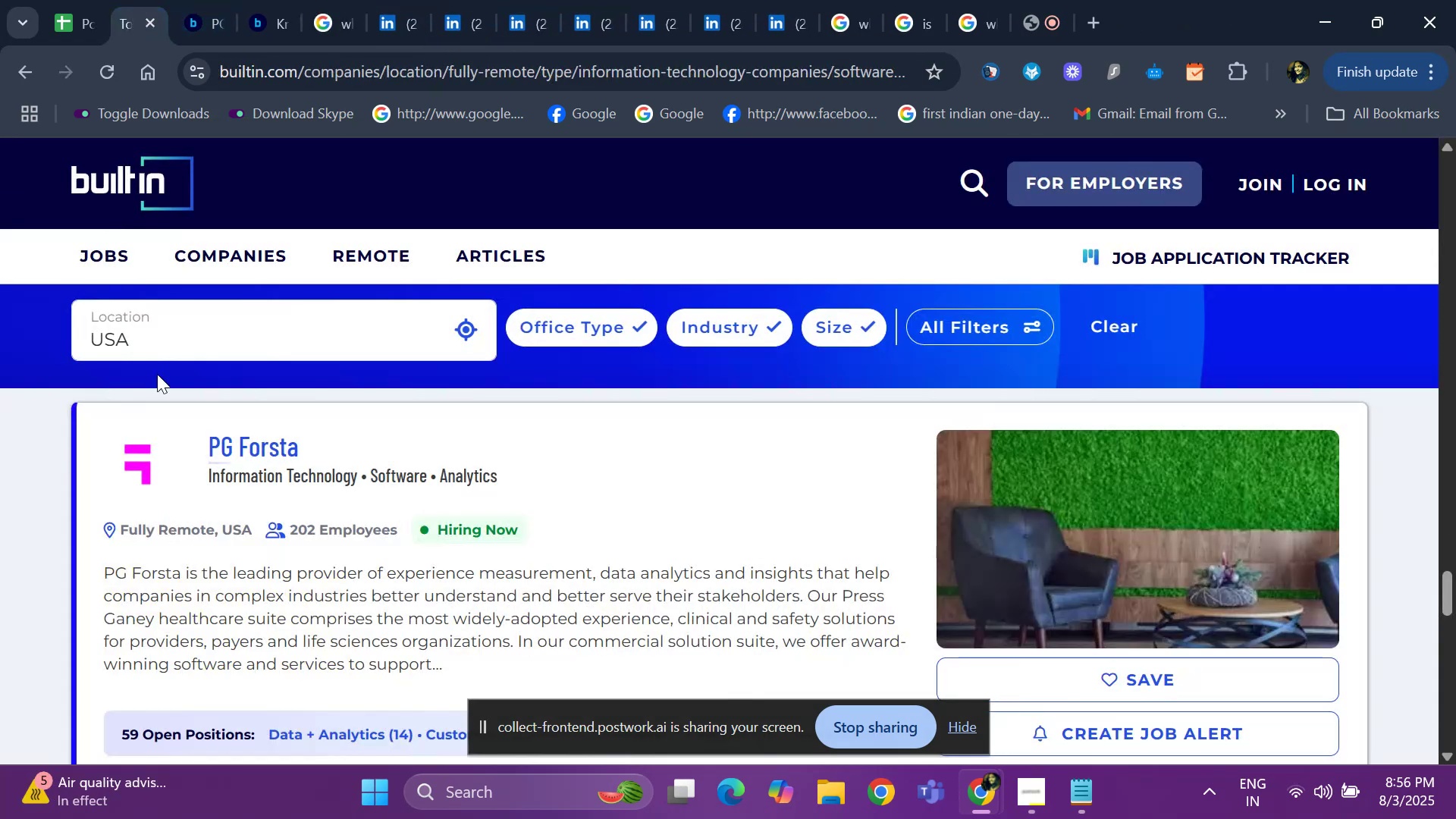 
scroll: coordinate [242, 510], scroll_direction: down, amount: 7.0
 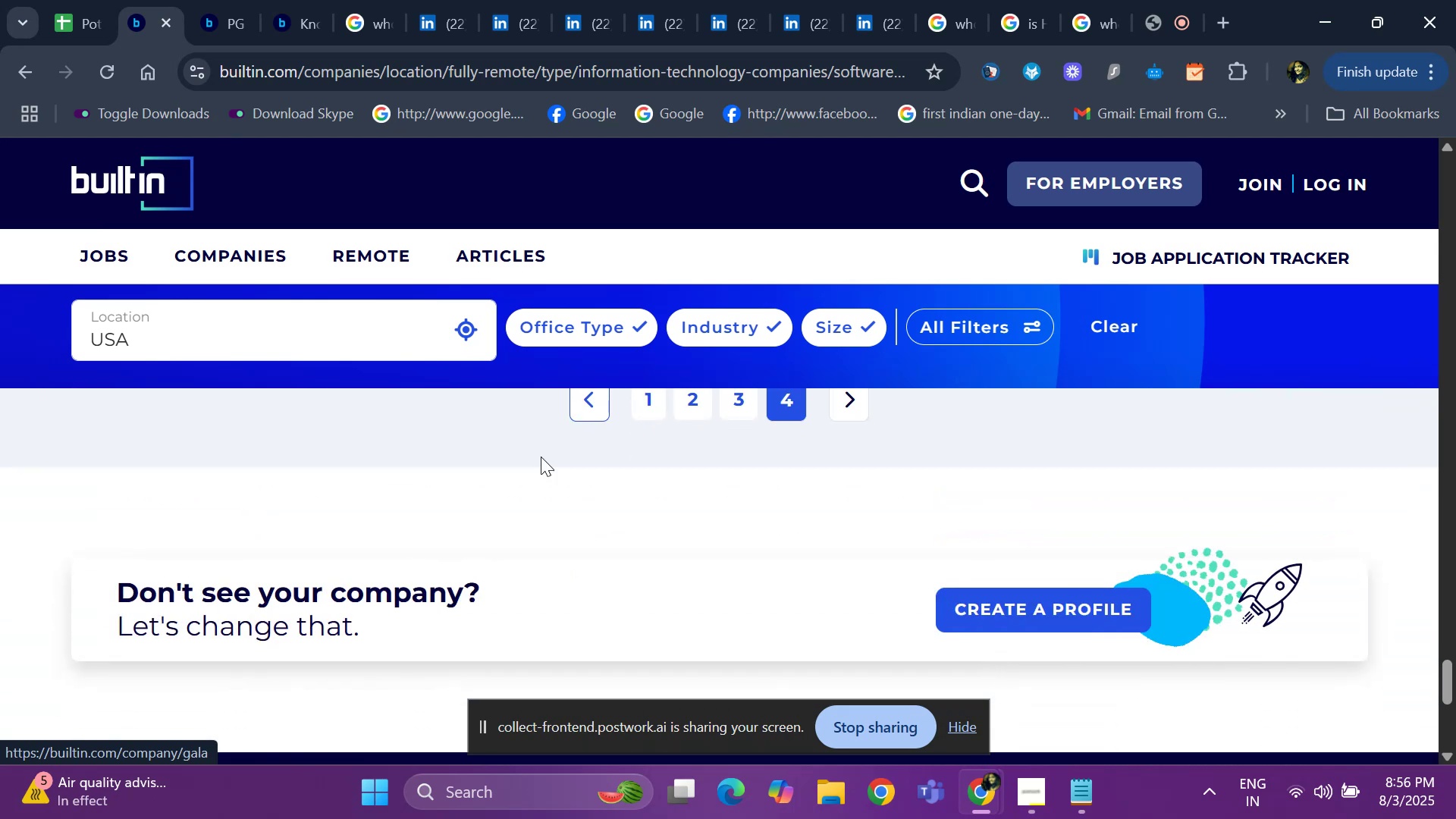 
scroll: coordinate [758, 514], scroll_direction: up, amount: 2.0
 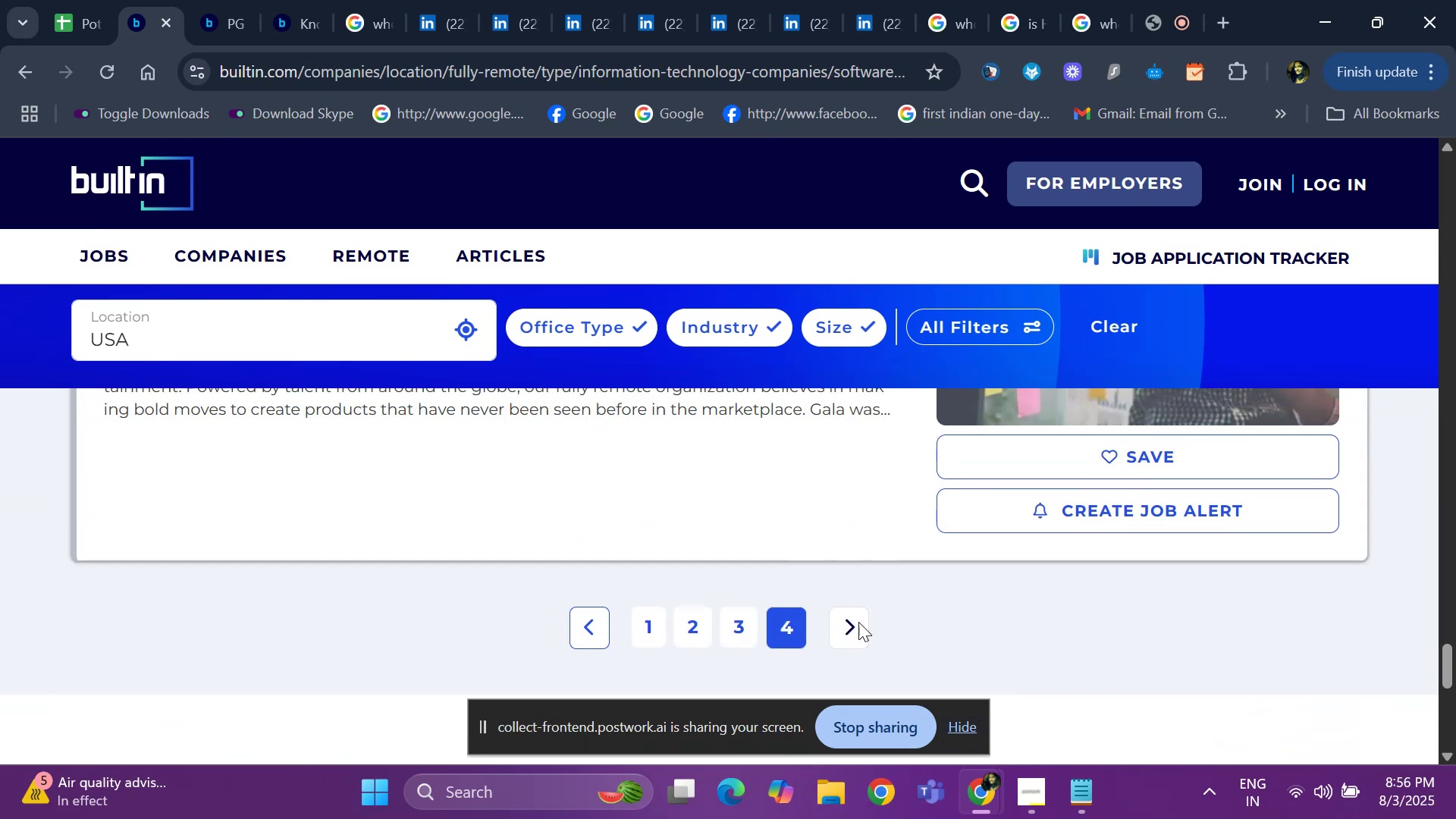 
left_click([855, 629])
 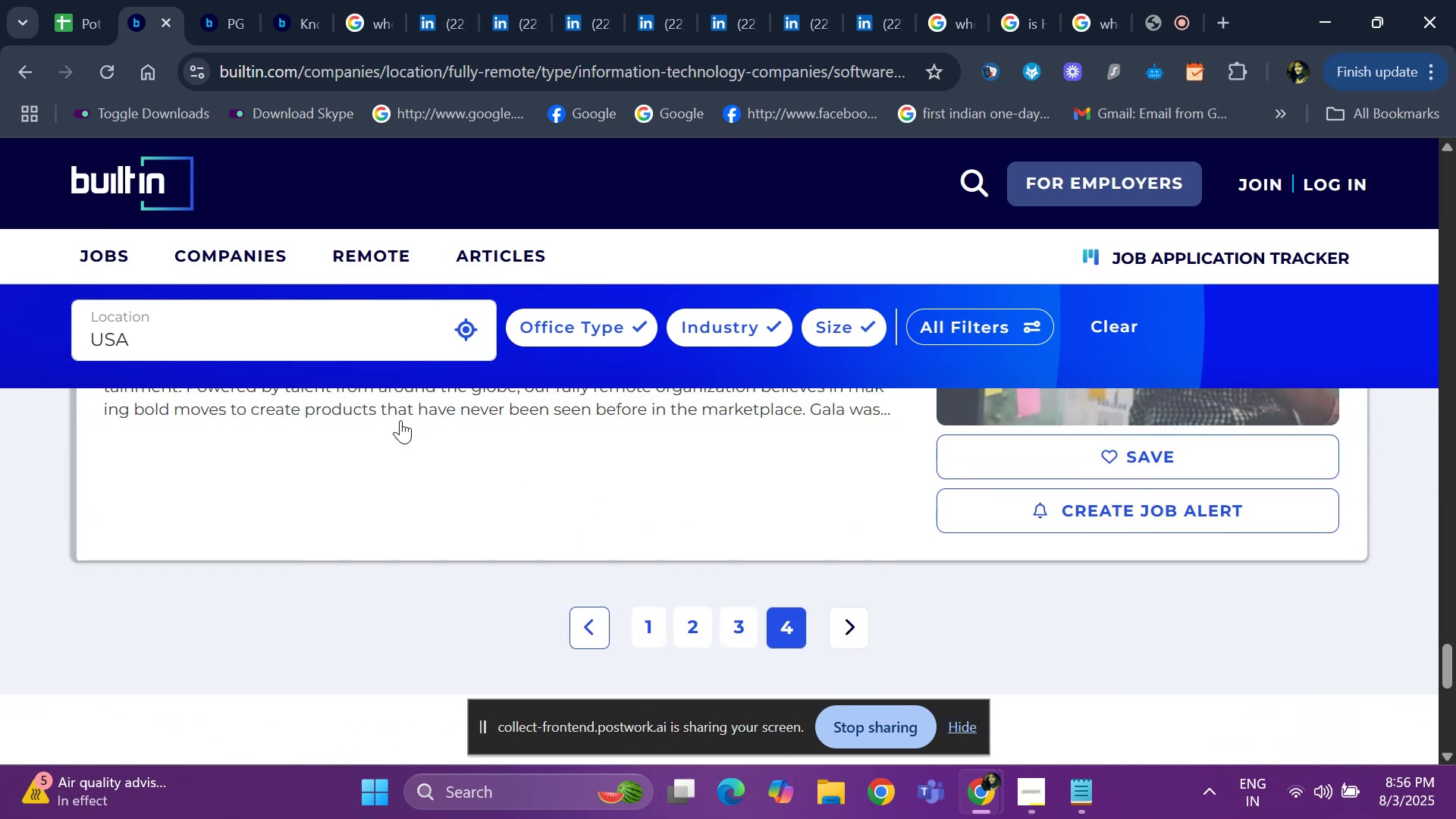 
scroll: coordinate [268, 446], scroll_direction: up, amount: 3.0
 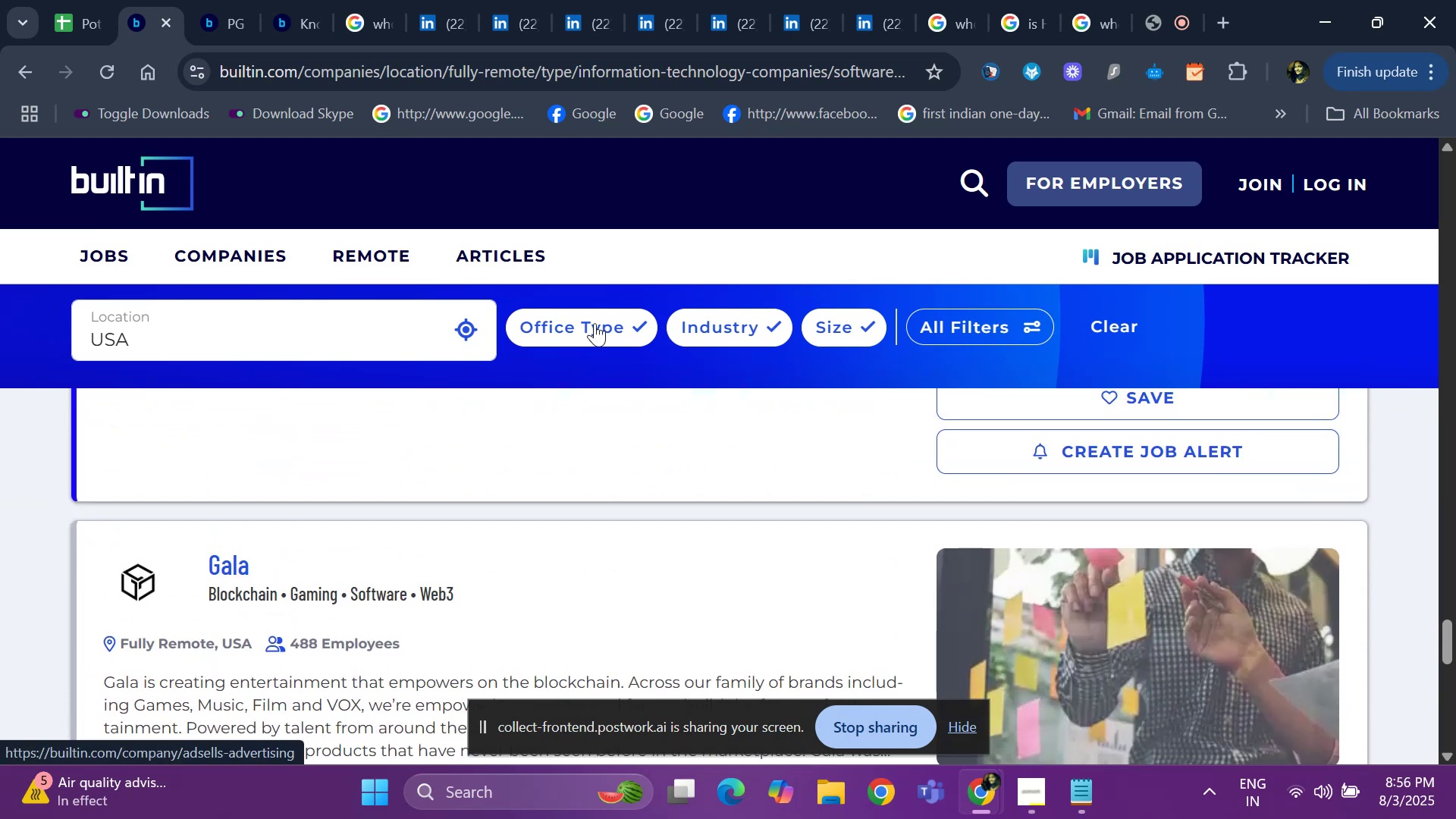 
left_click([598, 312])
 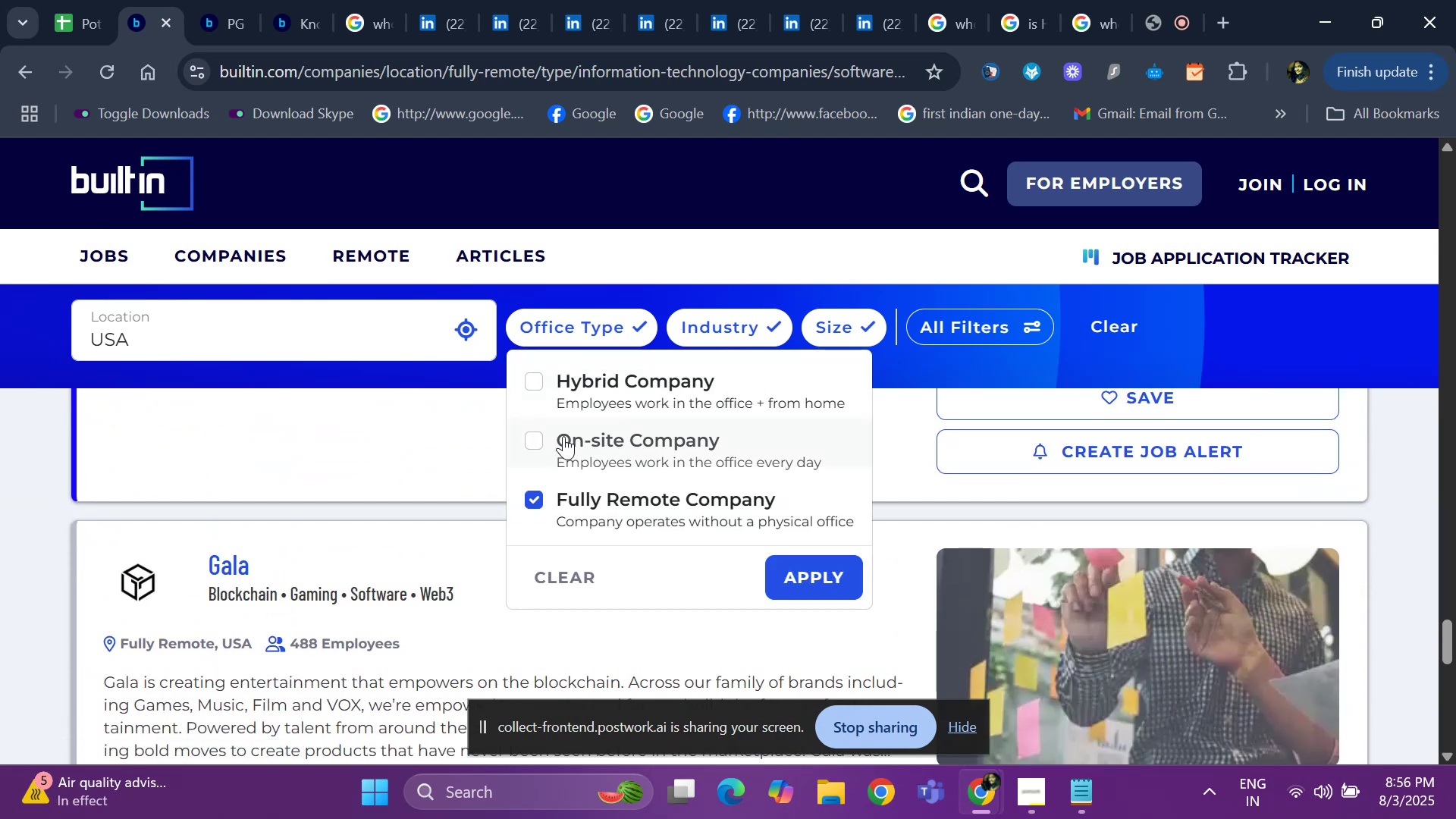 
left_click([559, 441])
 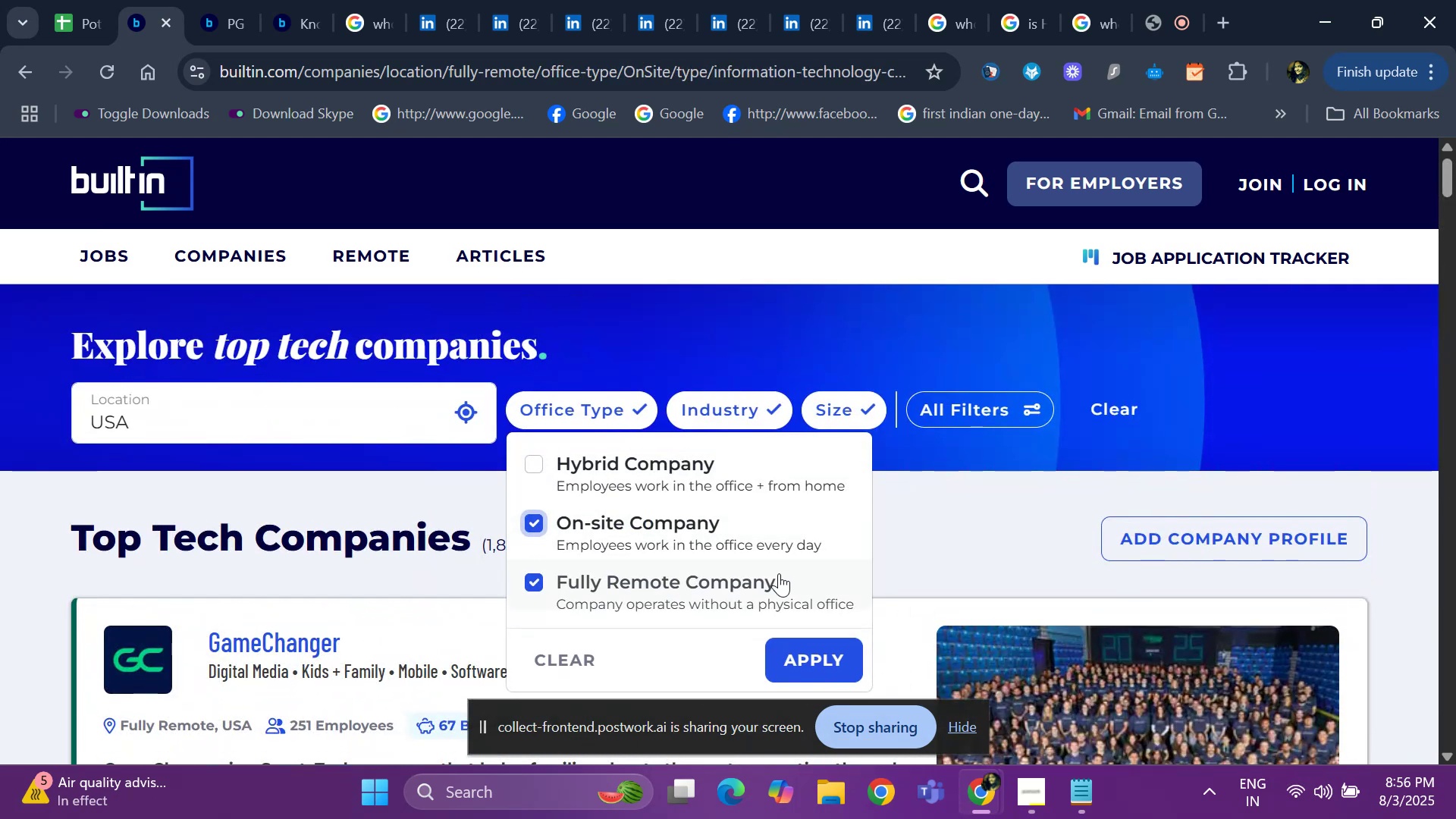 
left_click([803, 654])
 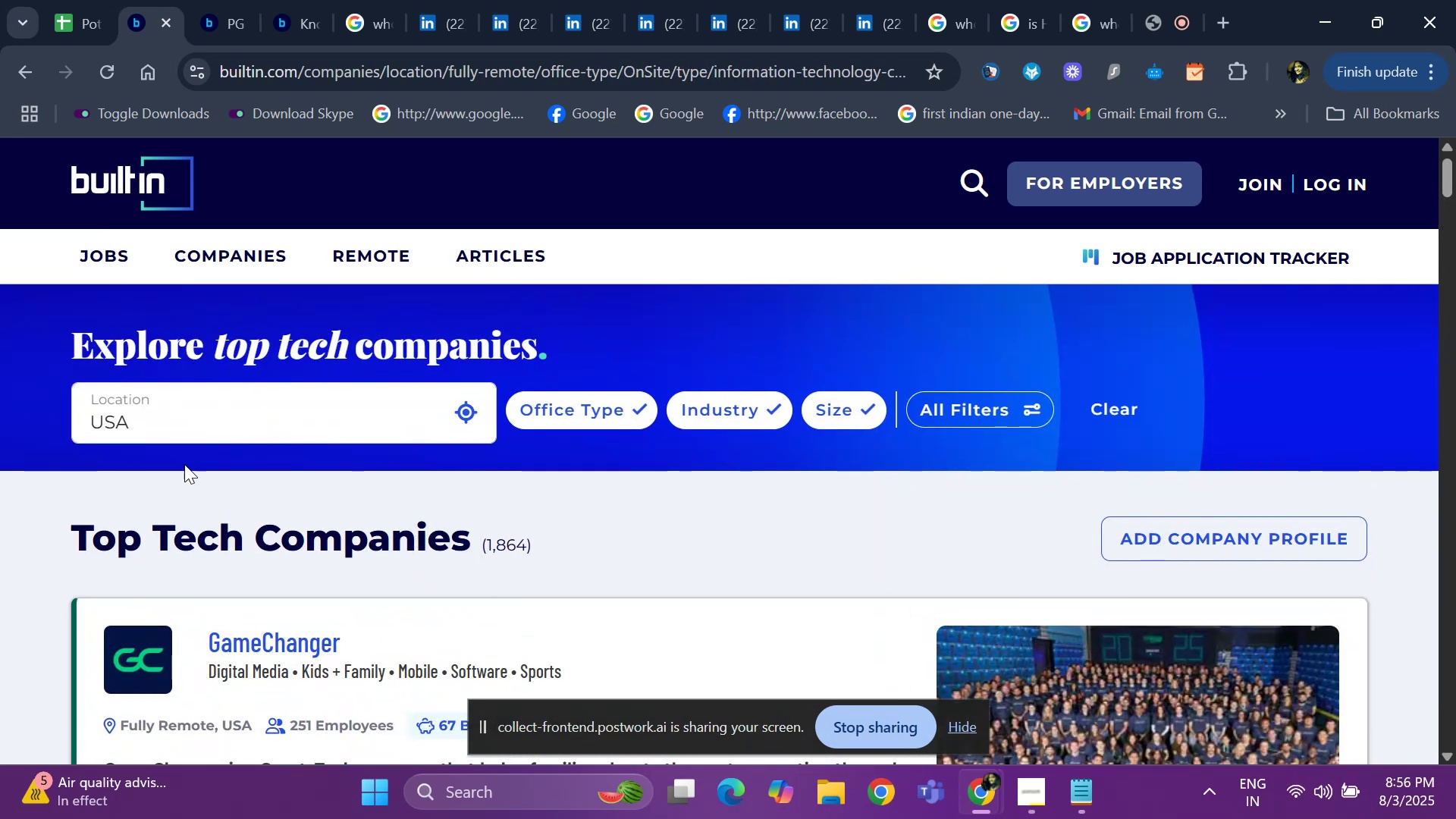 
scroll: coordinate [178, 433], scroll_direction: down, amount: 41.0
 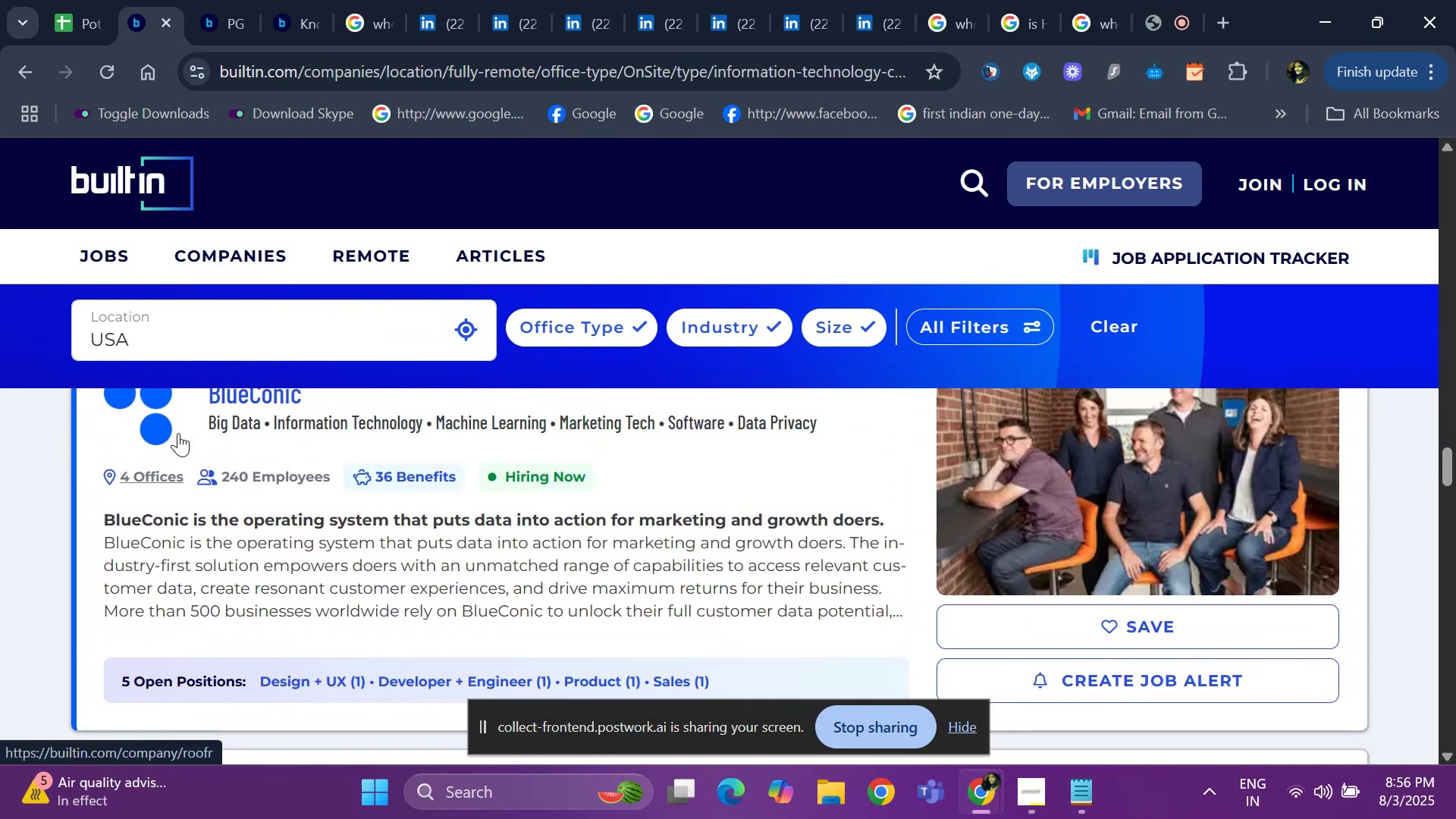 
scroll: coordinate [184, 441], scroll_direction: up, amount: 1.0
 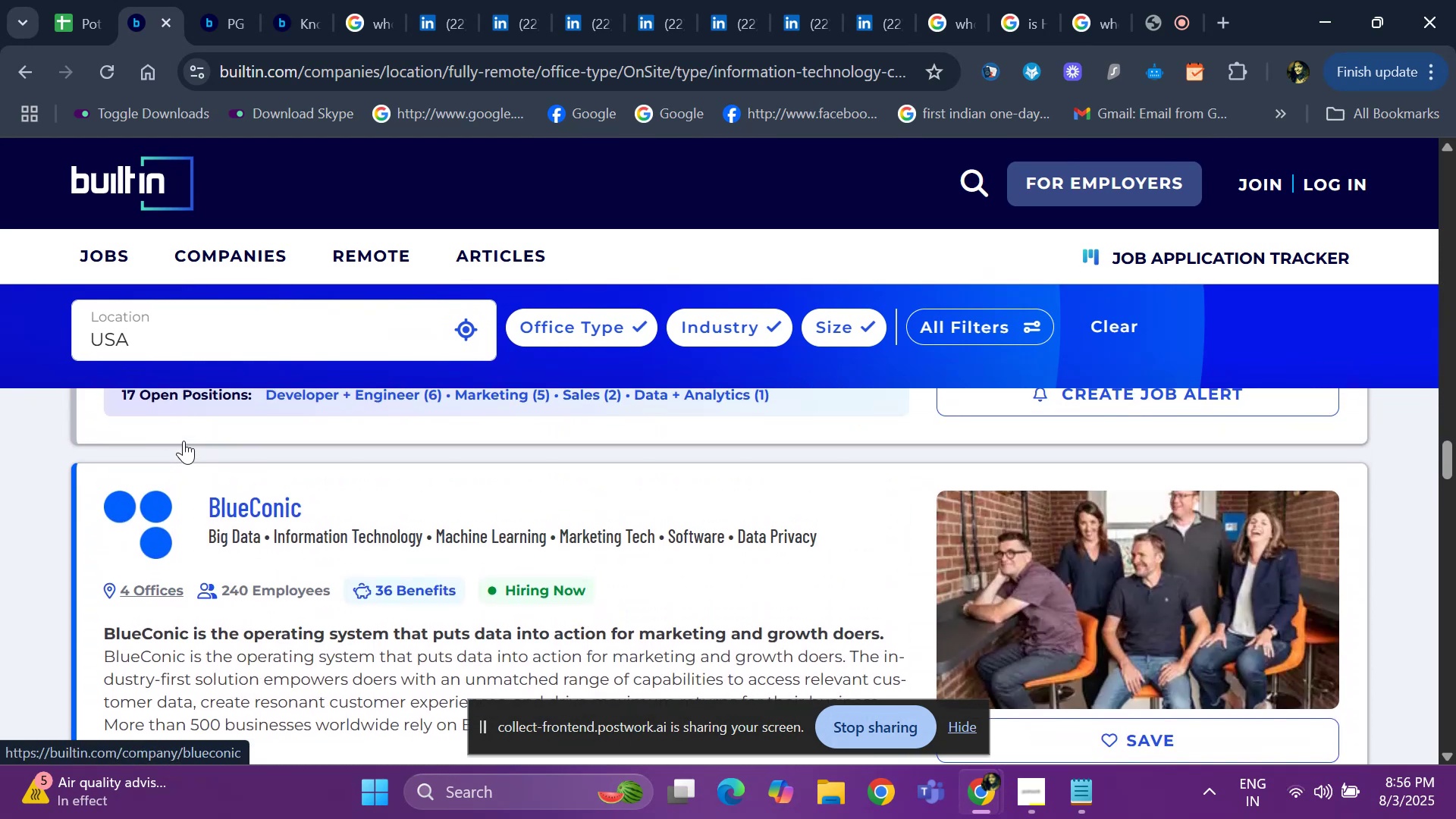 
scroll: coordinate [307, 483], scroll_direction: down, amount: 11.0
 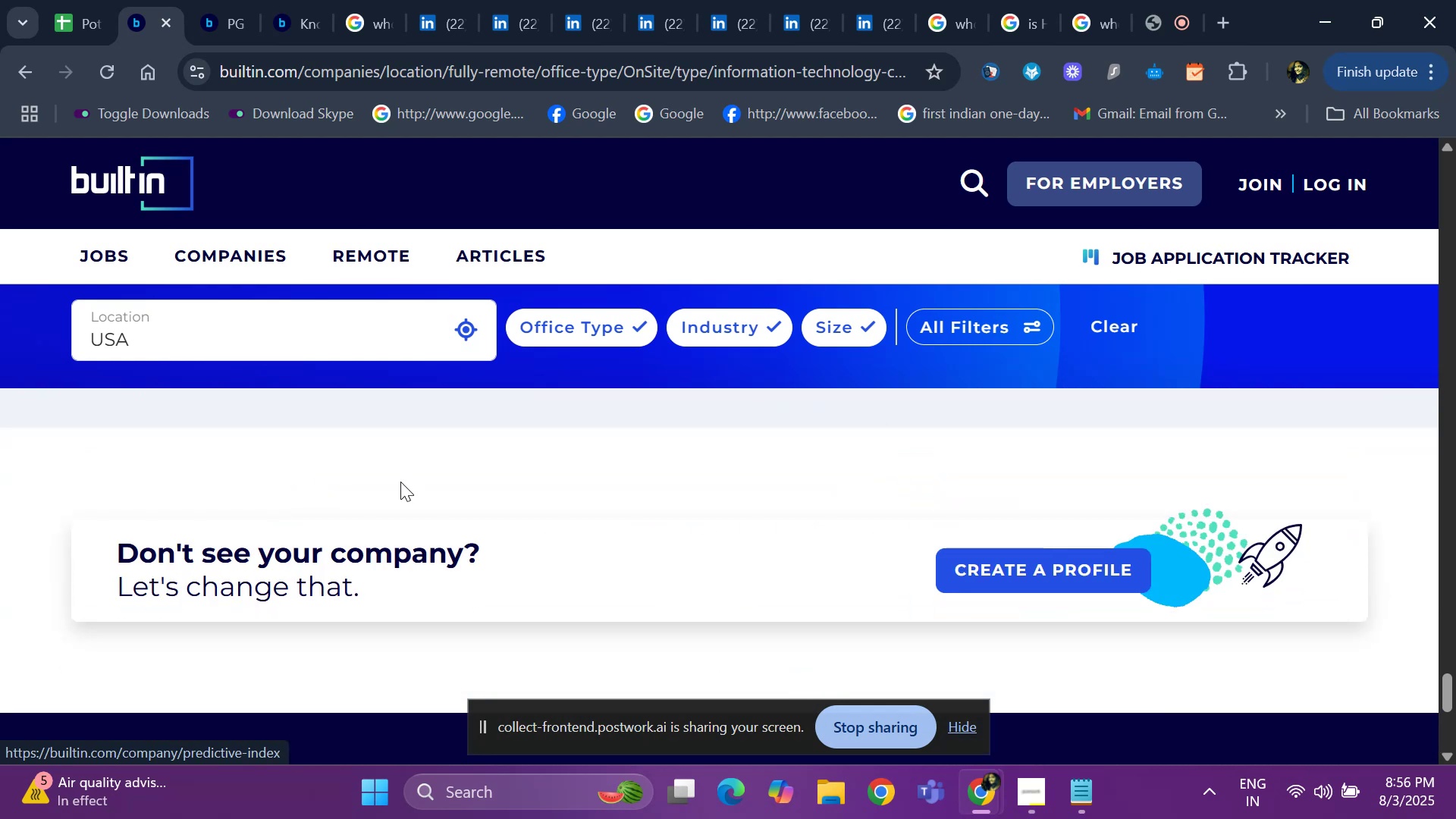 
scroll: coordinate [592, 493], scroll_direction: up, amount: 3.0
 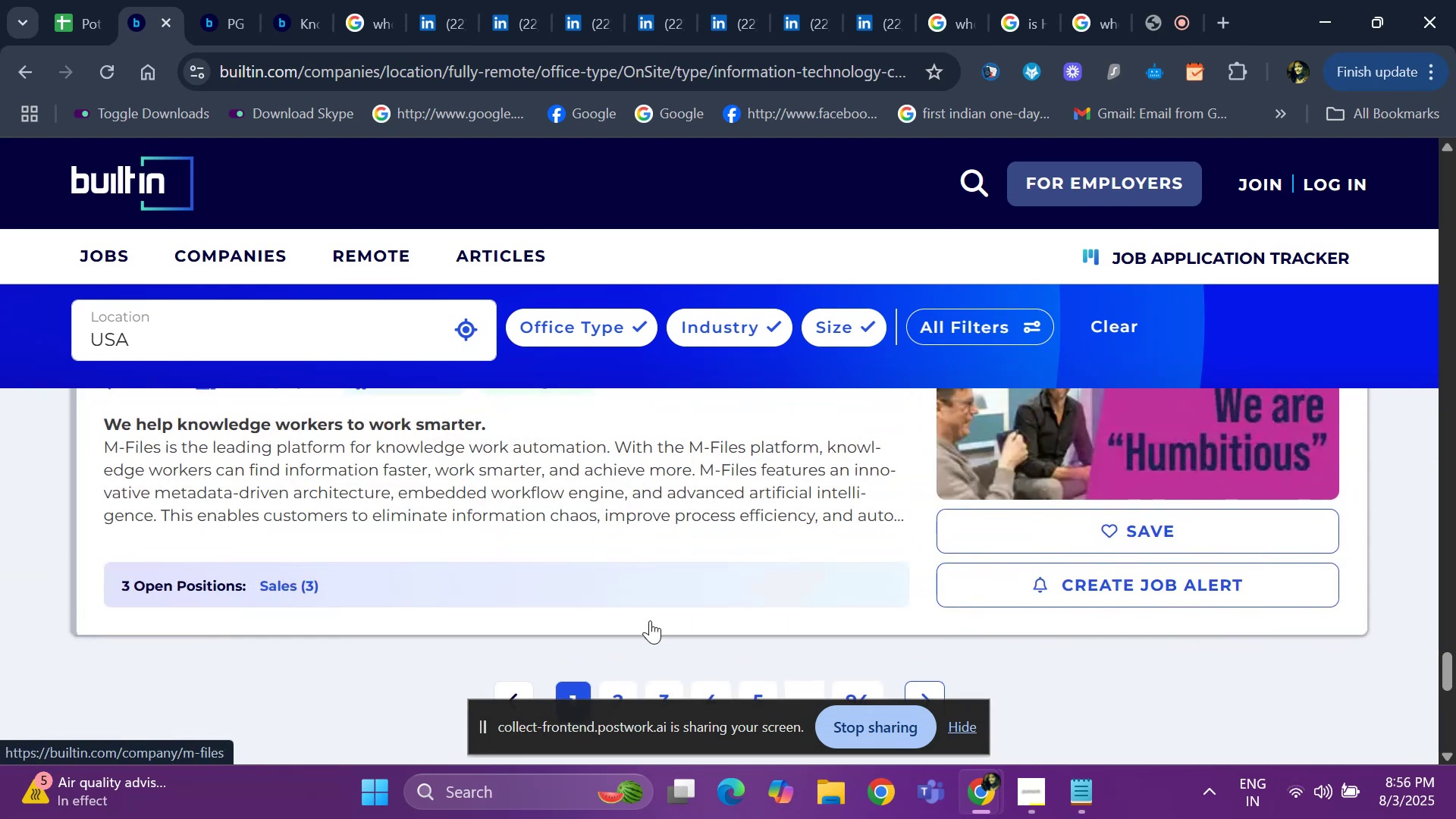 
scroll: coordinate [655, 617], scroll_direction: down, amount: 1.0
 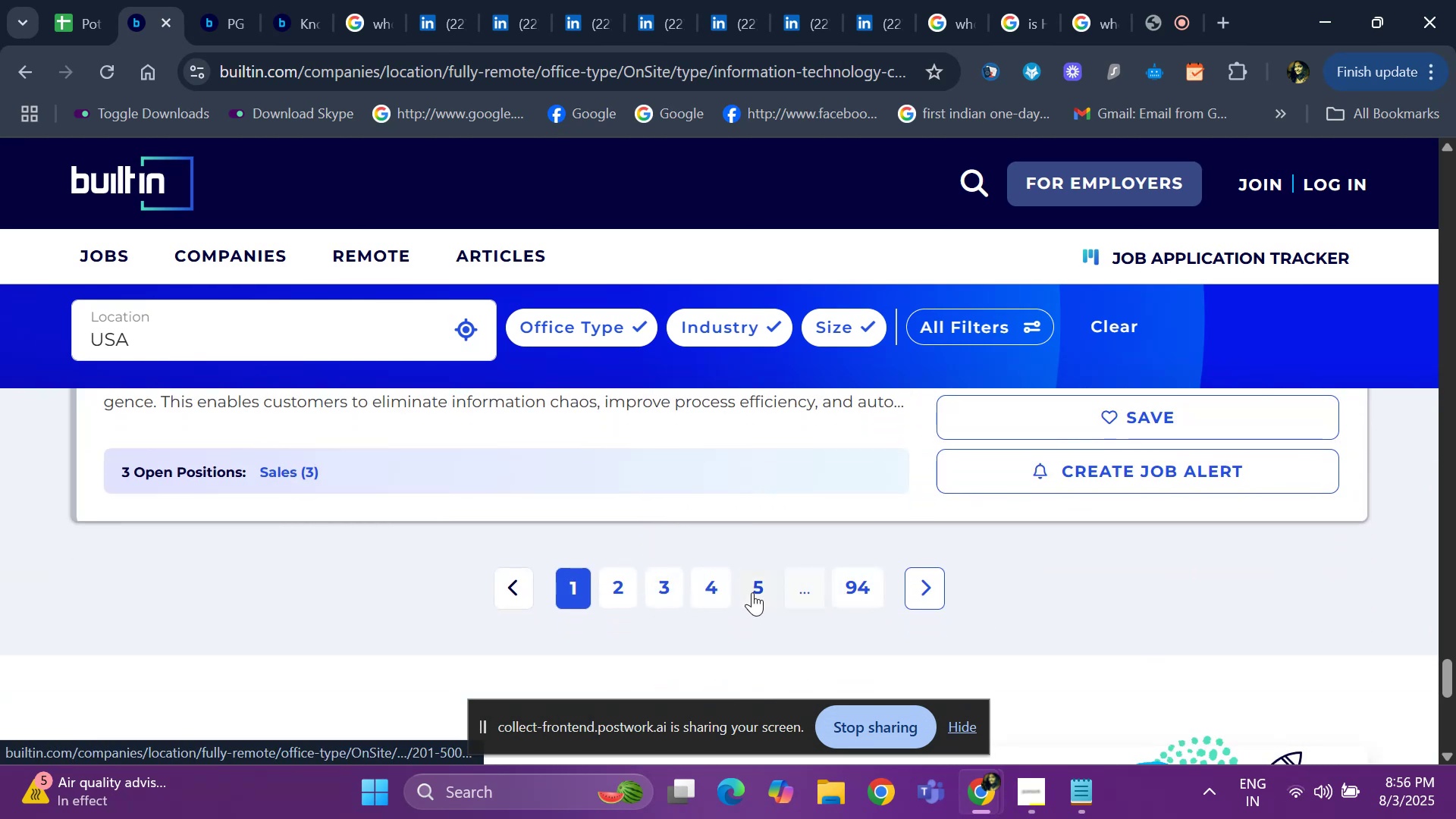 
left_click([712, 592])
 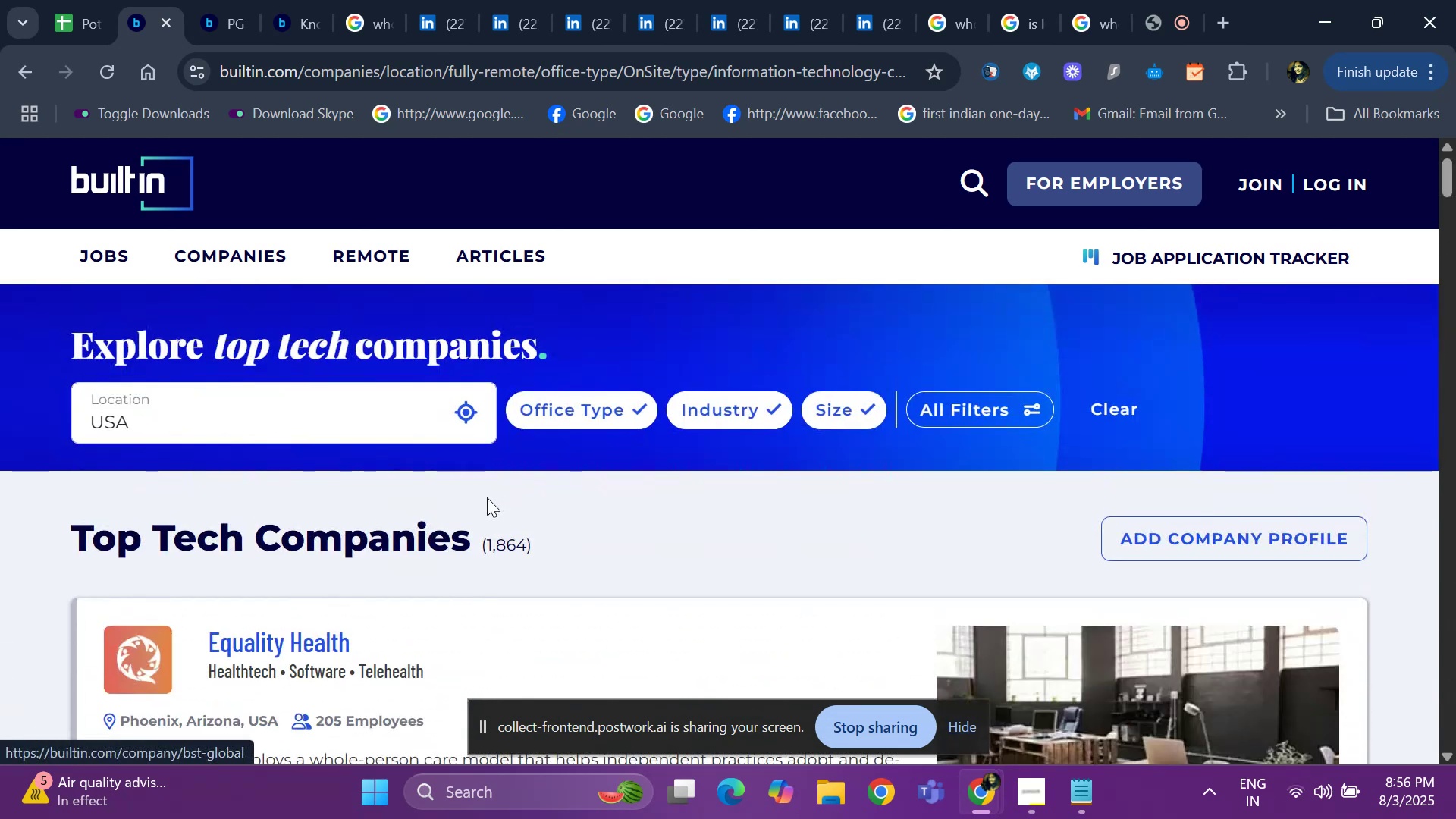 
scroll: coordinate [447, 532], scroll_direction: down, amount: 5.0
 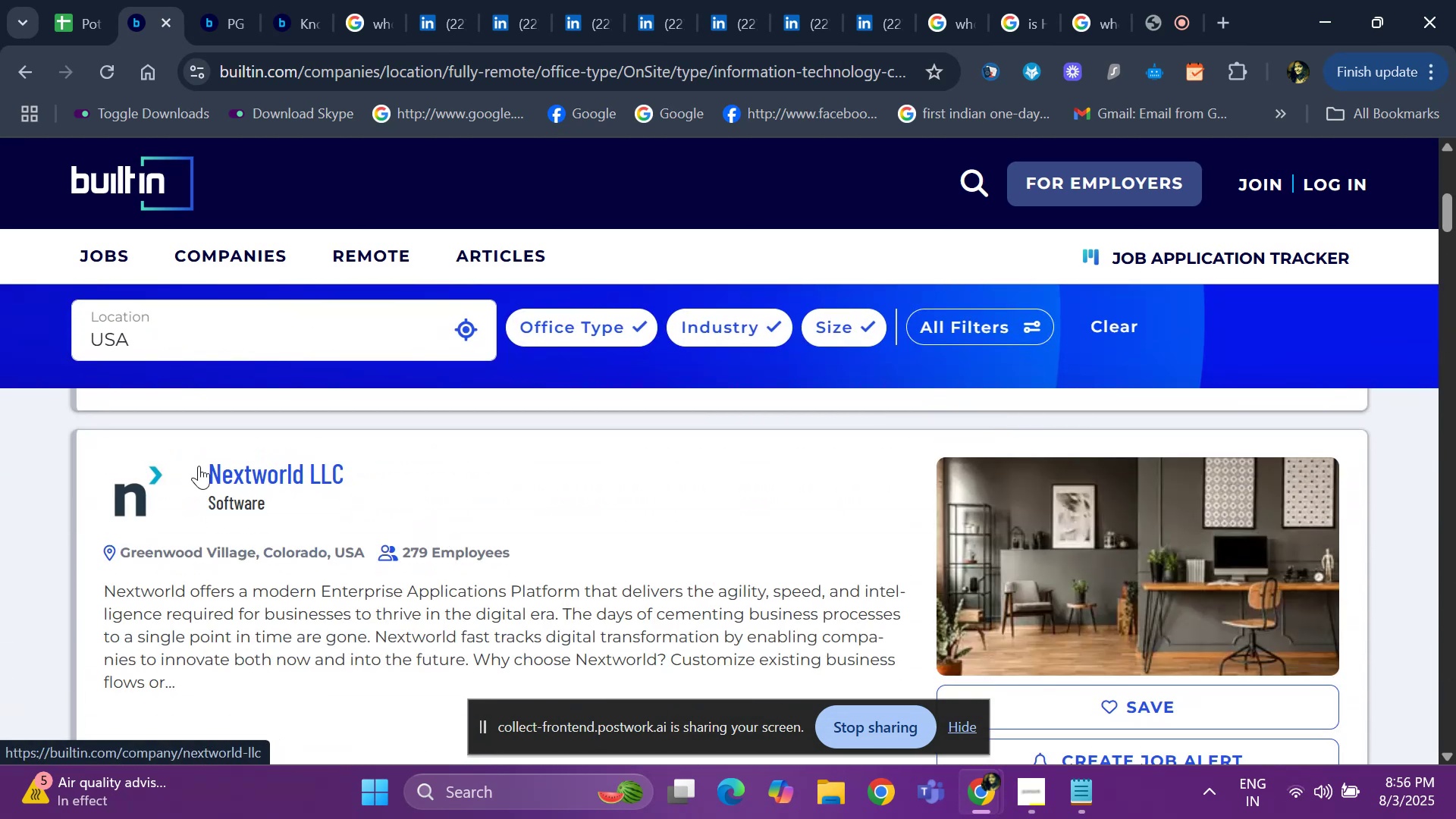 
right_click([237, 479])
 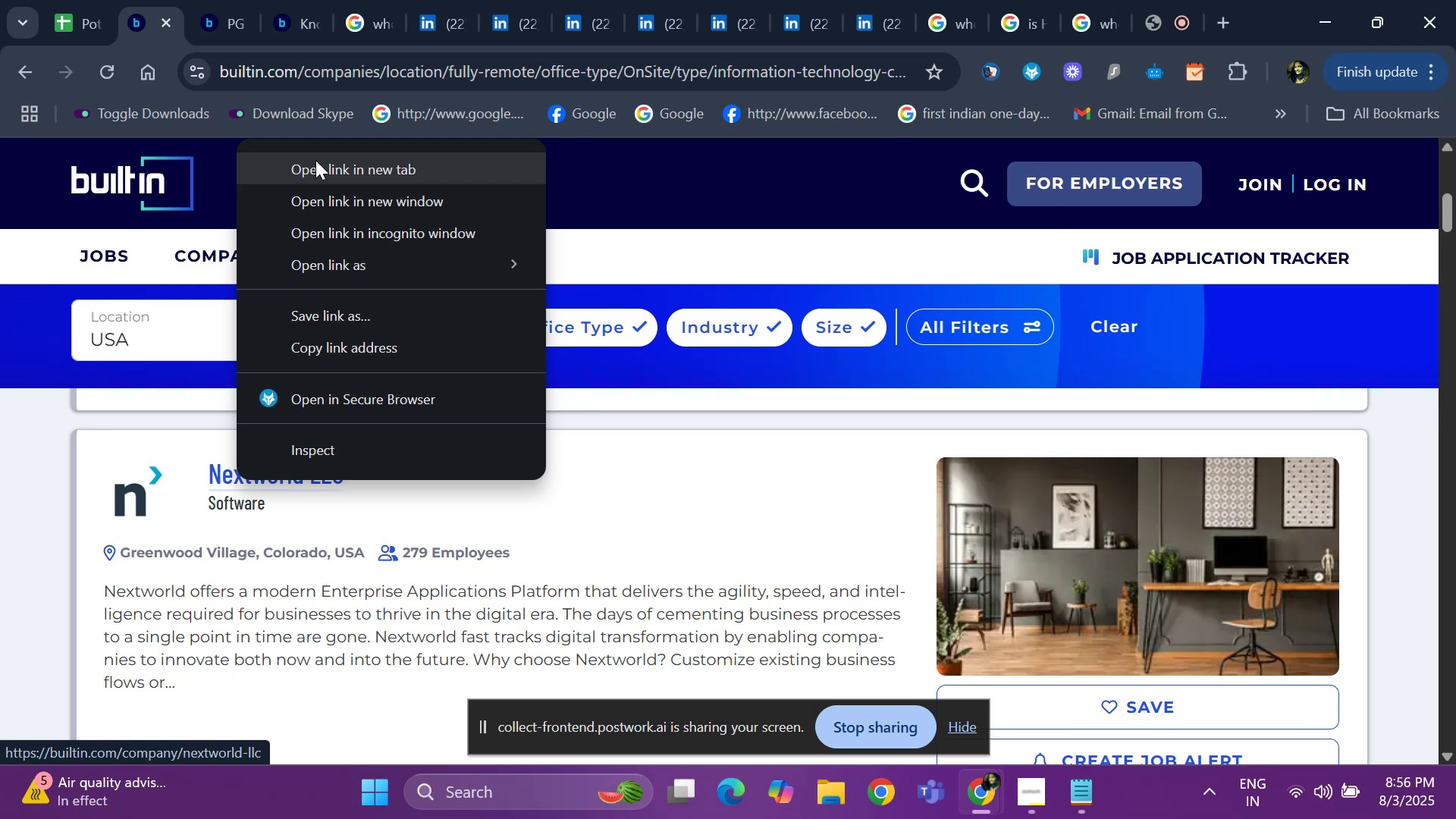 
left_click([314, 171])
 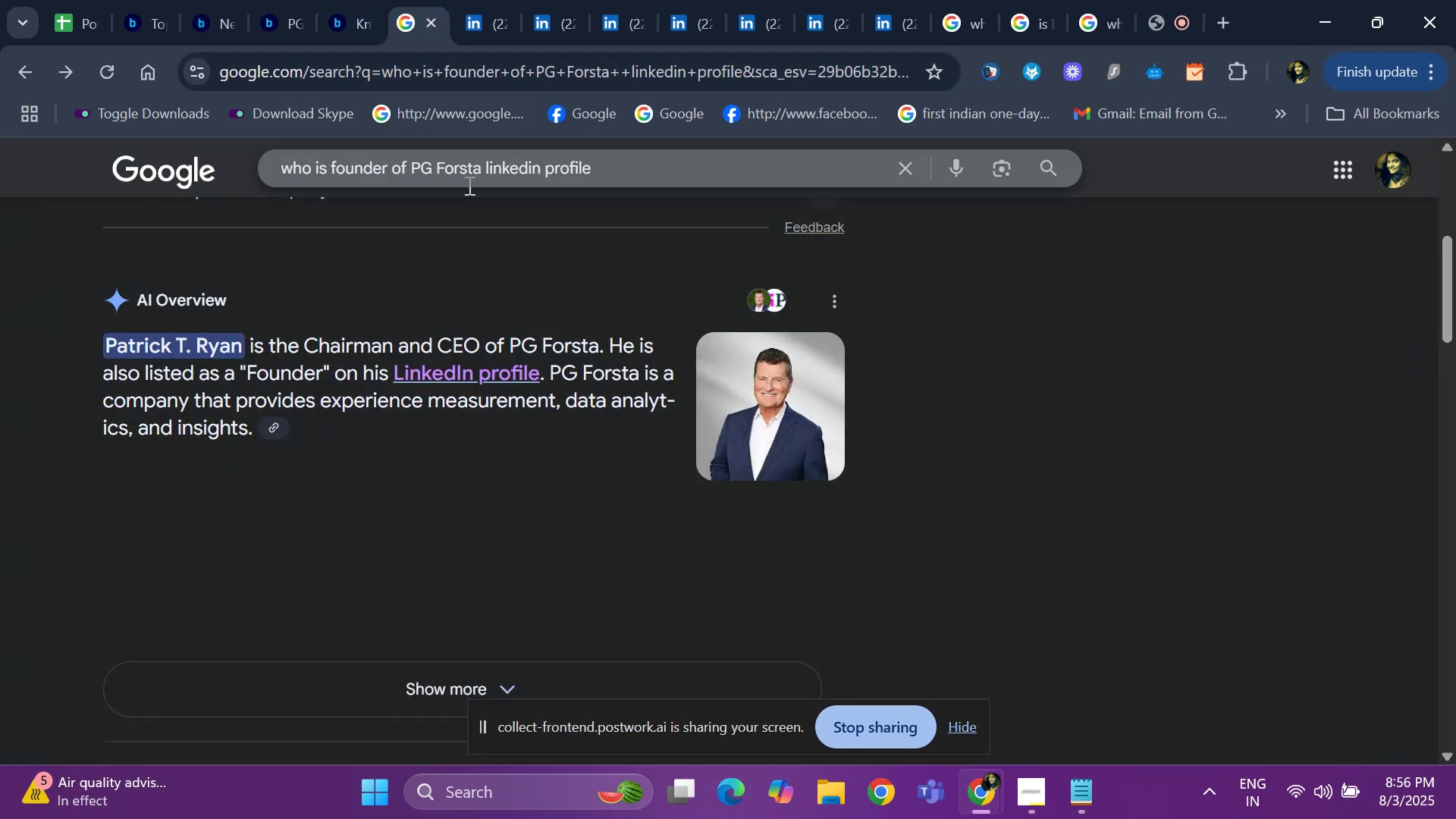 
left_click_drag(start_coordinate=[478, 169], to_coordinate=[413, 175])
 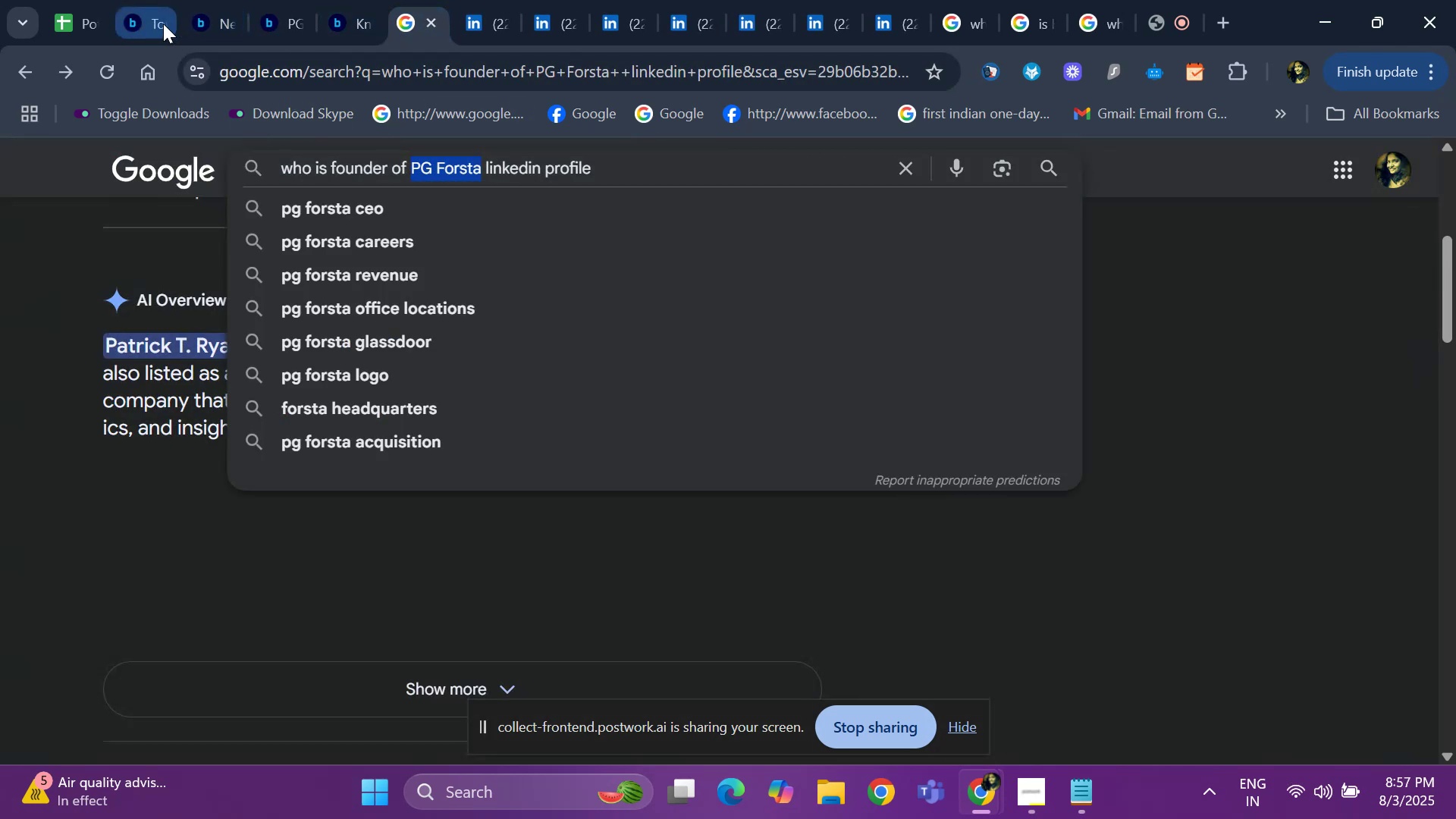 
left_click([209, 20])
 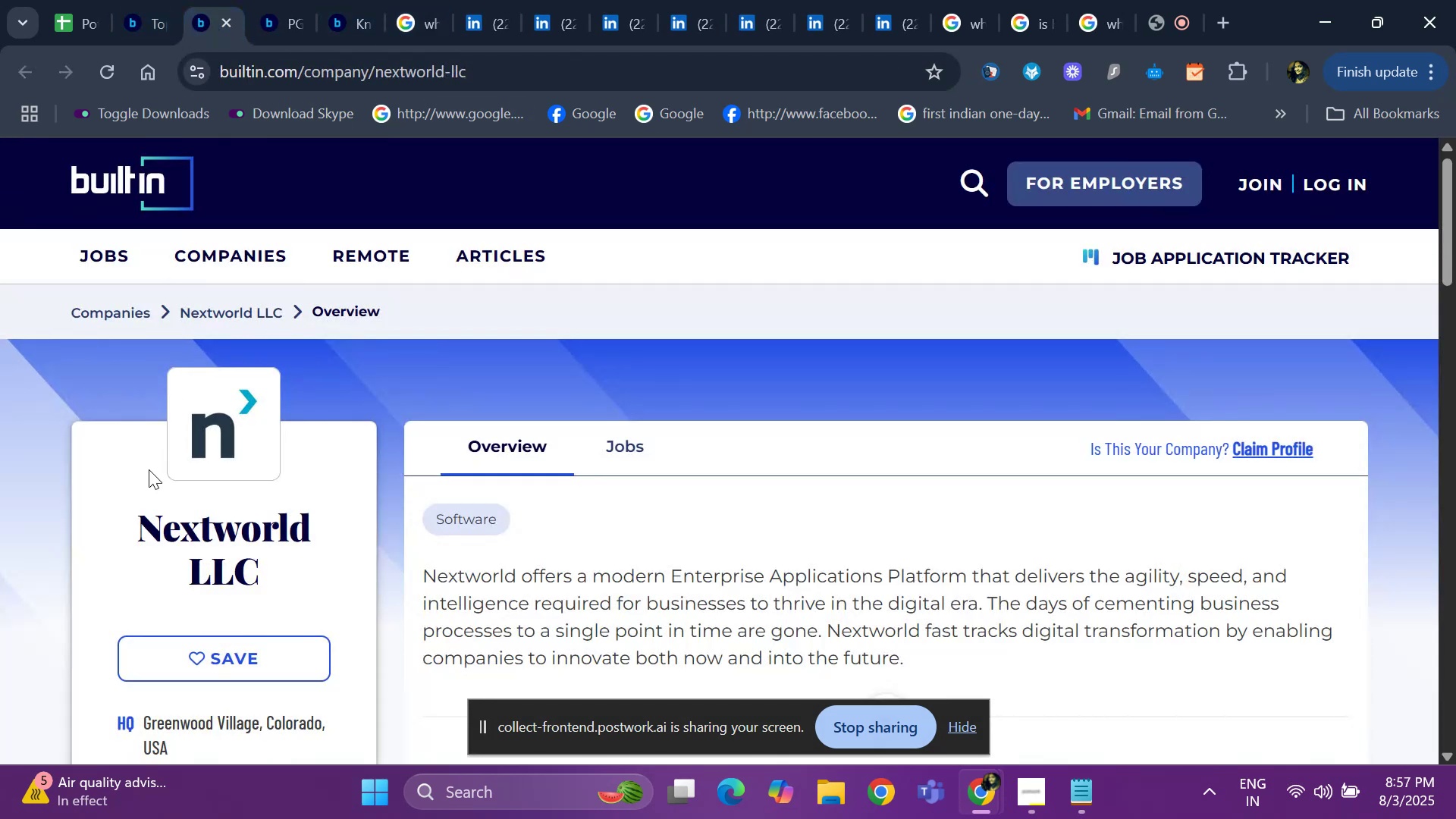 
left_click_drag(start_coordinate=[129, 532], to_coordinate=[281, 569])
 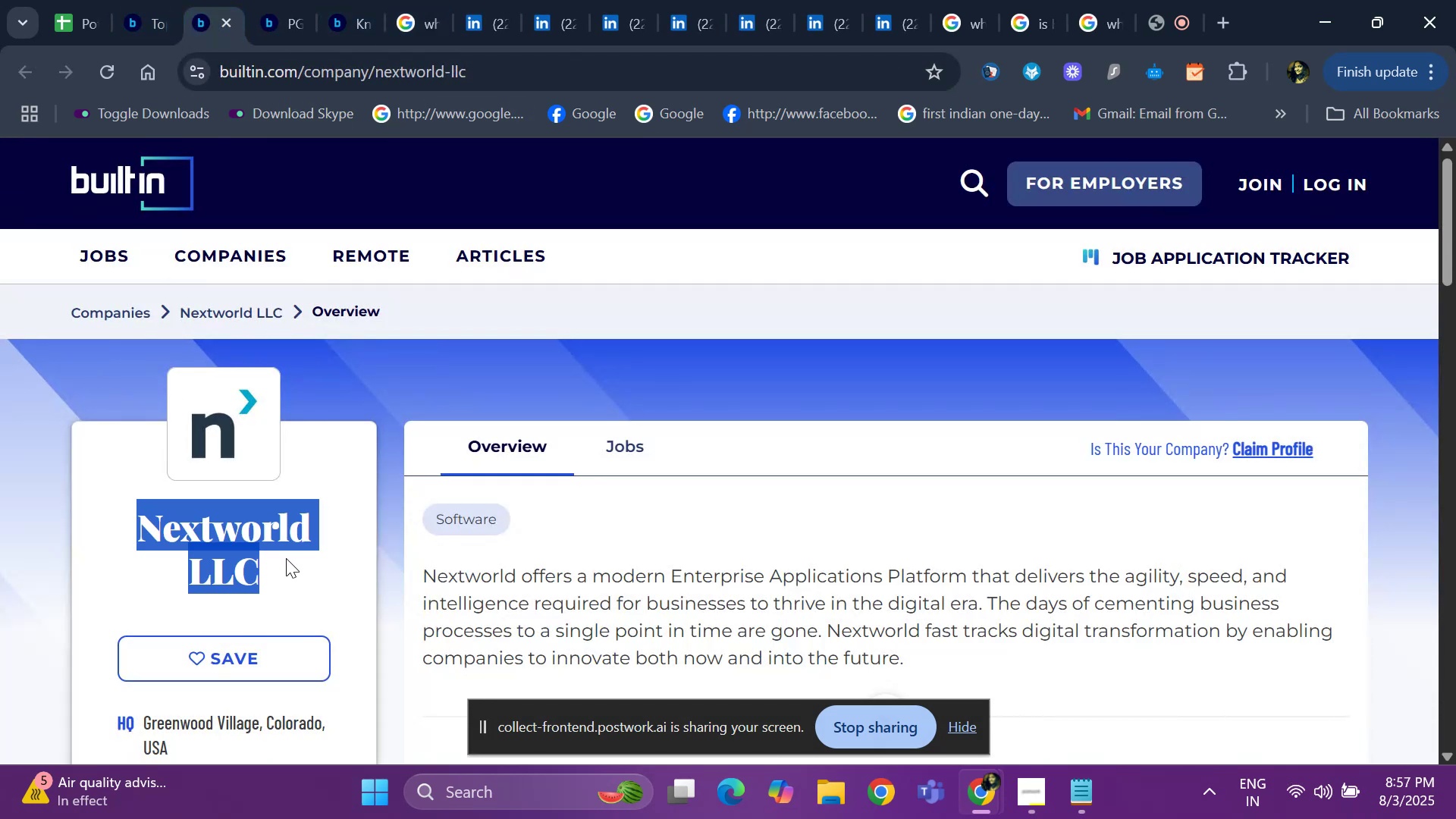 
key(Control+ControlLeft)
 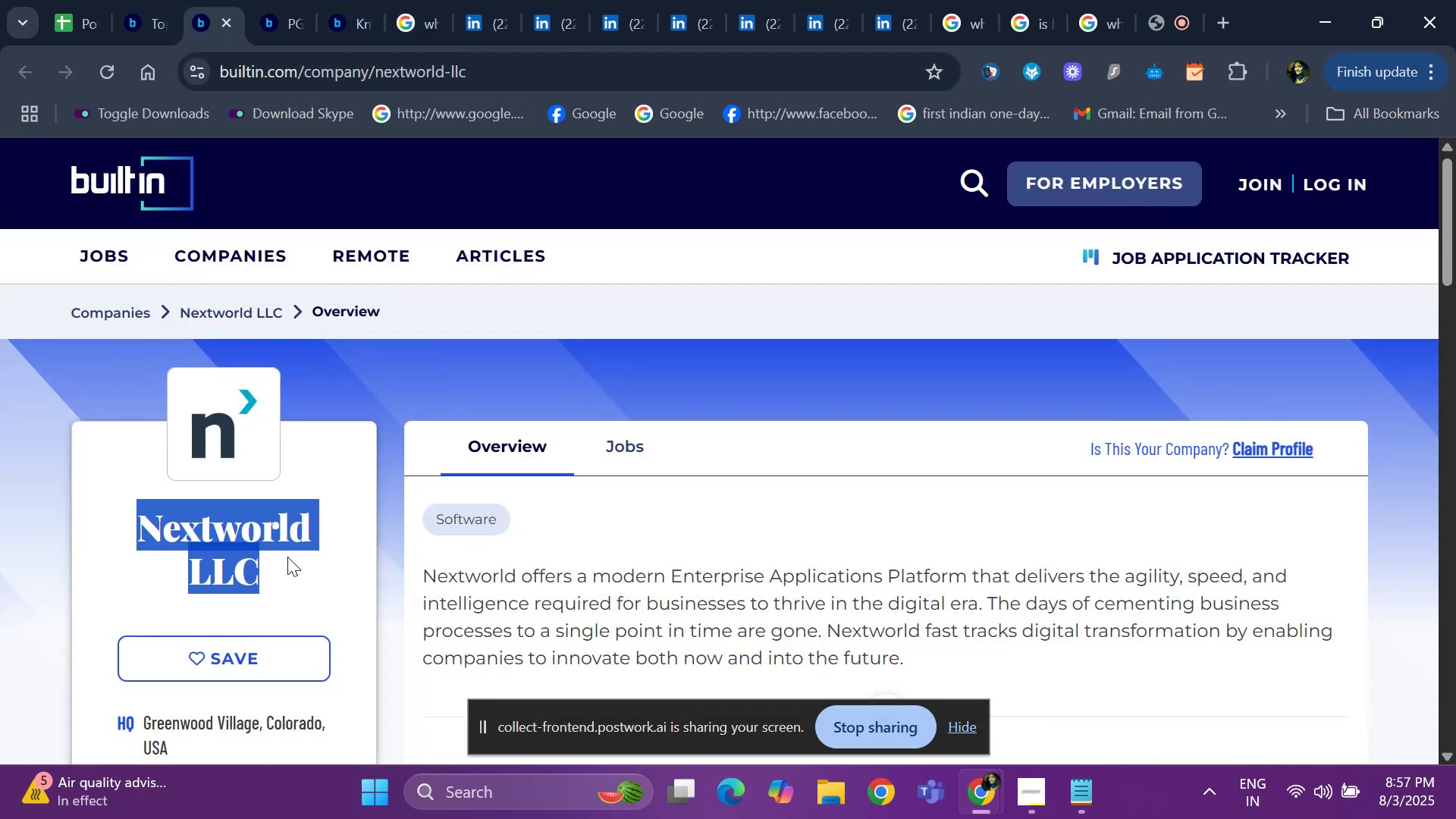 
key(Control+C)
 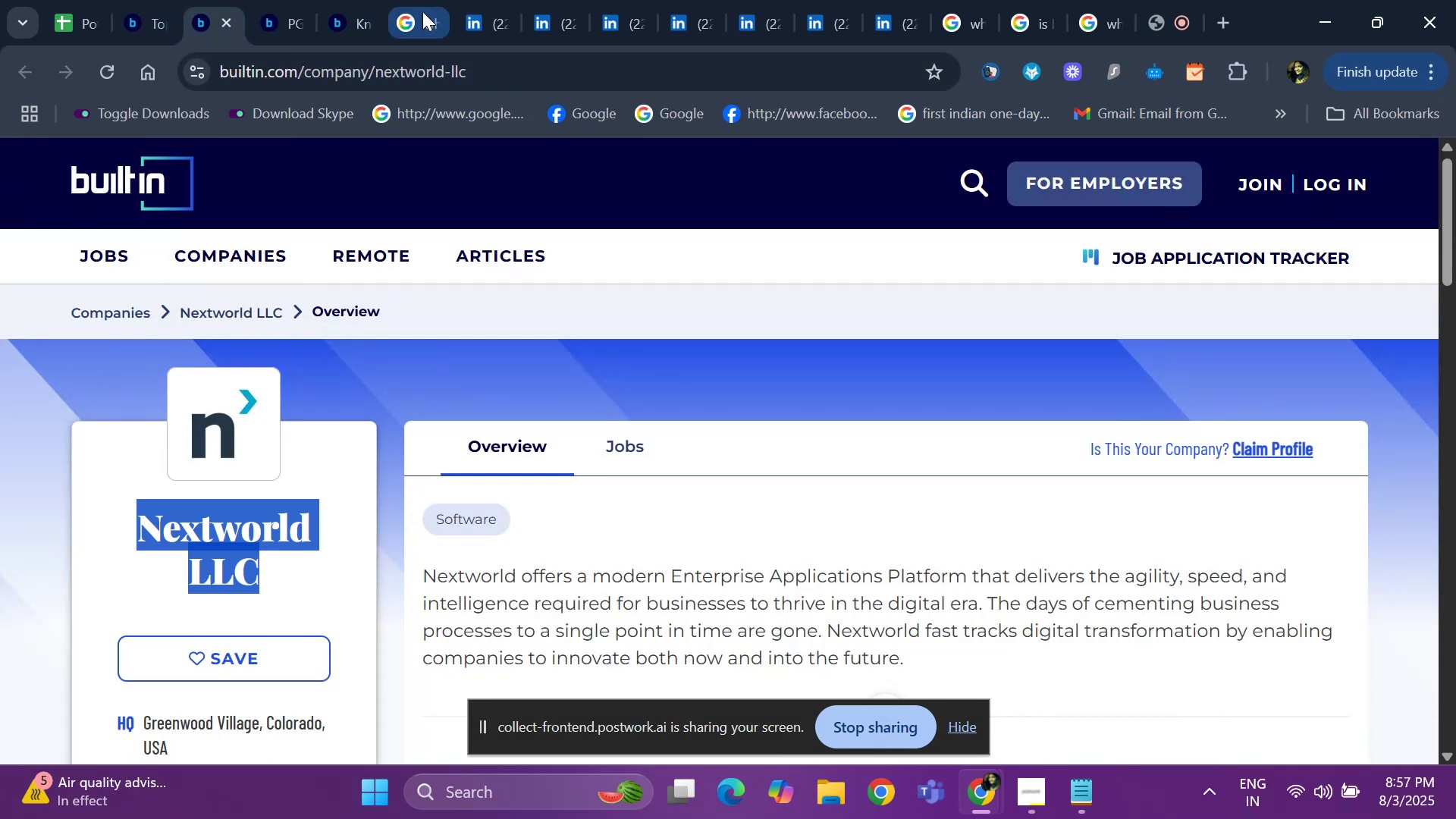 
left_click([411, 26])
 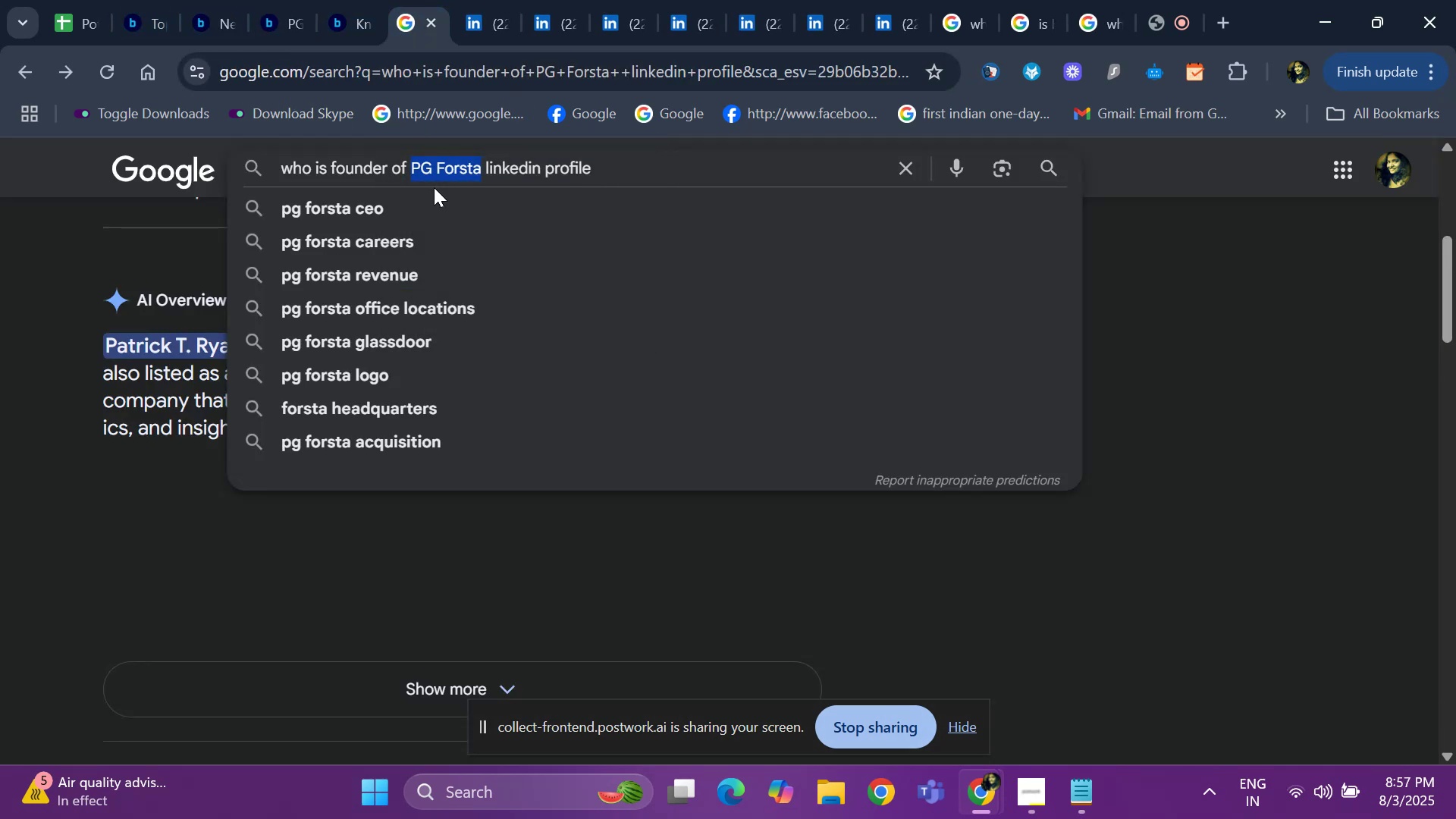 
key(Backspace)
 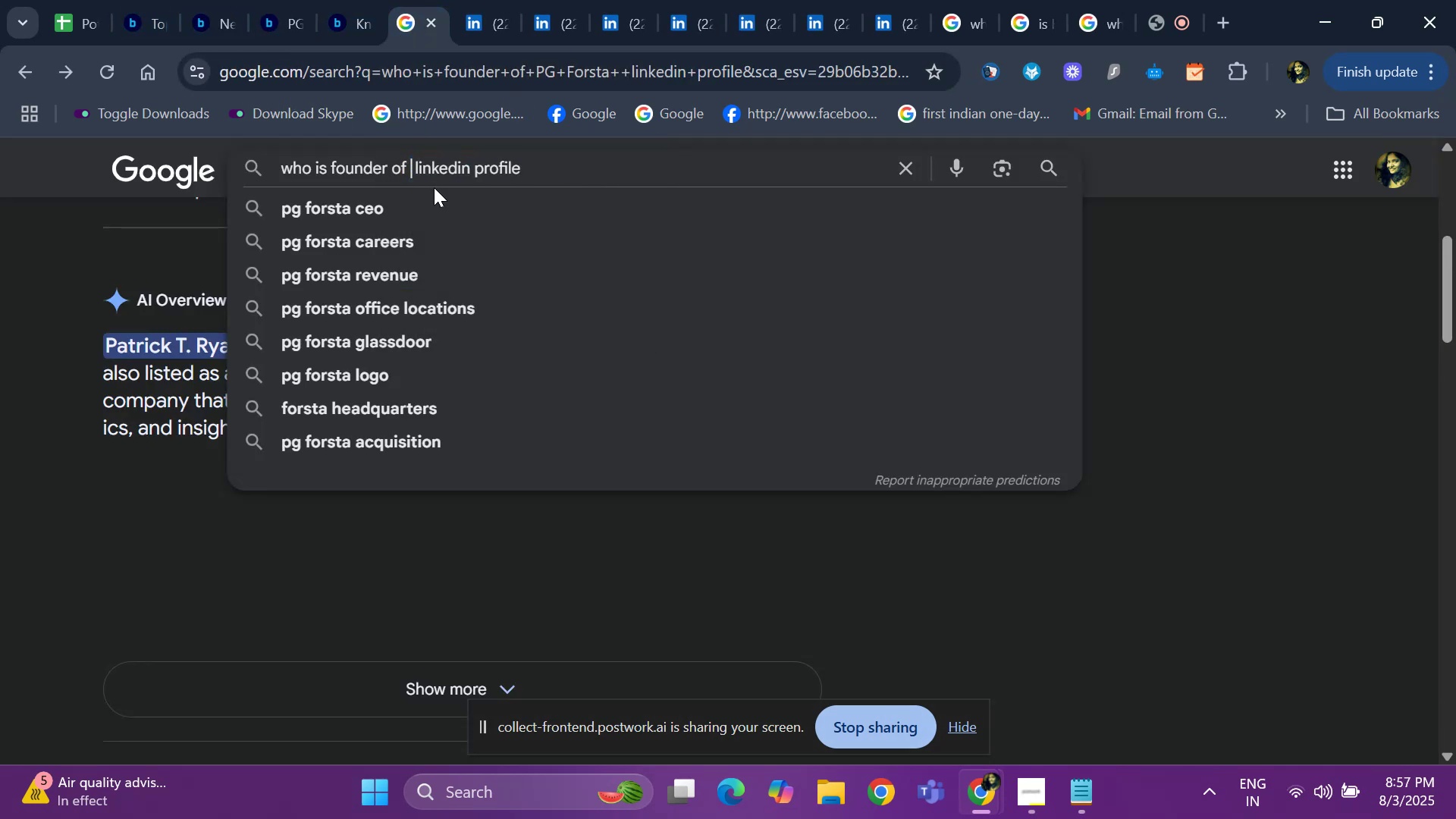 
key(Control+ControlLeft)
 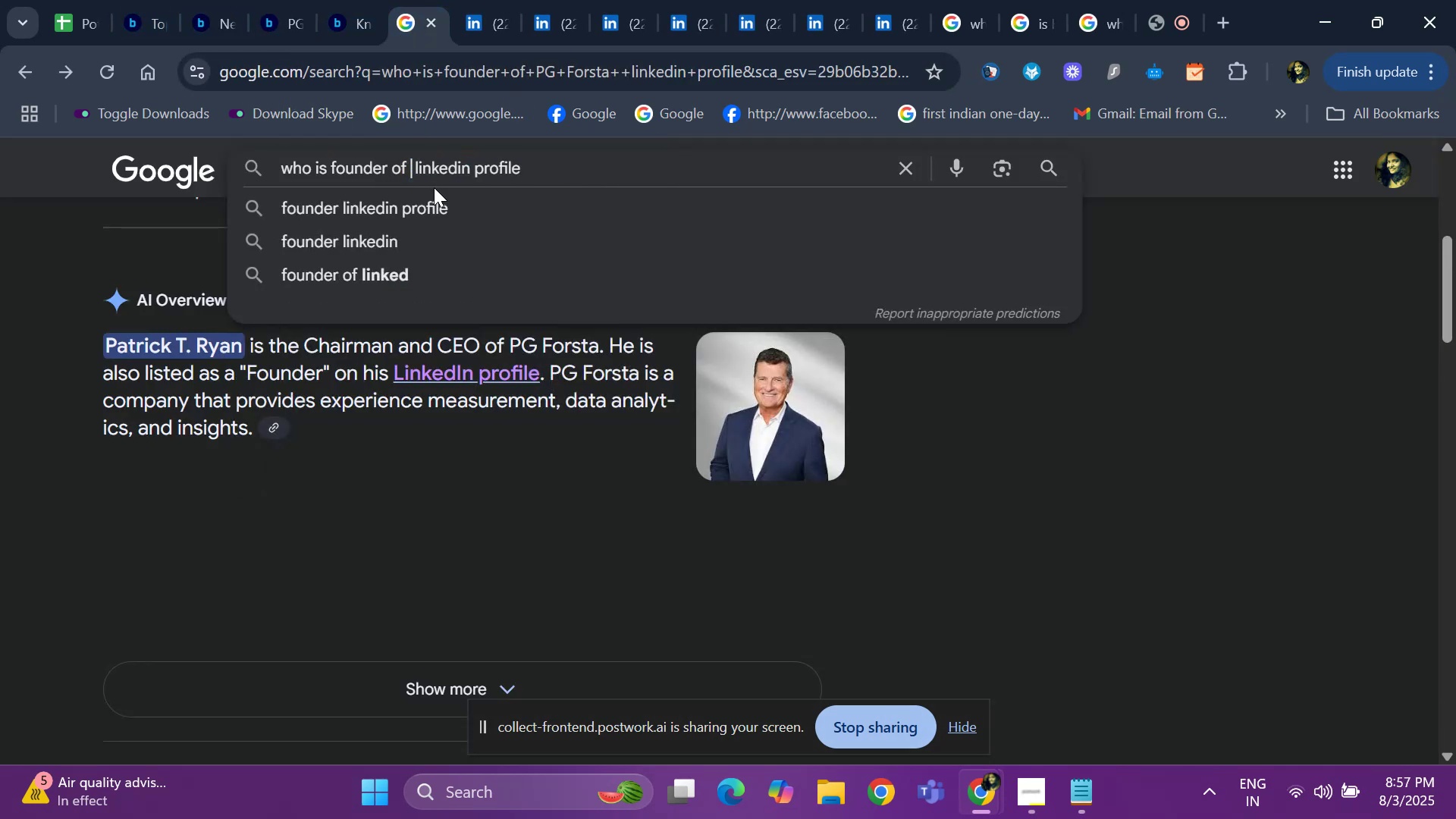 
key(Control+V)
 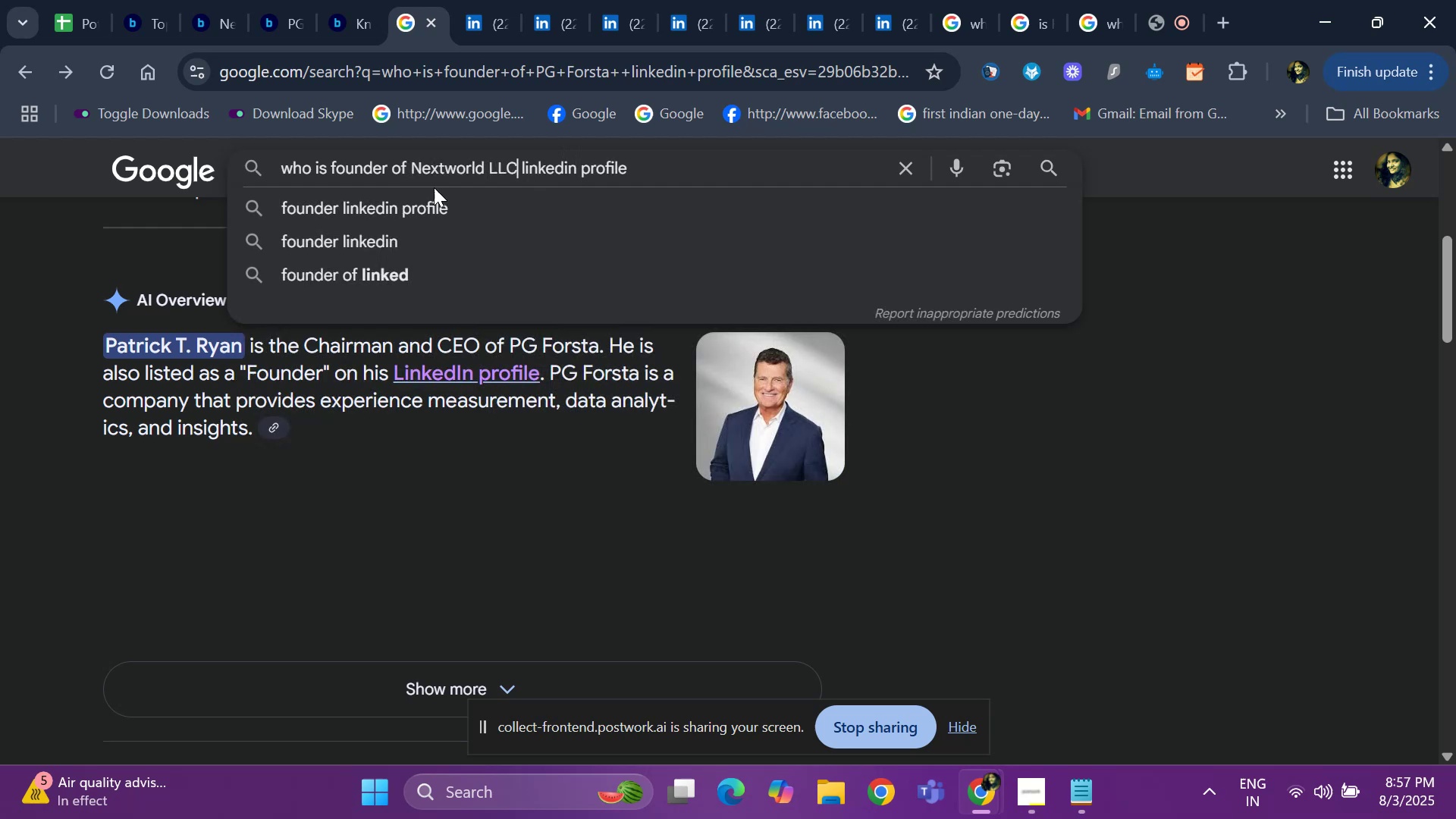 
key(Space)
 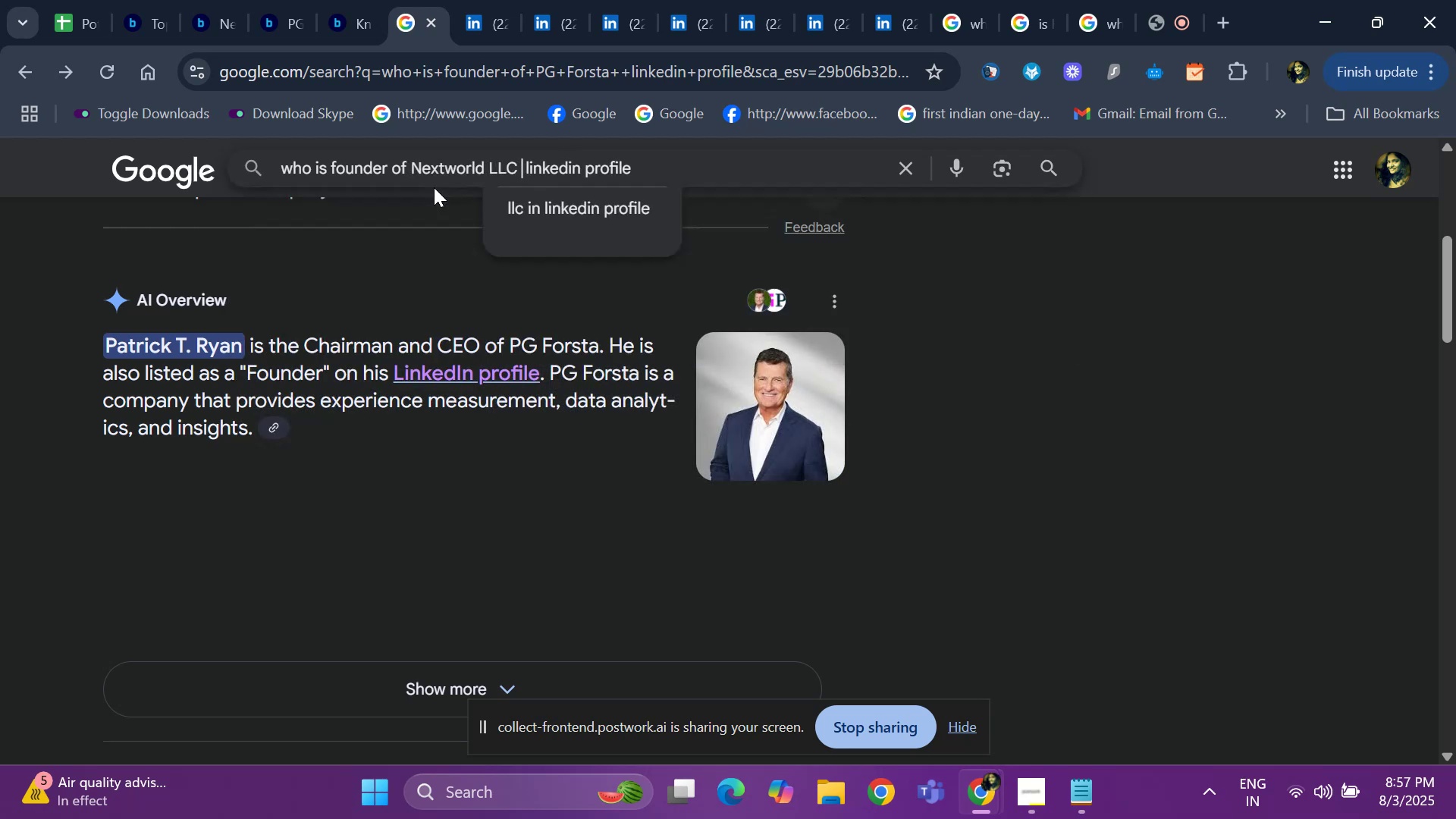 
key(Enter)
 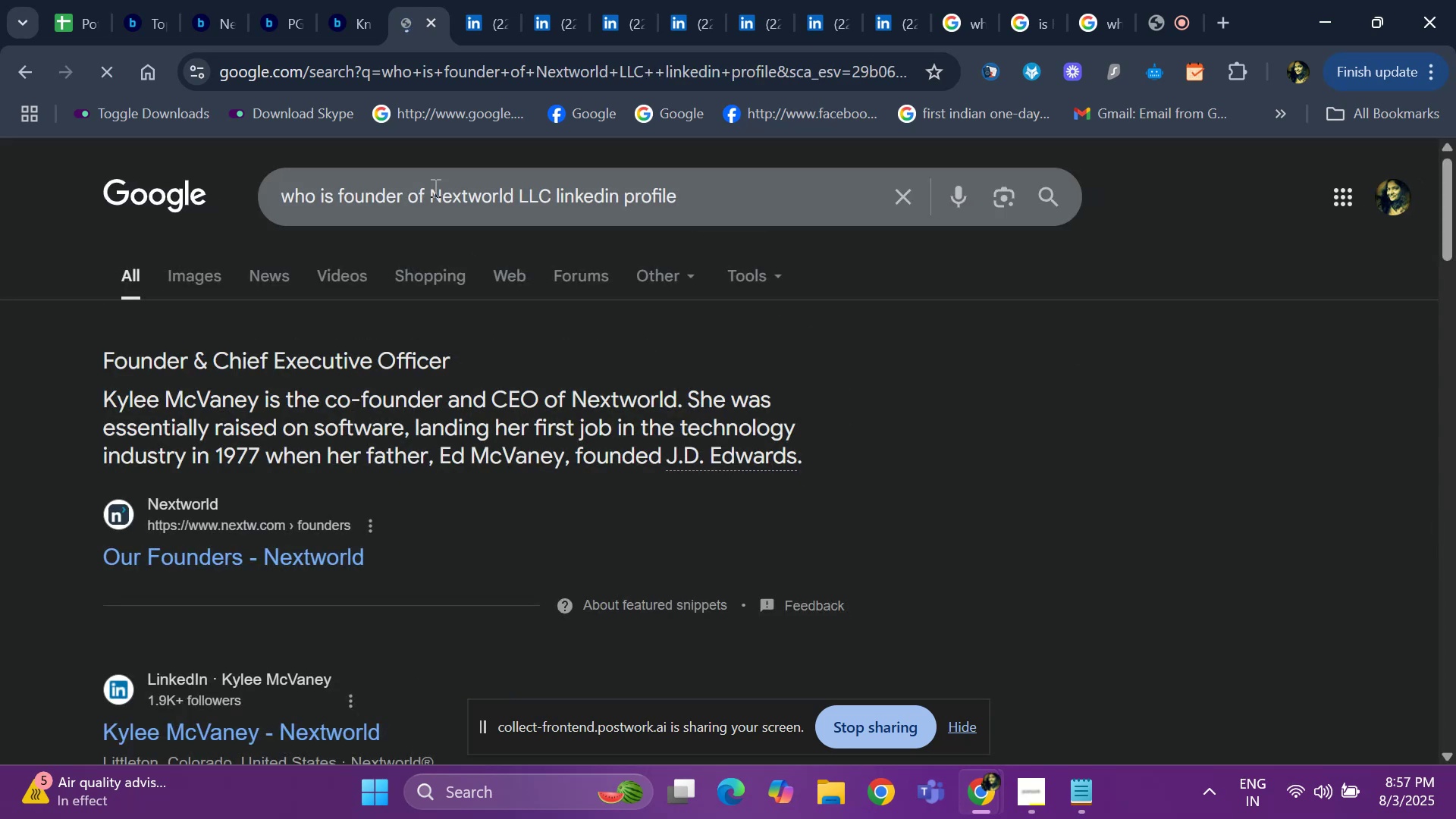 
scroll: coordinate [418, 394], scroll_direction: down, amount: 1.0
 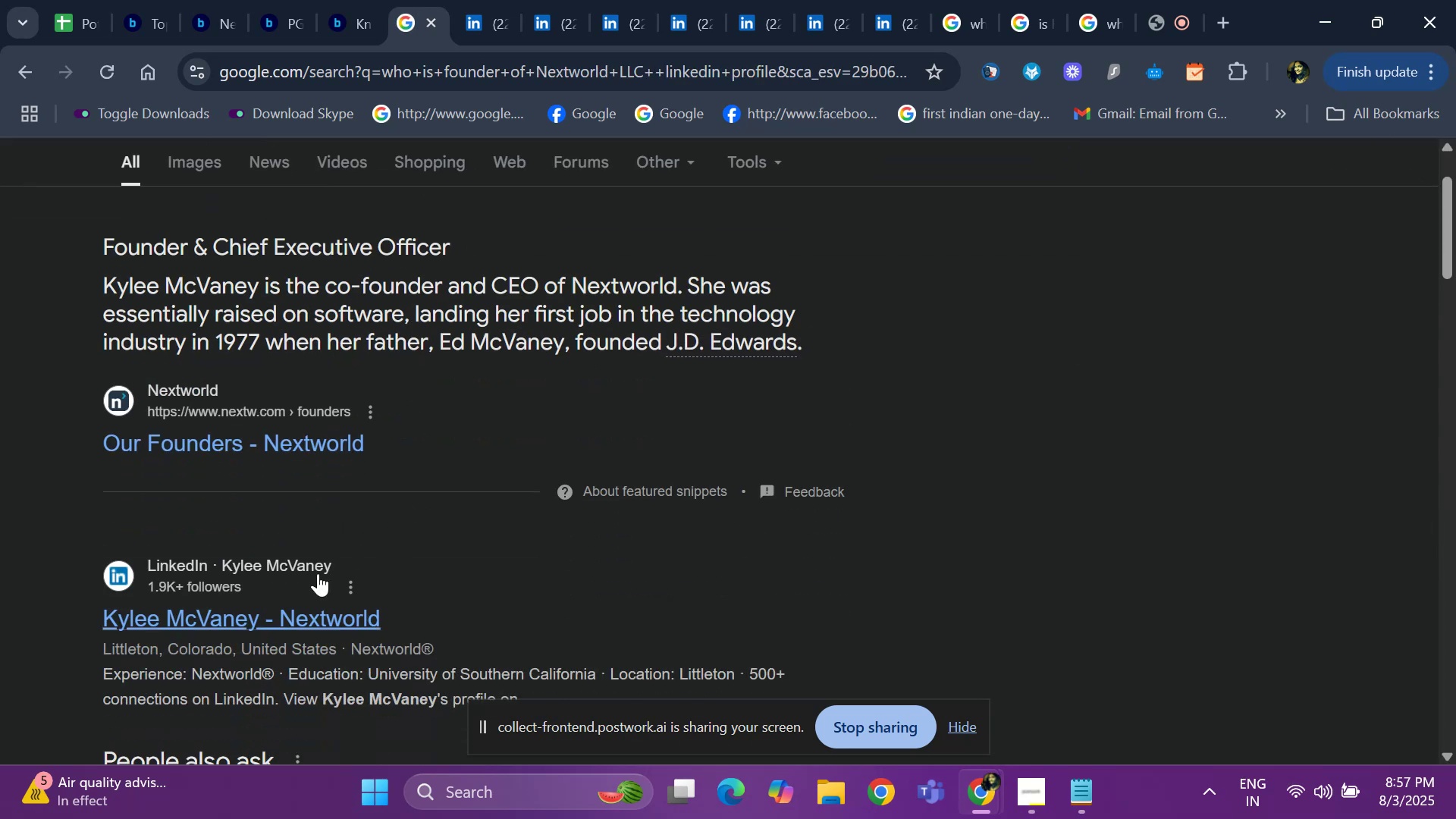 
right_click([315, 604])
 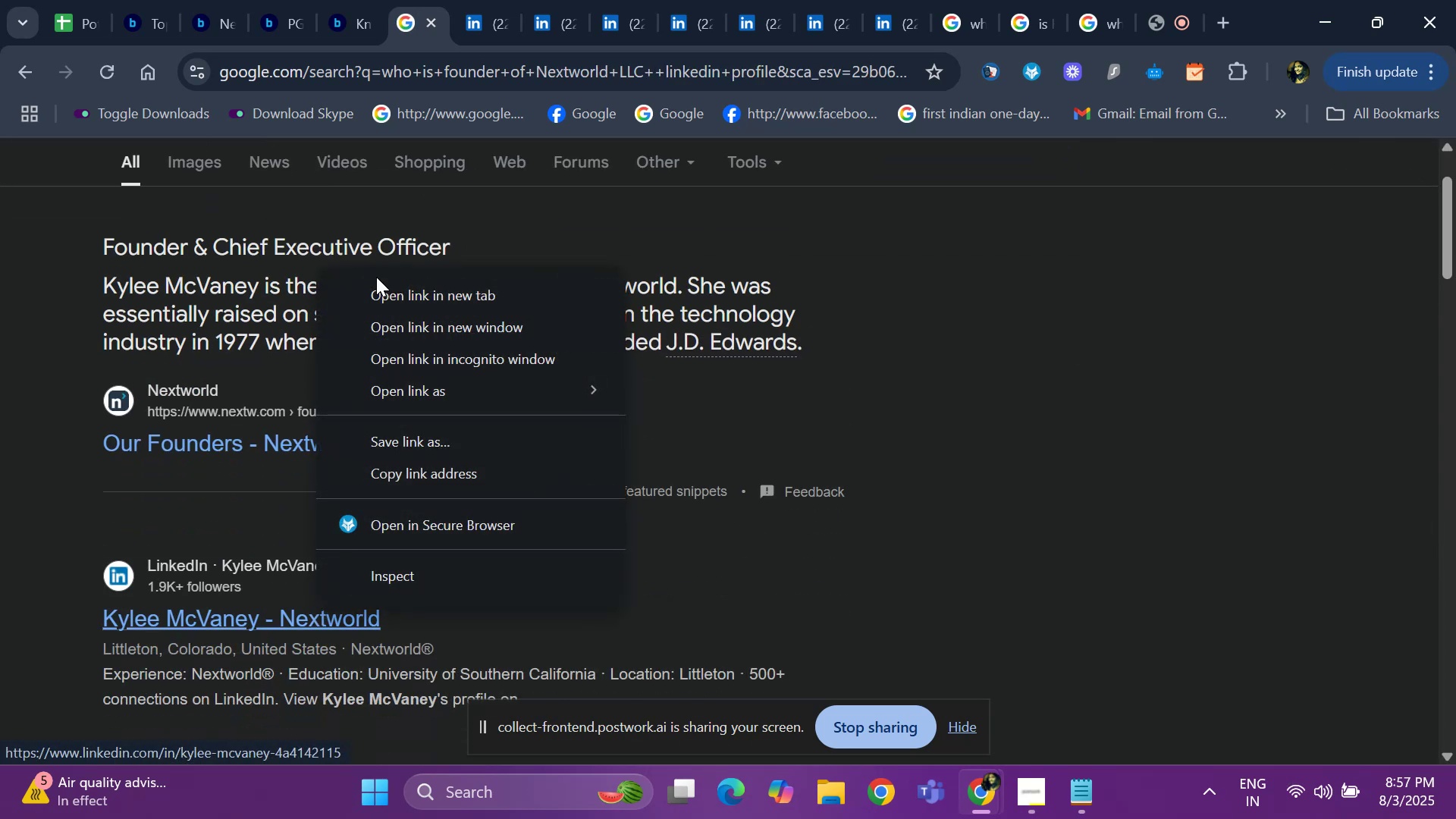 
left_click([380, 296])
 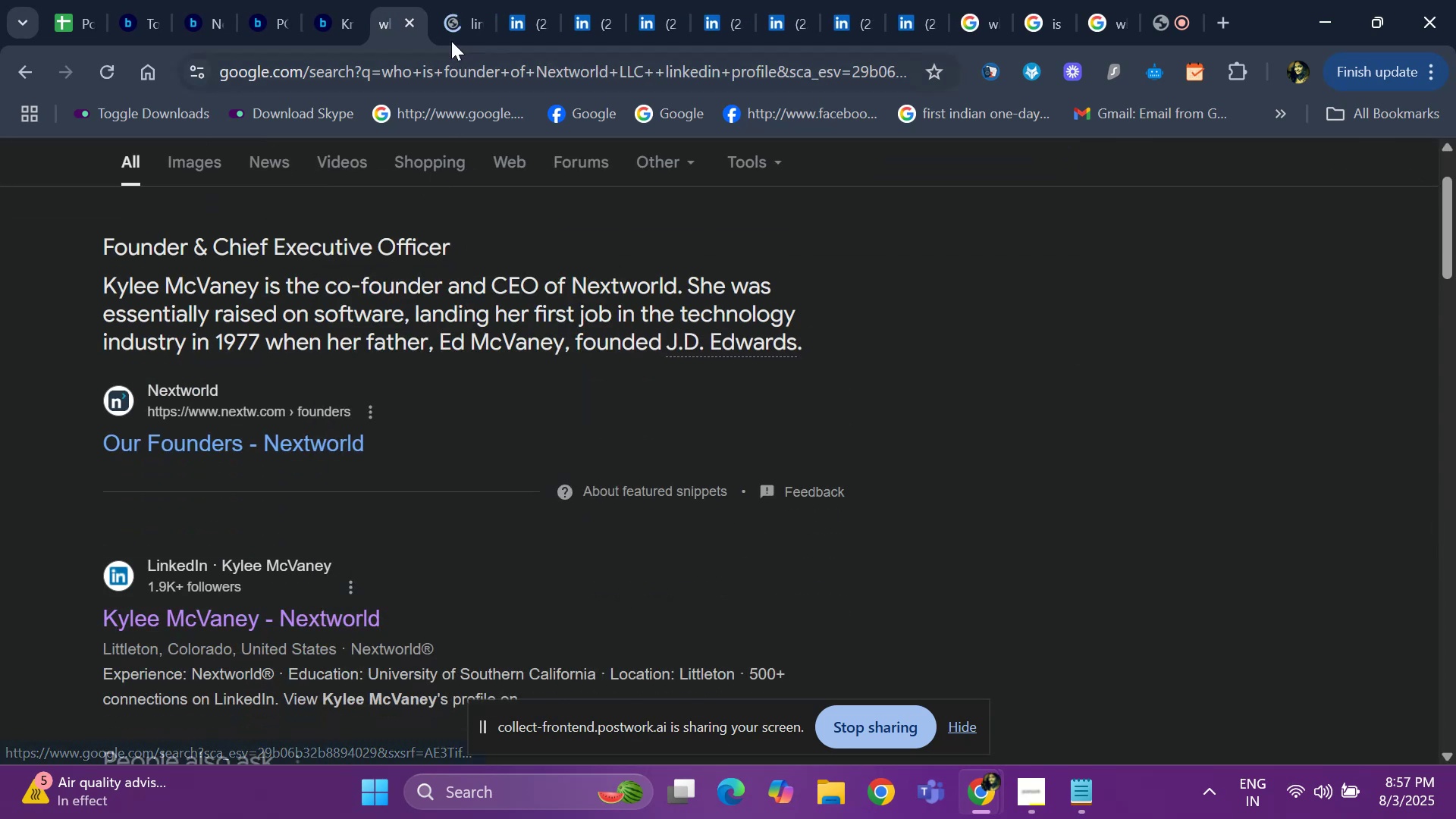 
left_click([455, 15])
 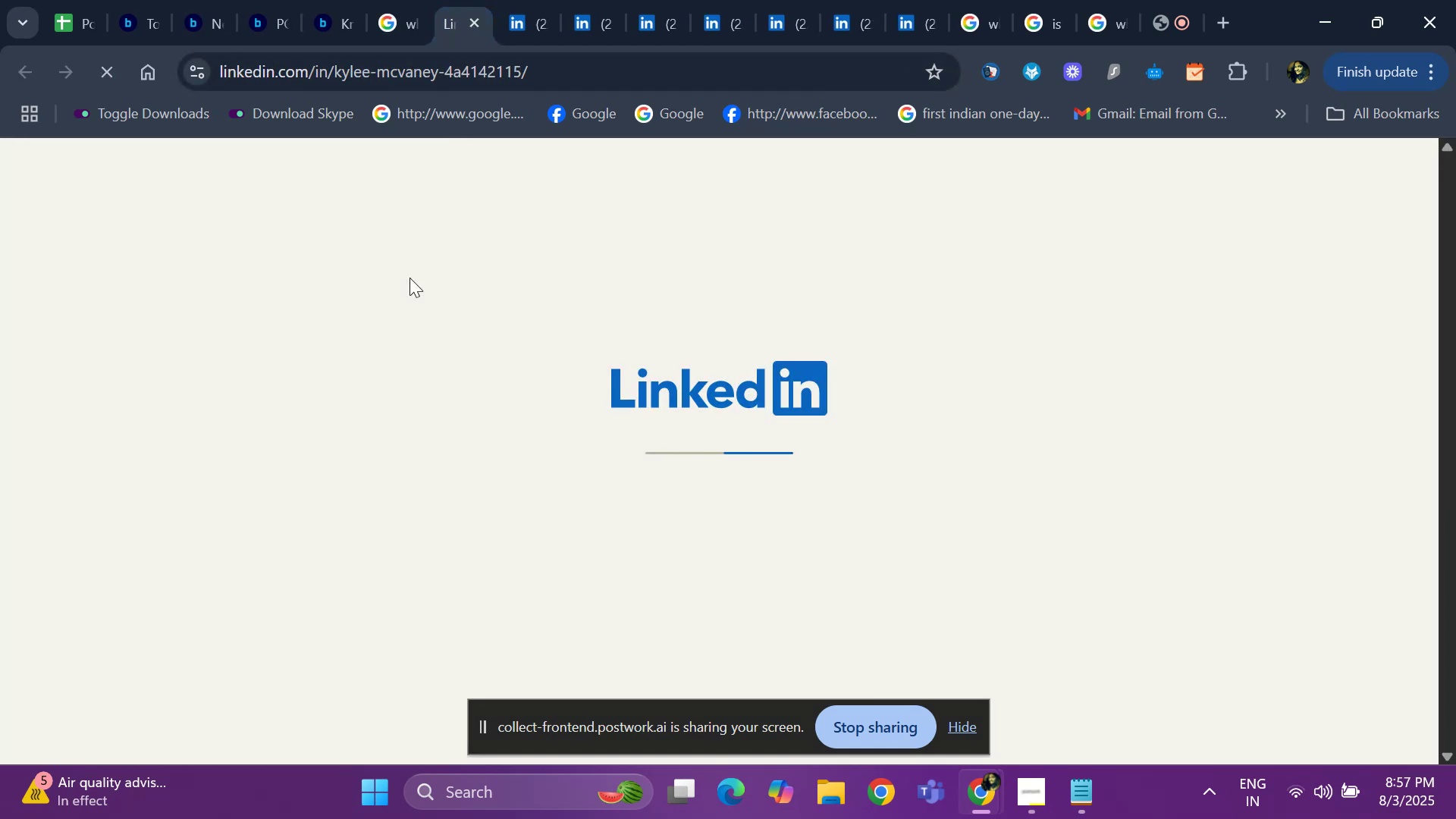 
mouse_move([265, 453])
 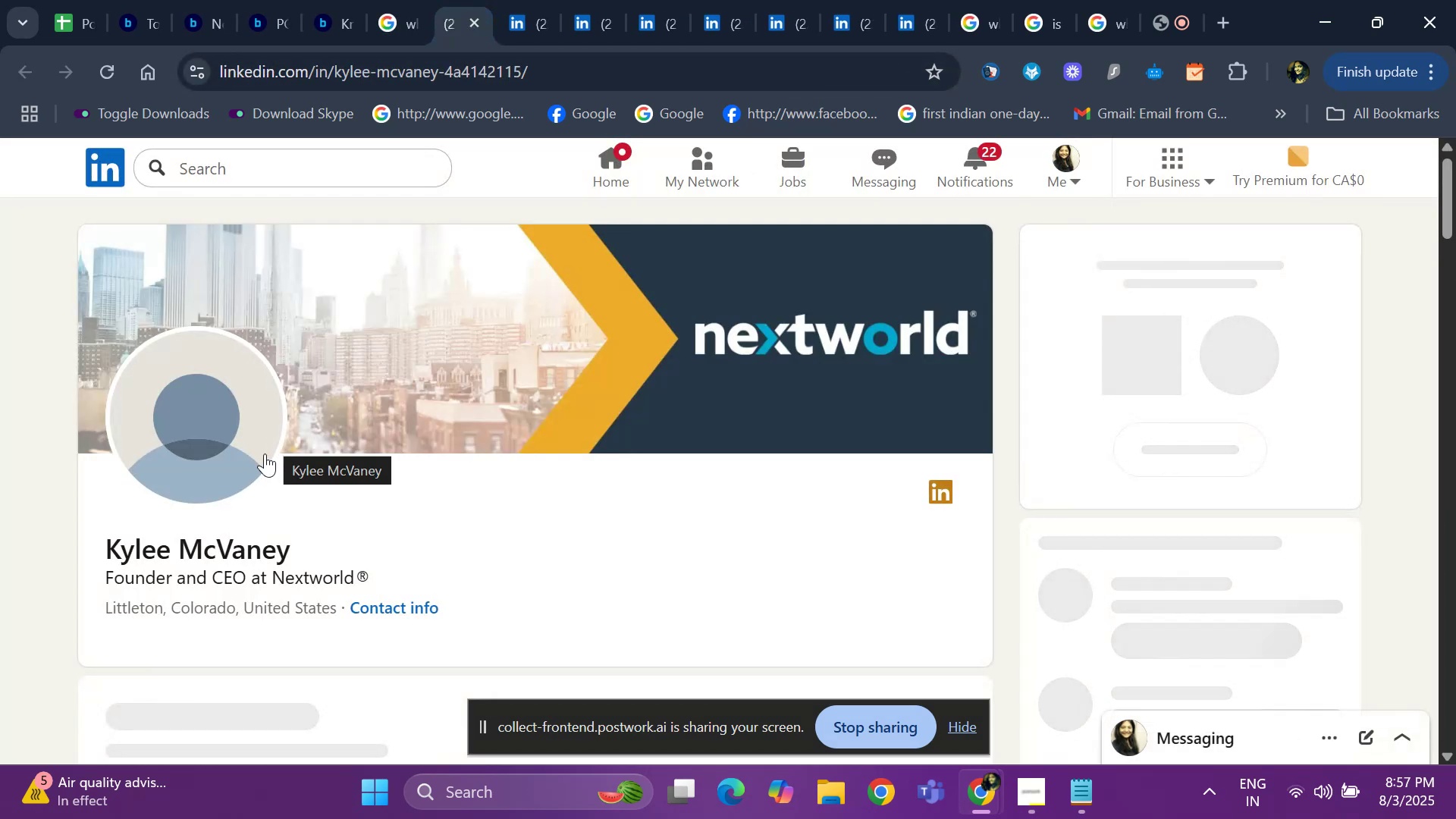 
scroll: coordinate [105, 419], scroll_direction: down, amount: 11.0
 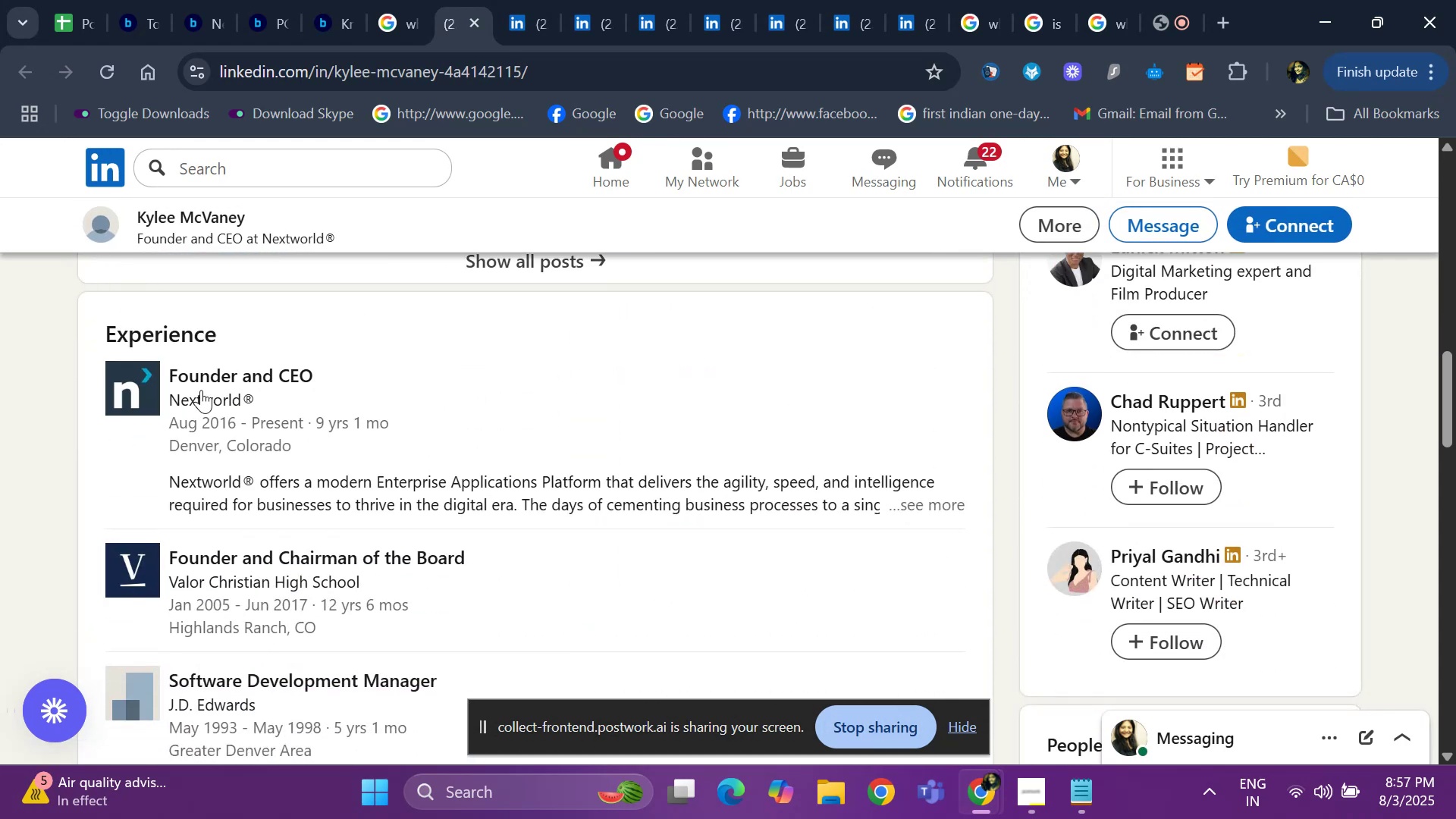 
right_click([218, 378])
 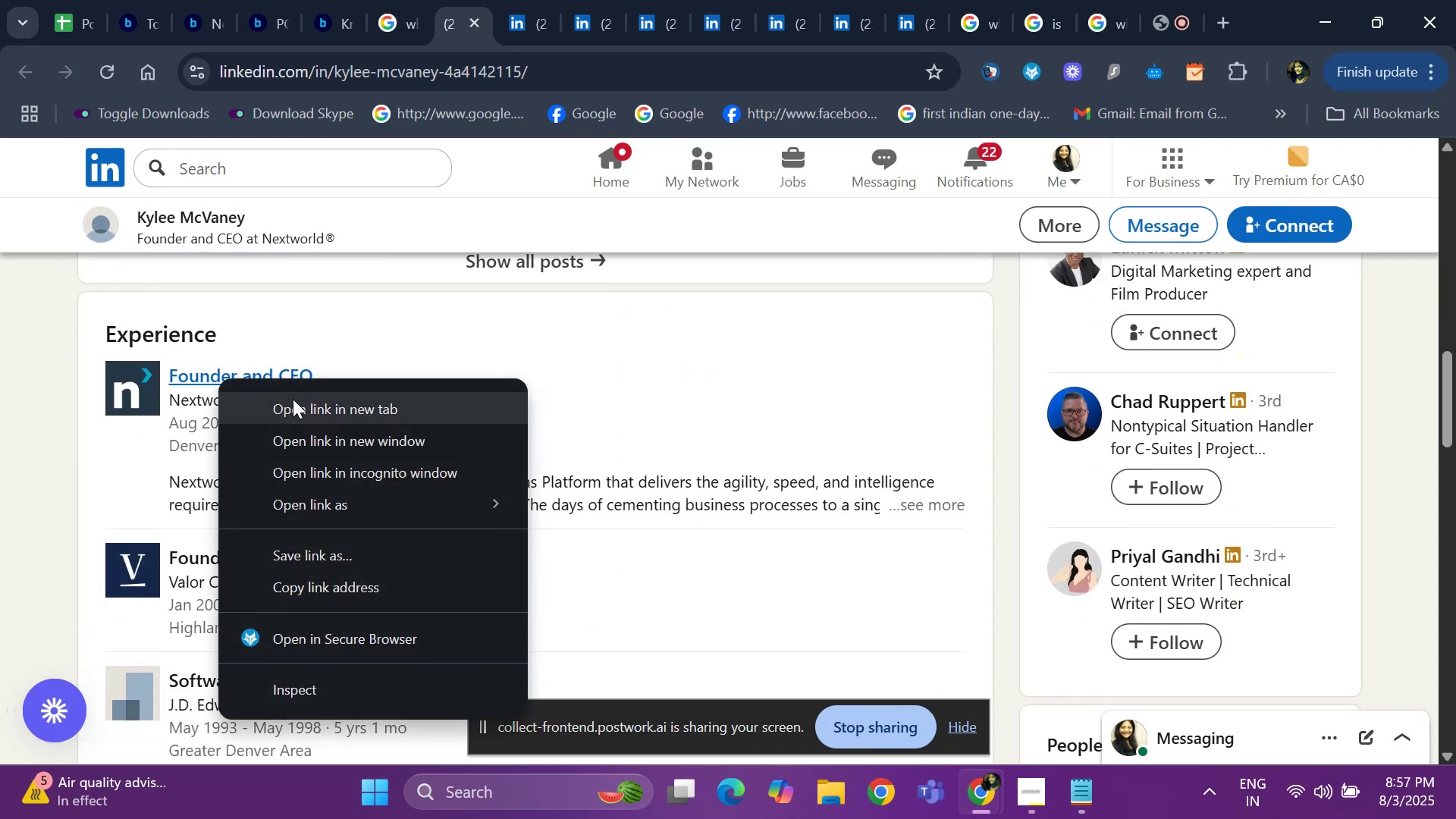 
left_click([293, 407])
 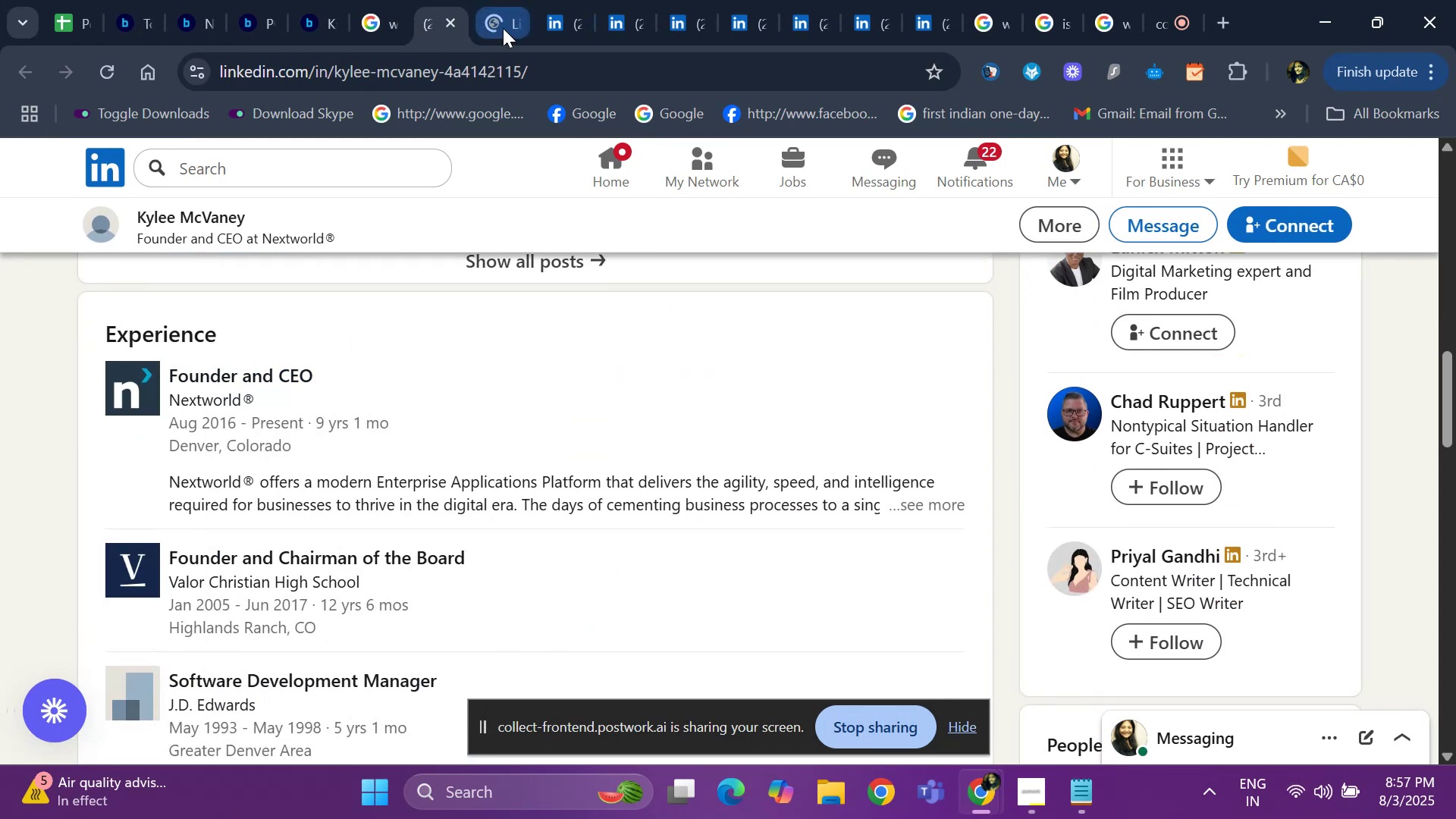 
left_click([504, 27])
 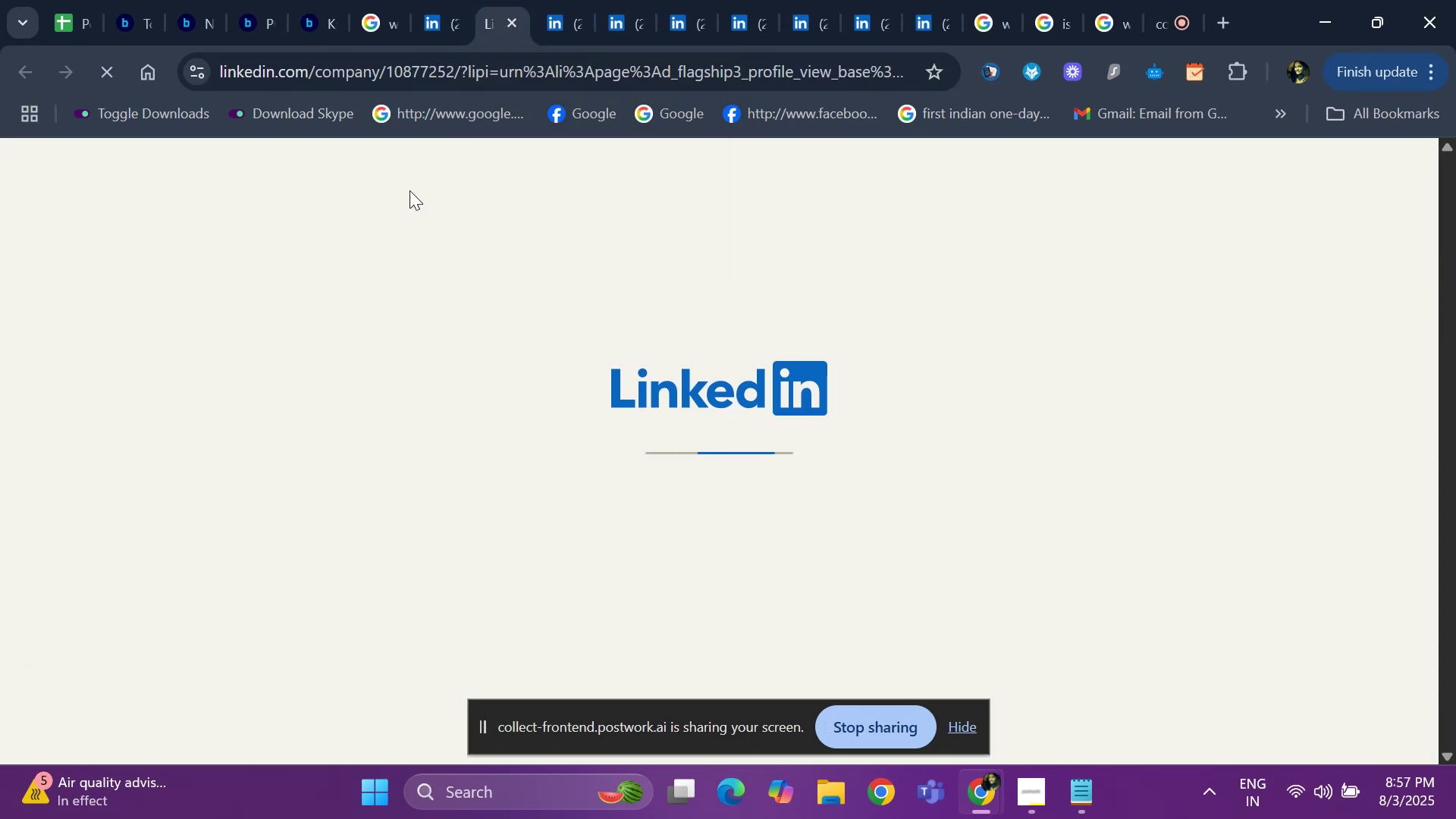 
mouse_move([178, 366])
 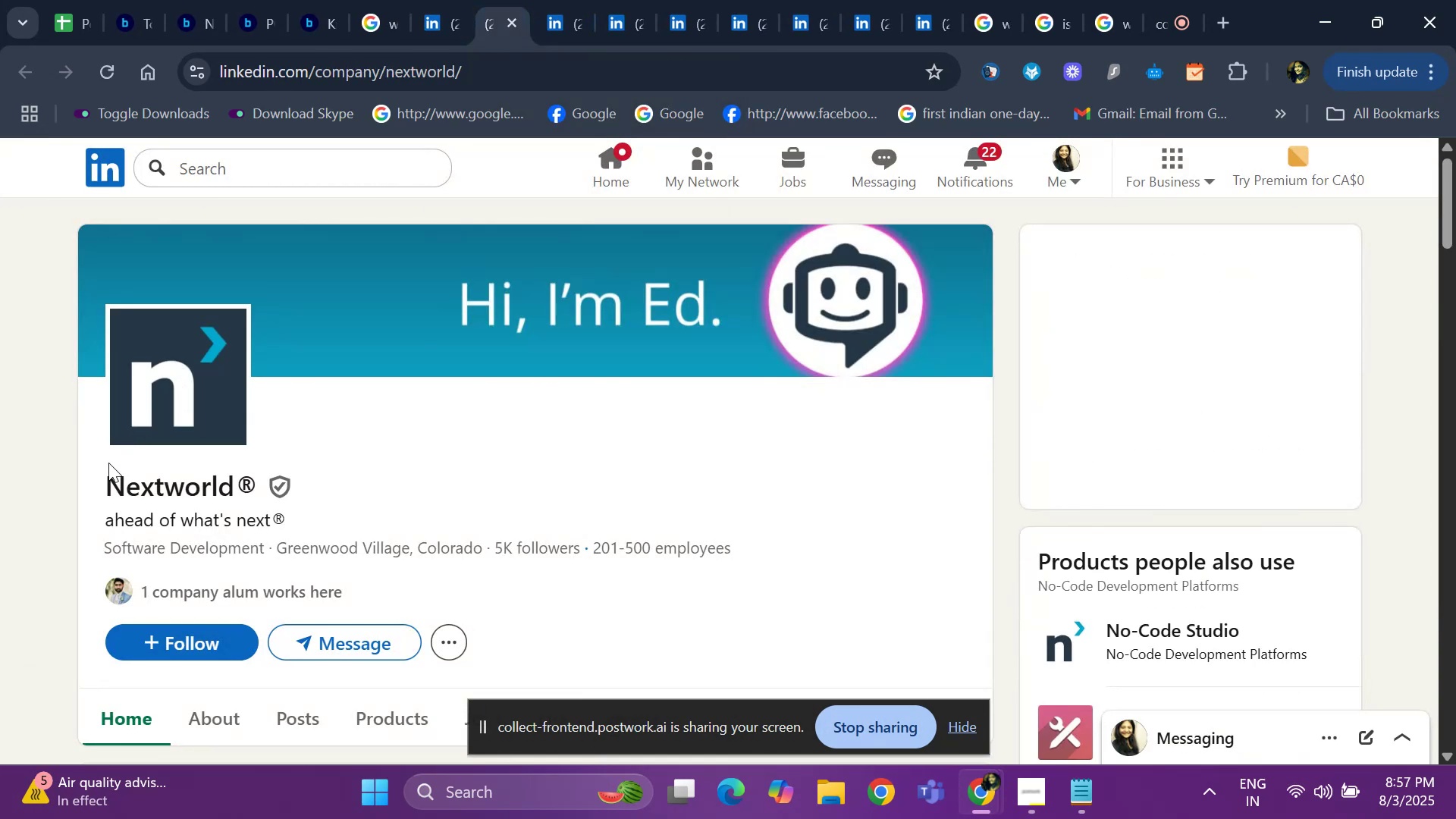 
left_click_drag(start_coordinate=[106, 469], to_coordinate=[244, 483])
 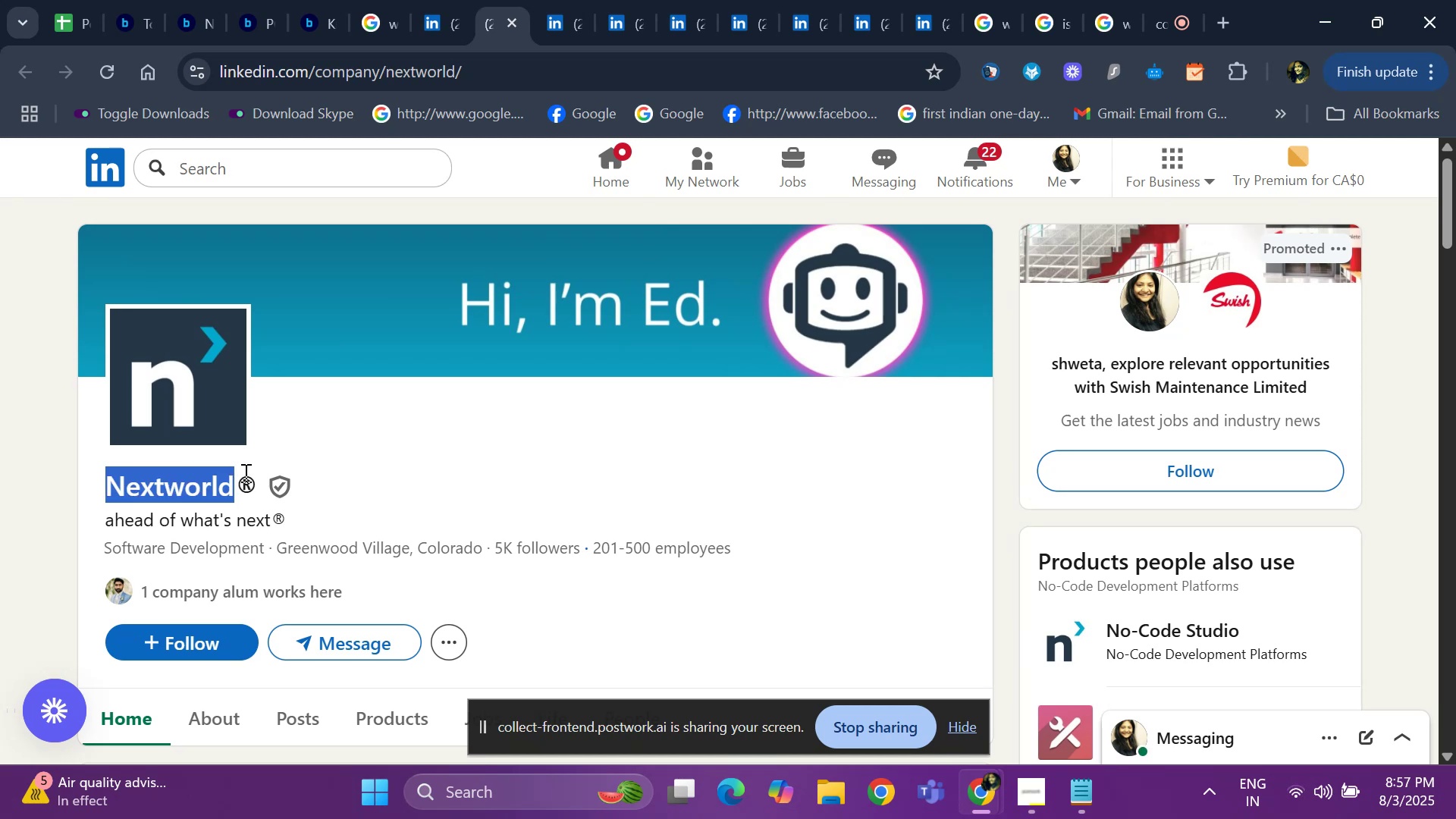 
key(Control+ControlLeft)
 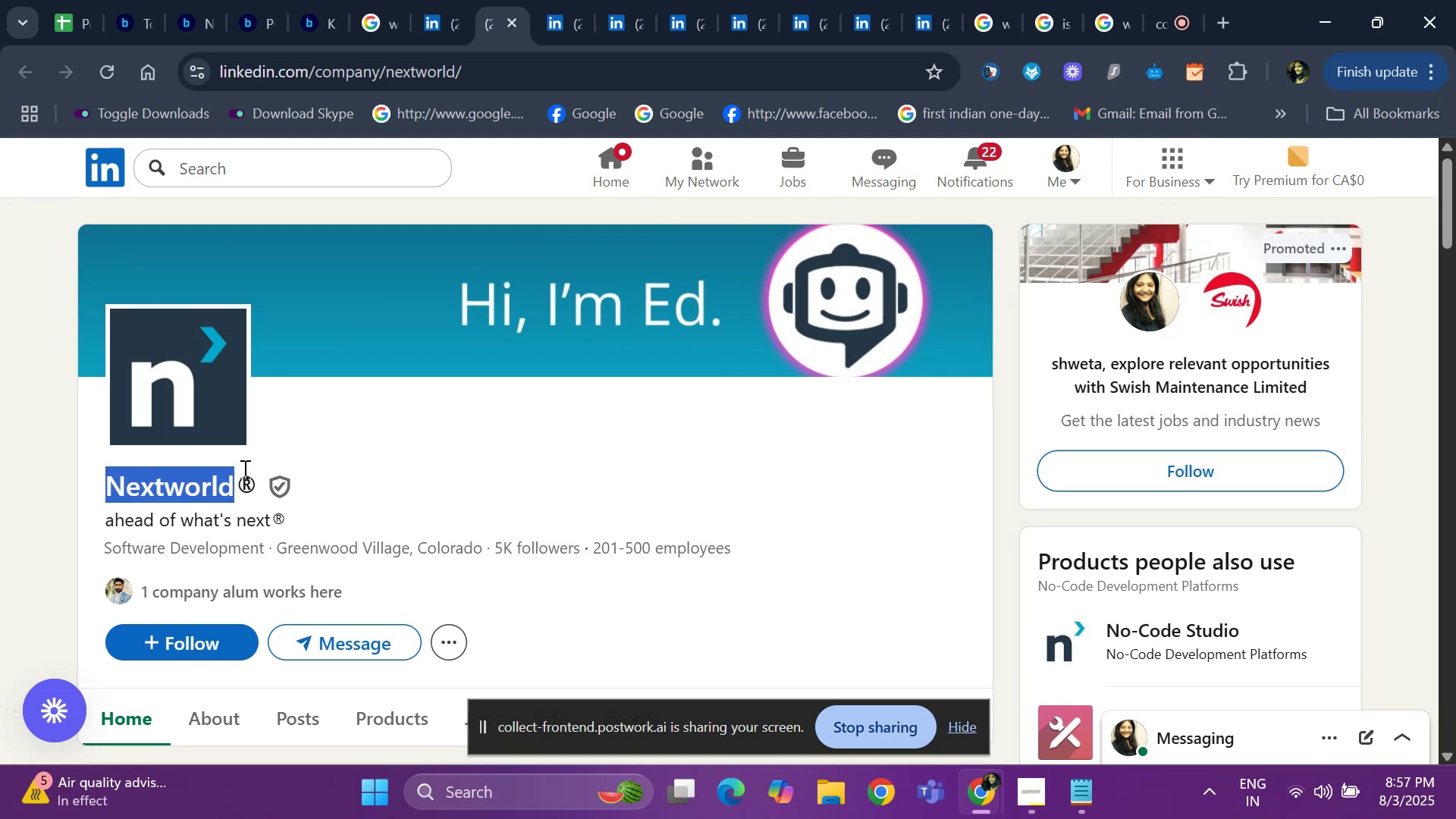 
key(Control+C)
 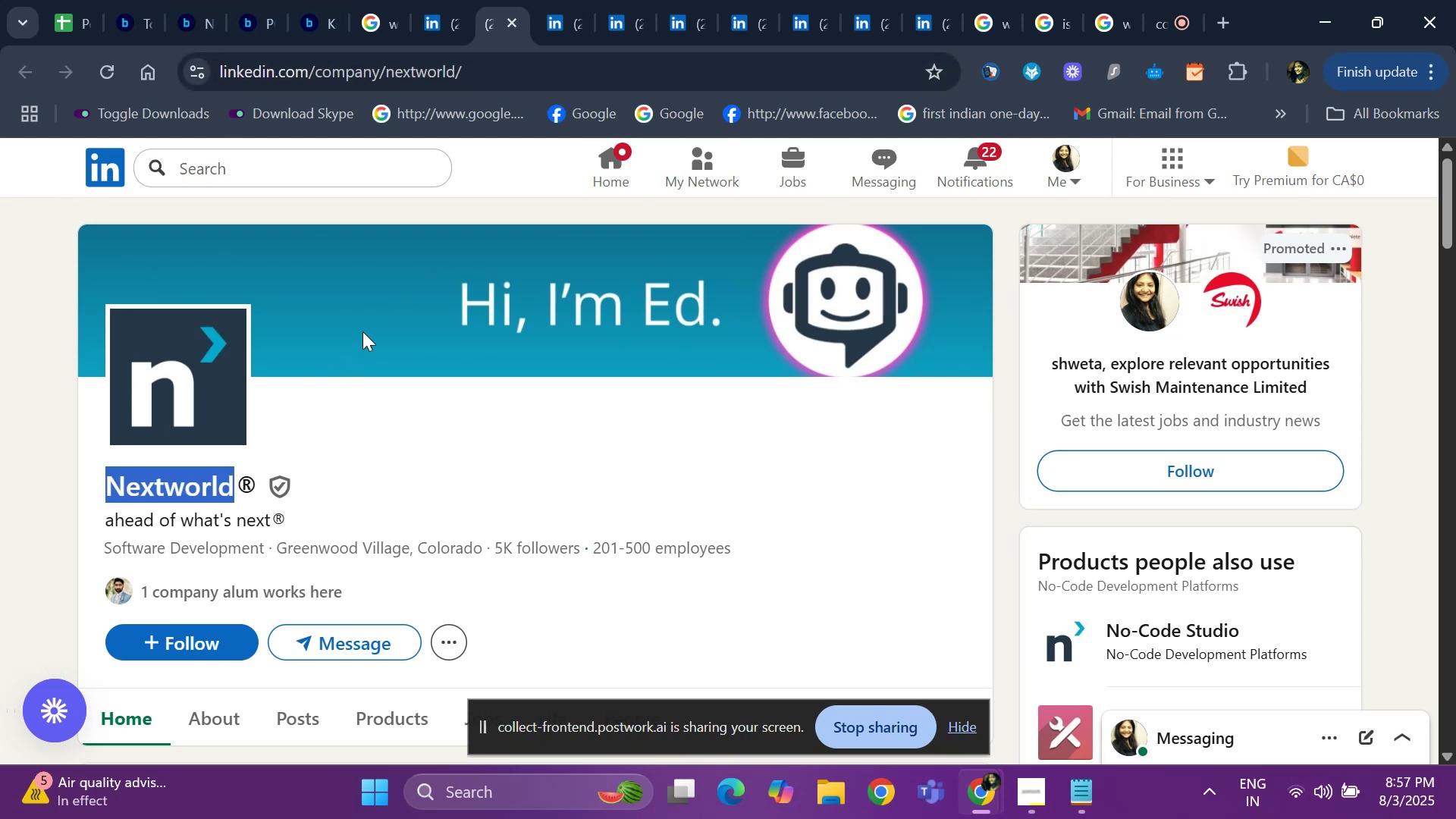 
mouse_move([362, 30])
 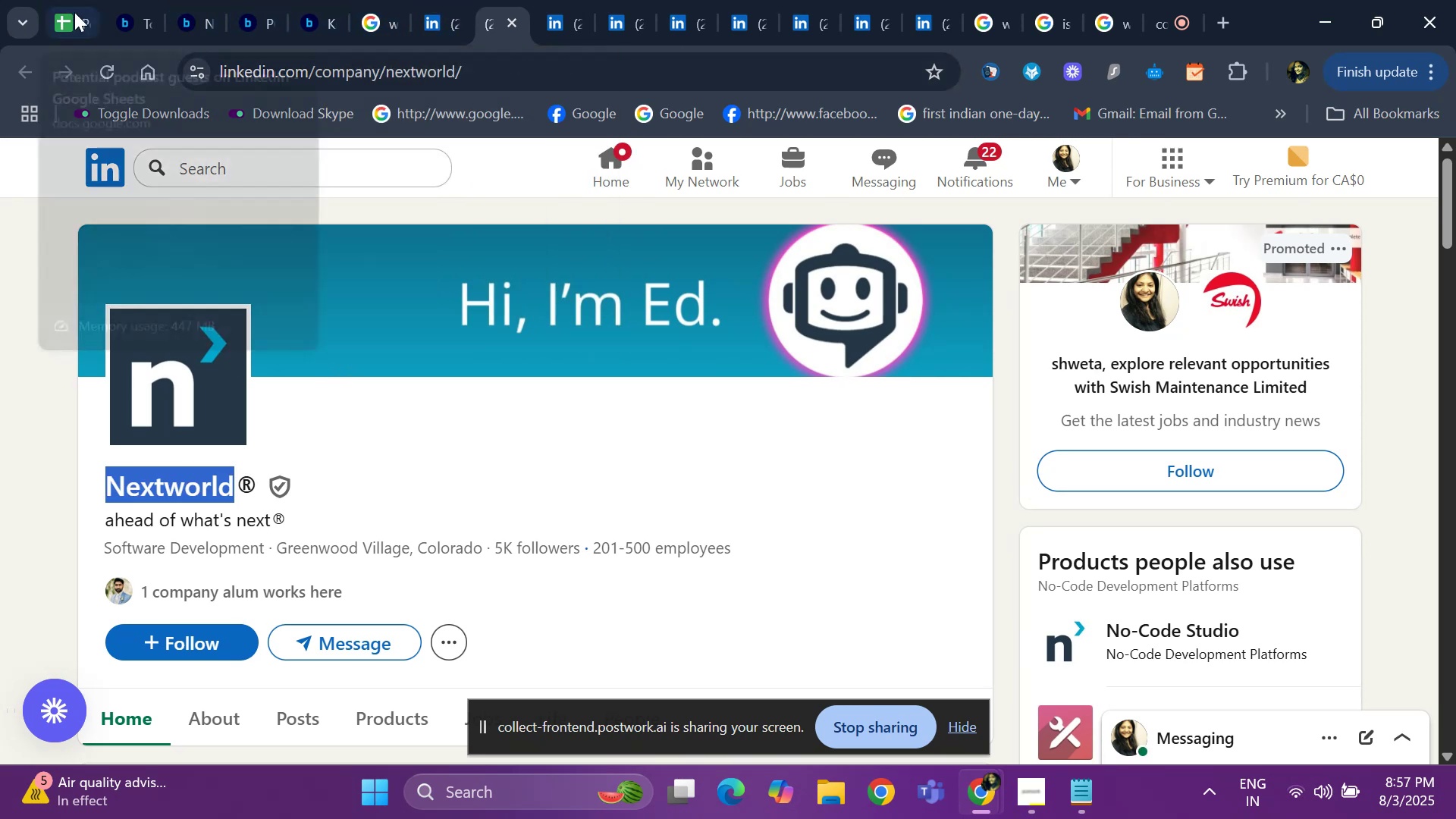 
left_click([77, 12])
 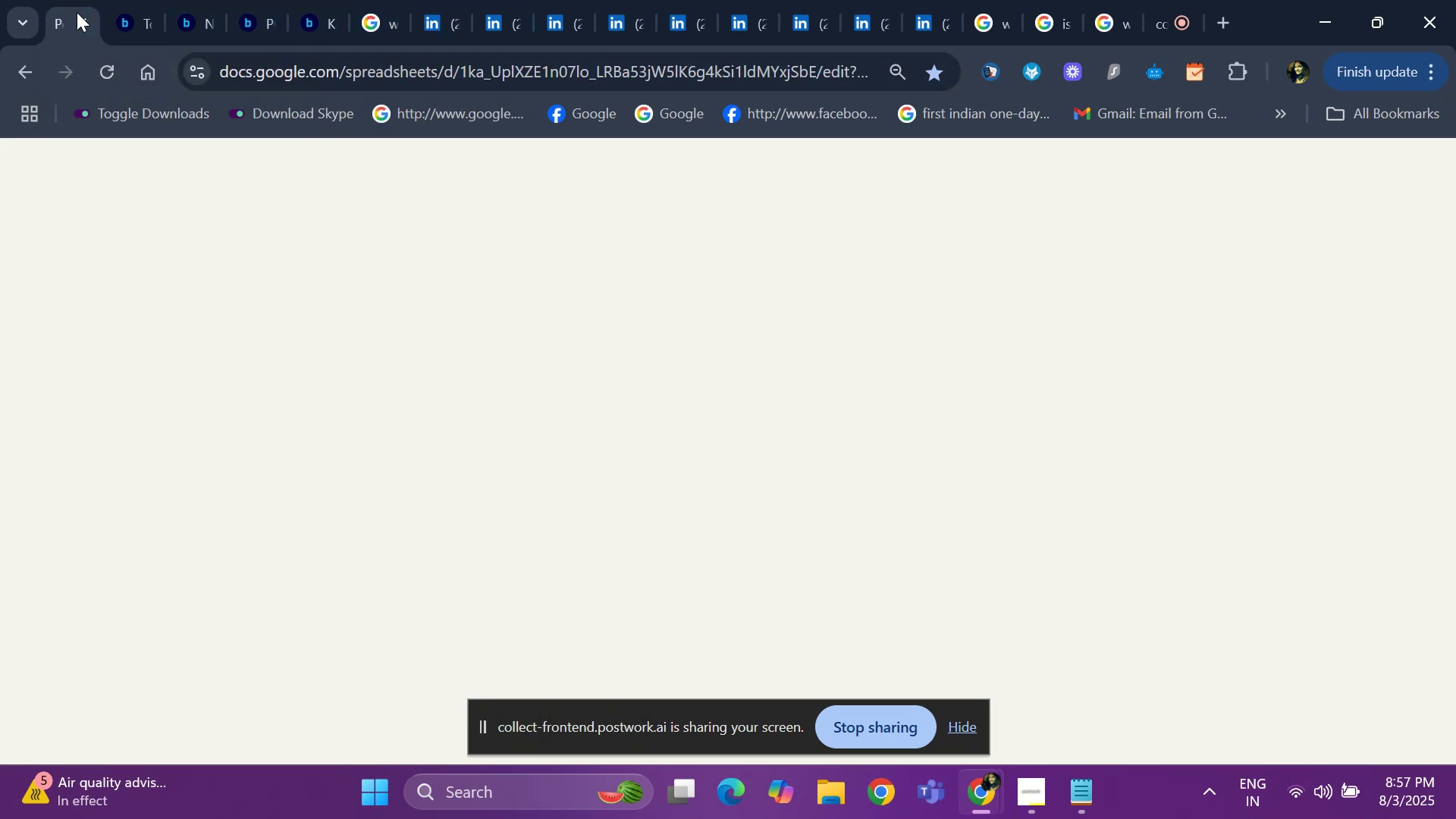 
hold_key(key=ControlLeft, duration=0.39)
 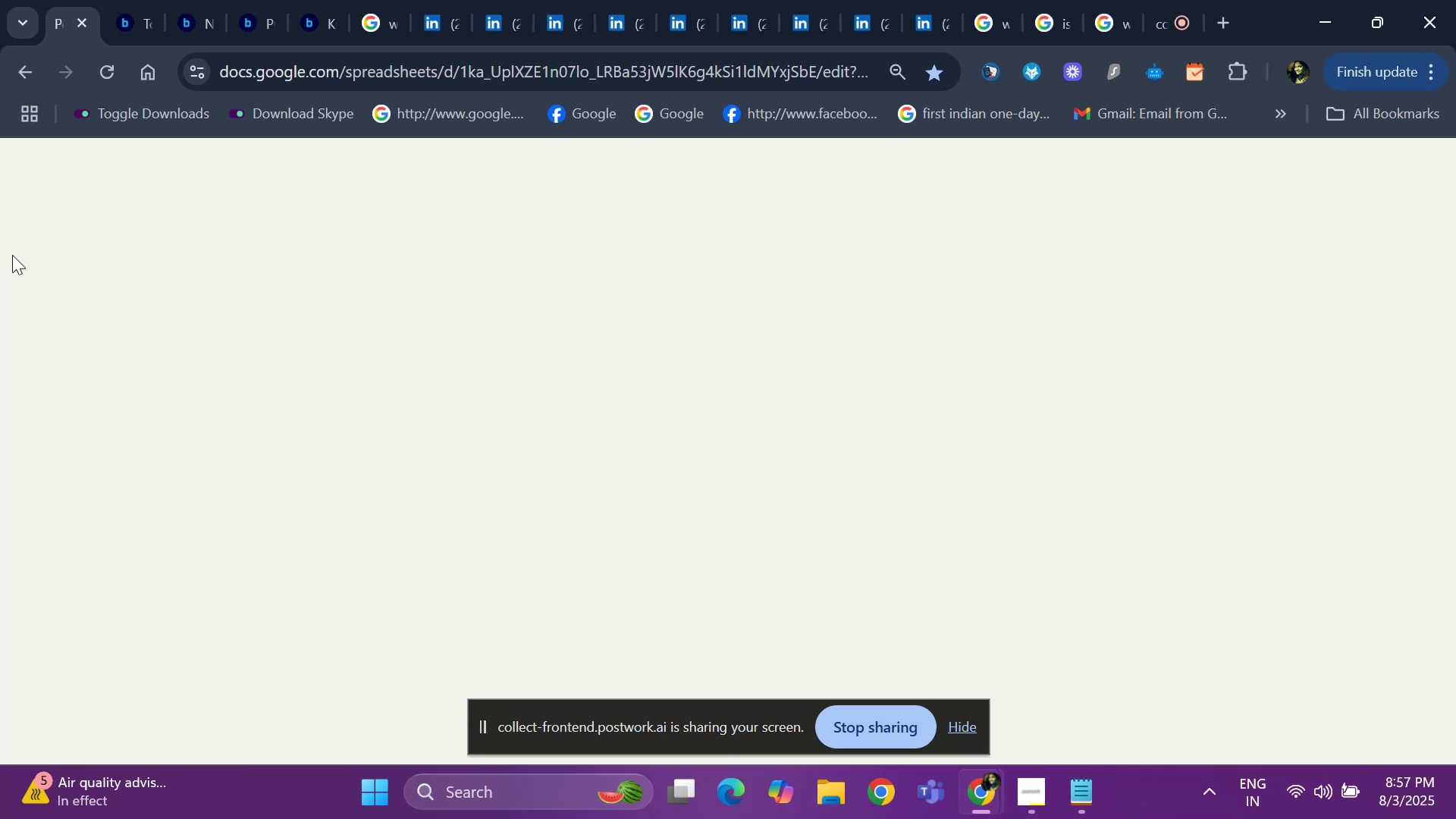 
key(Control+F)
 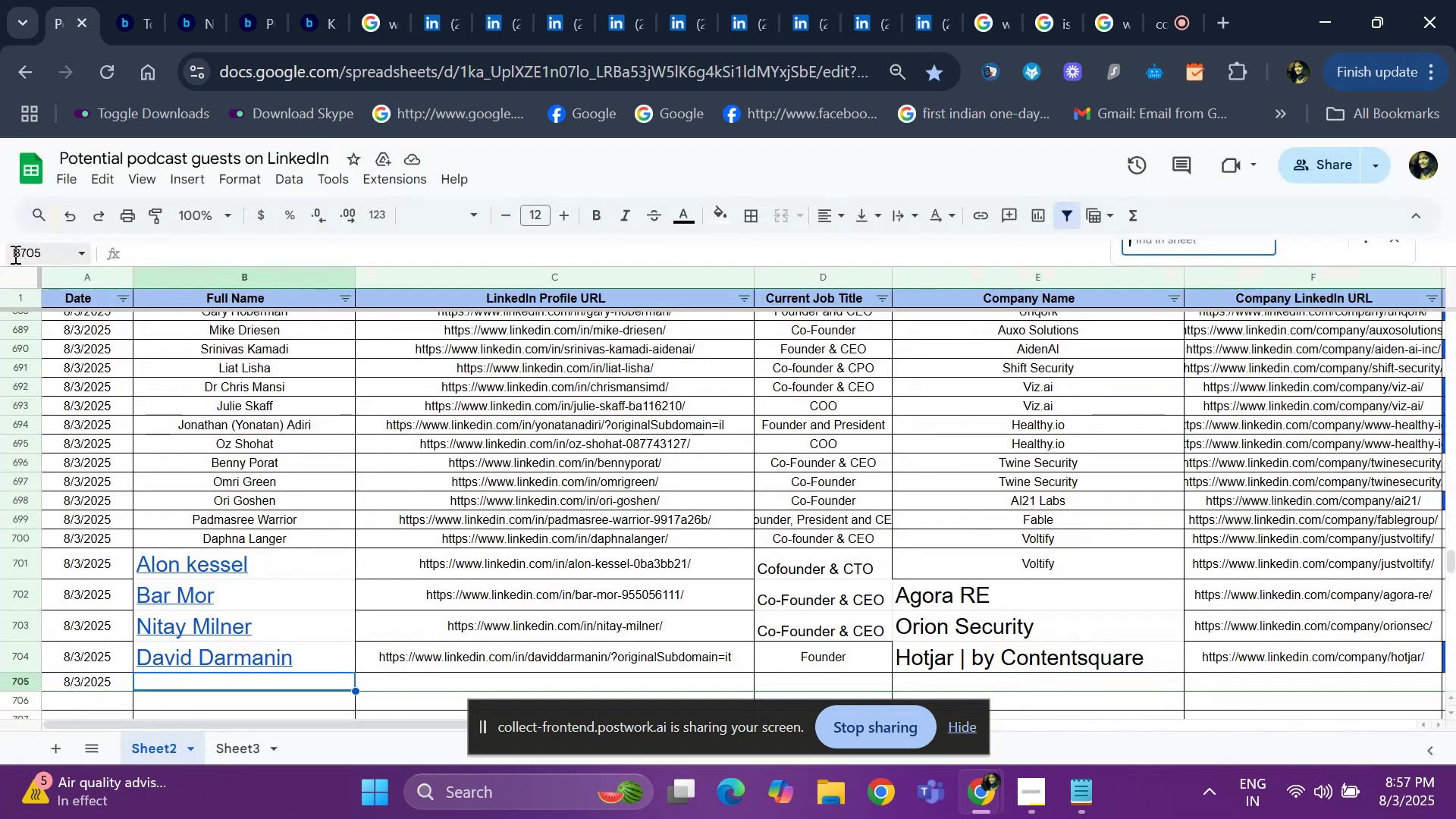 
key(Control+ControlLeft)
 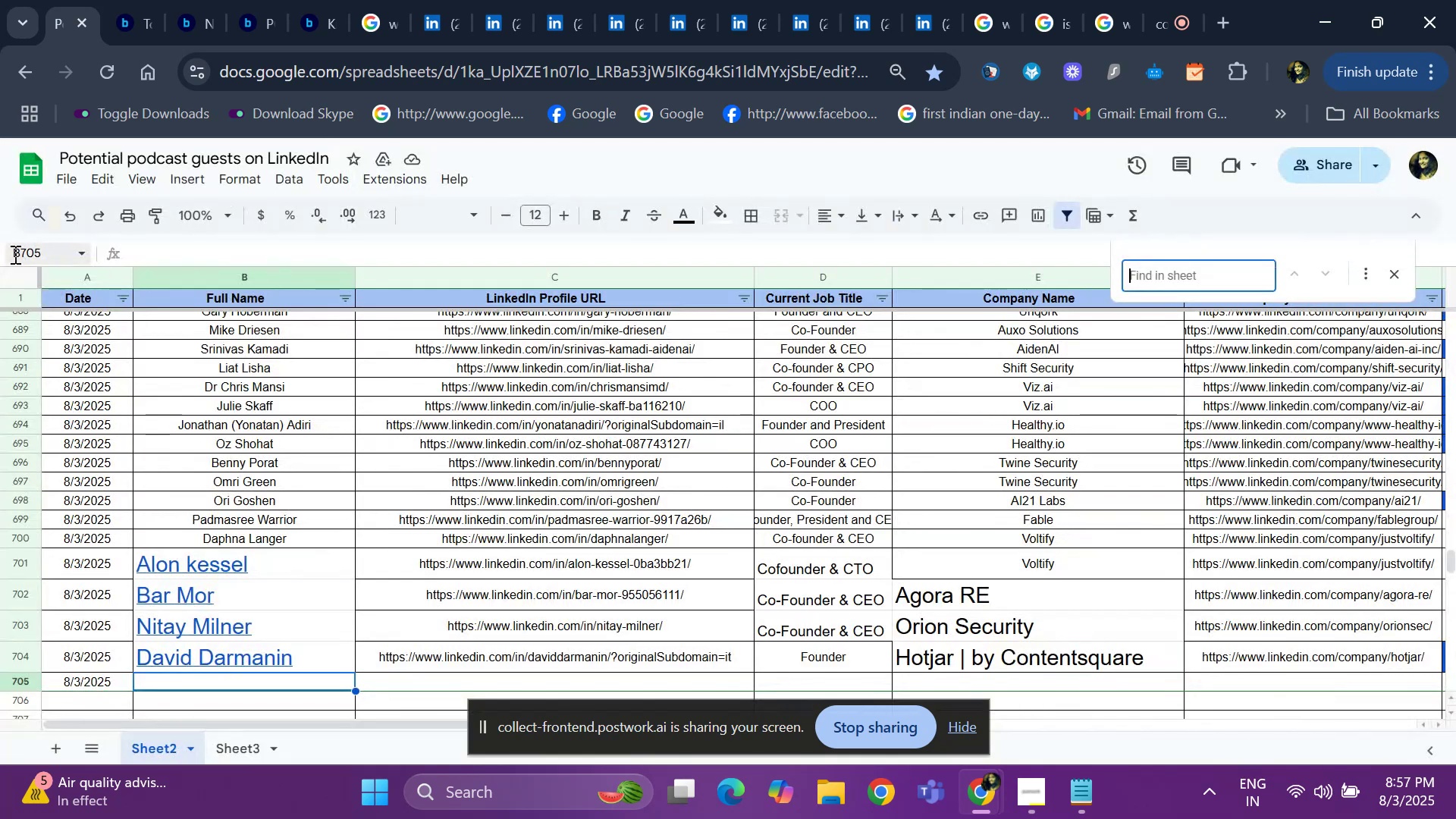 
key(Control+V)
 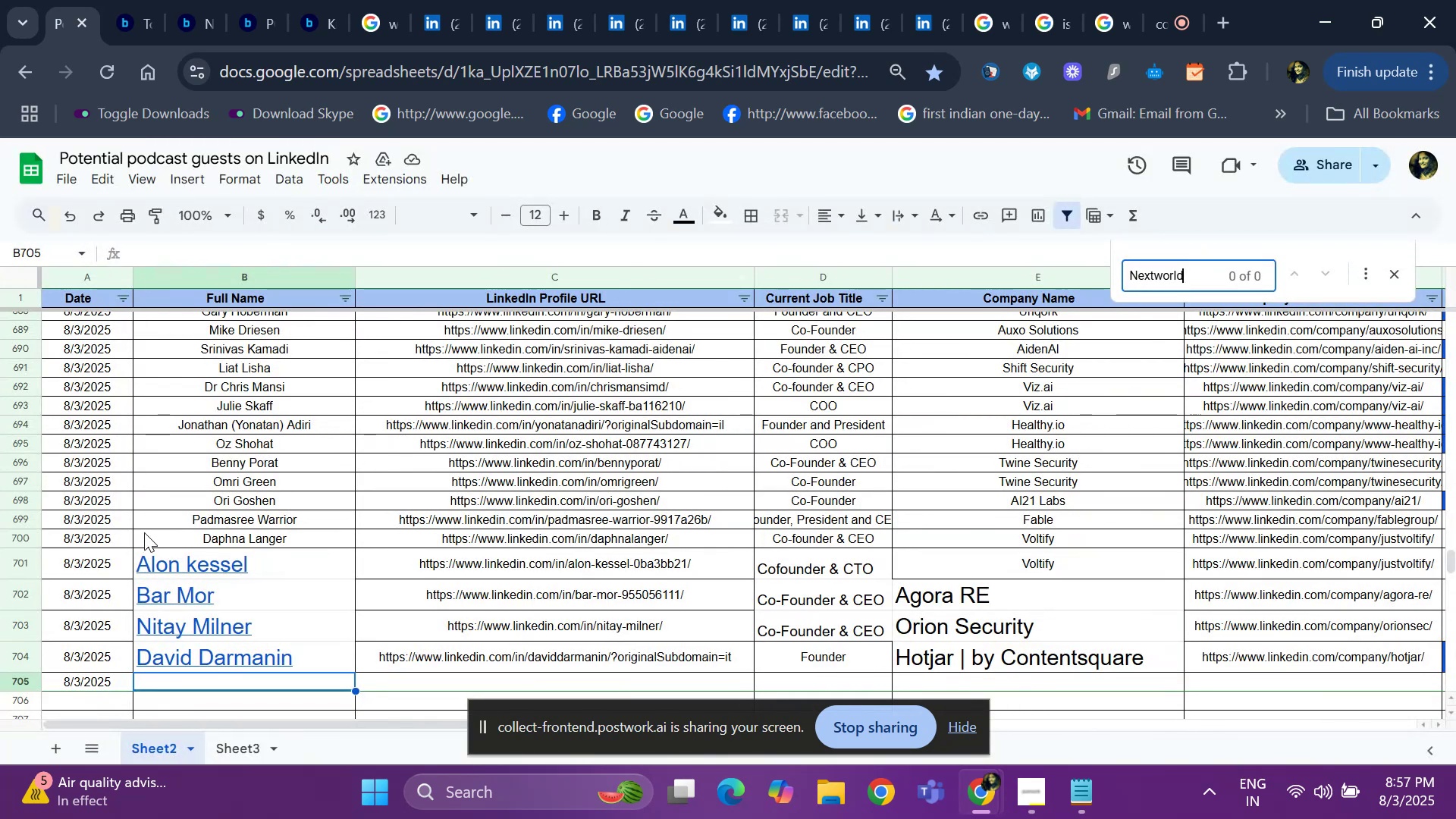 
scroll: coordinate [333, 543], scroll_direction: down, amount: 2.0
 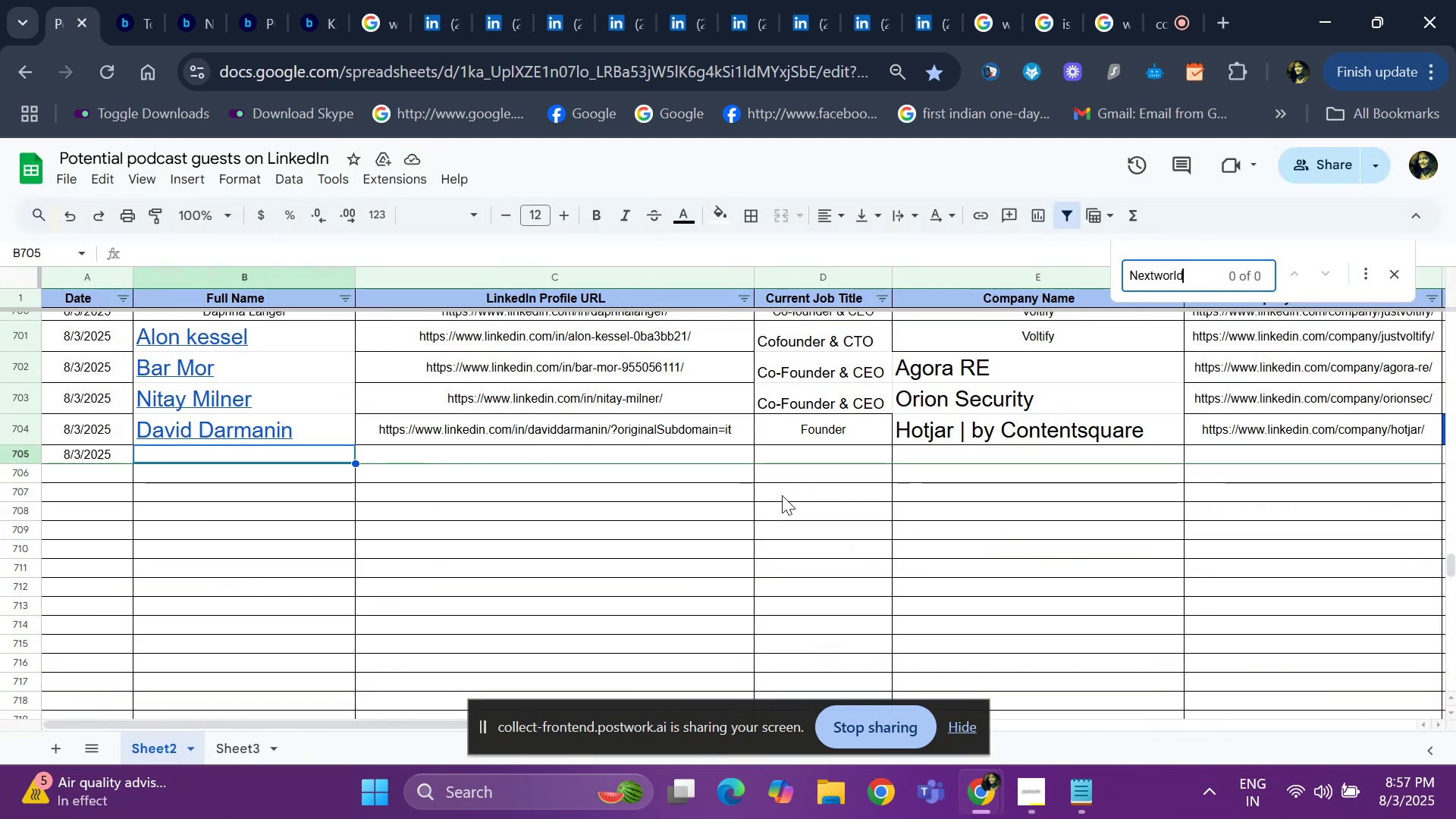 
left_click([1005, 450])
 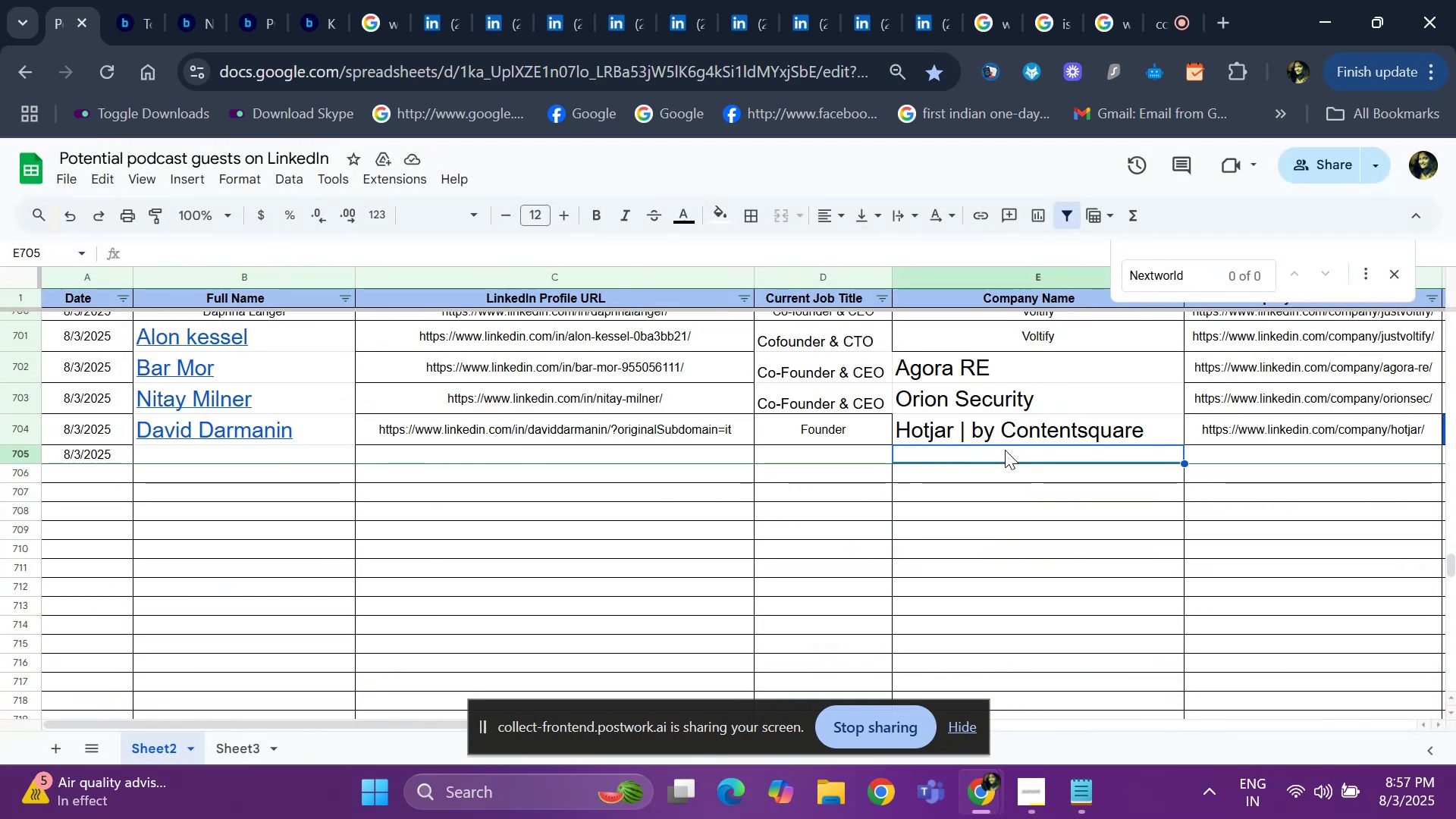 
key(Control+ControlLeft)
 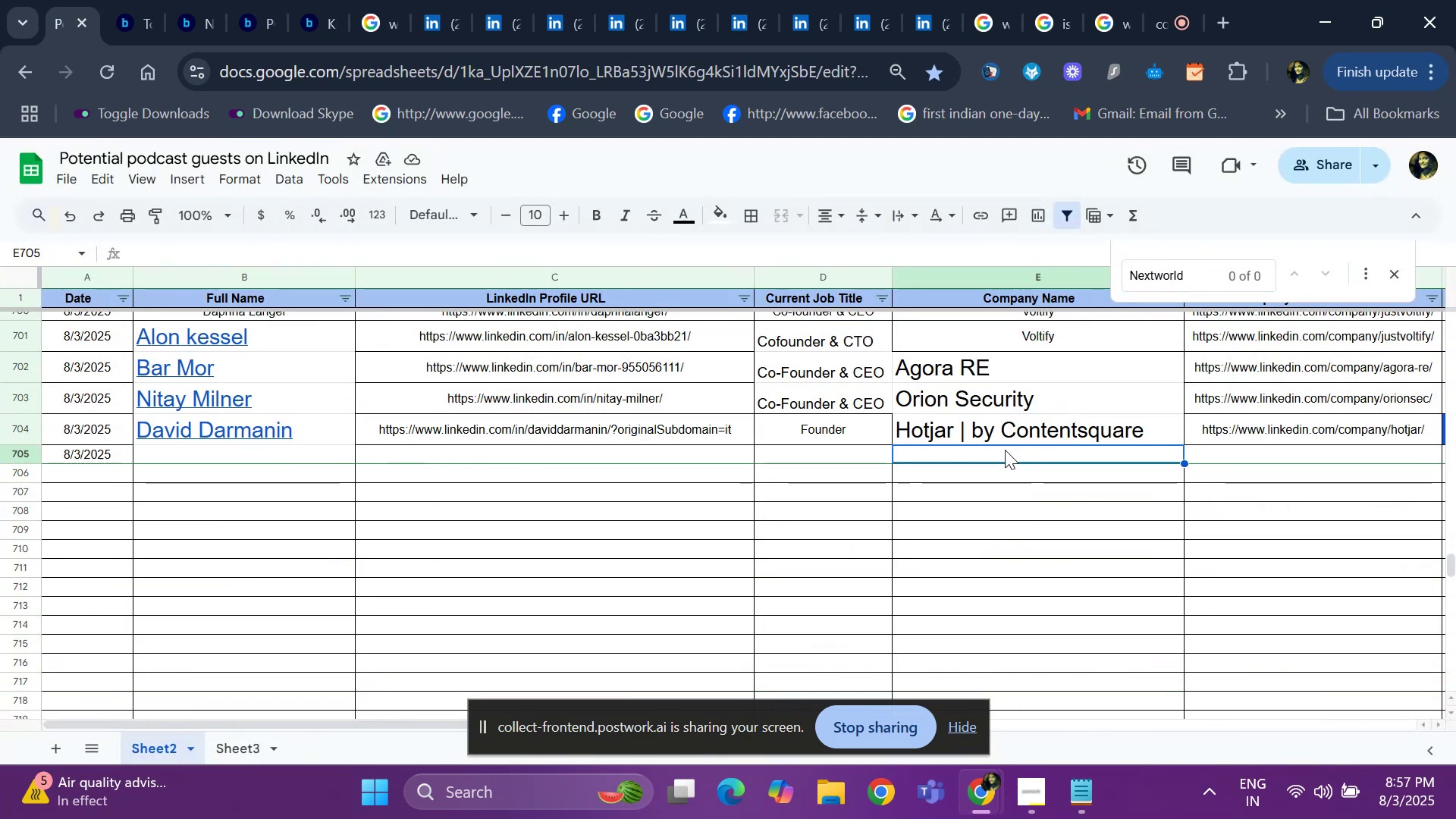 
key(Control+V)
 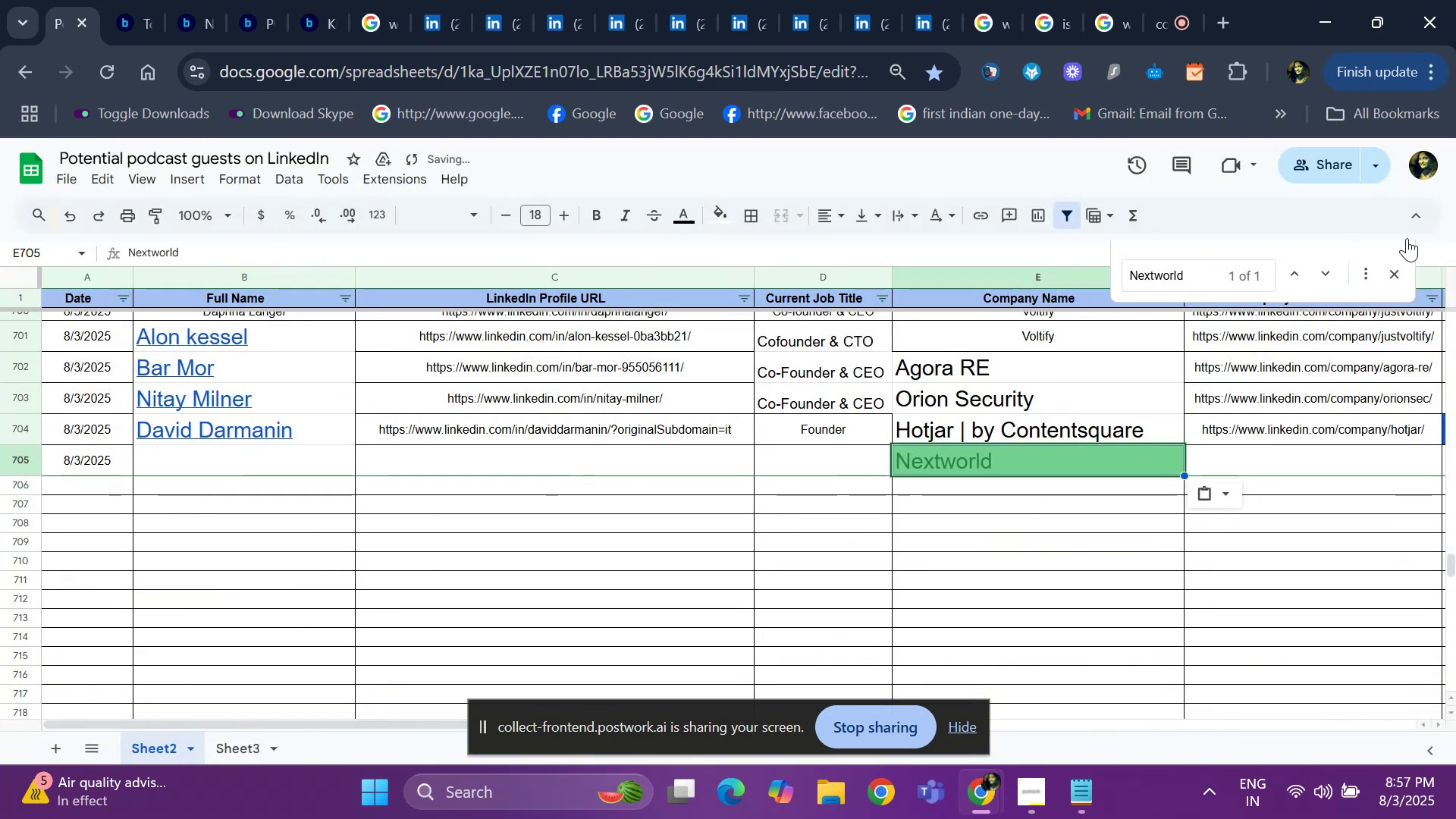 
left_click([1391, 278])
 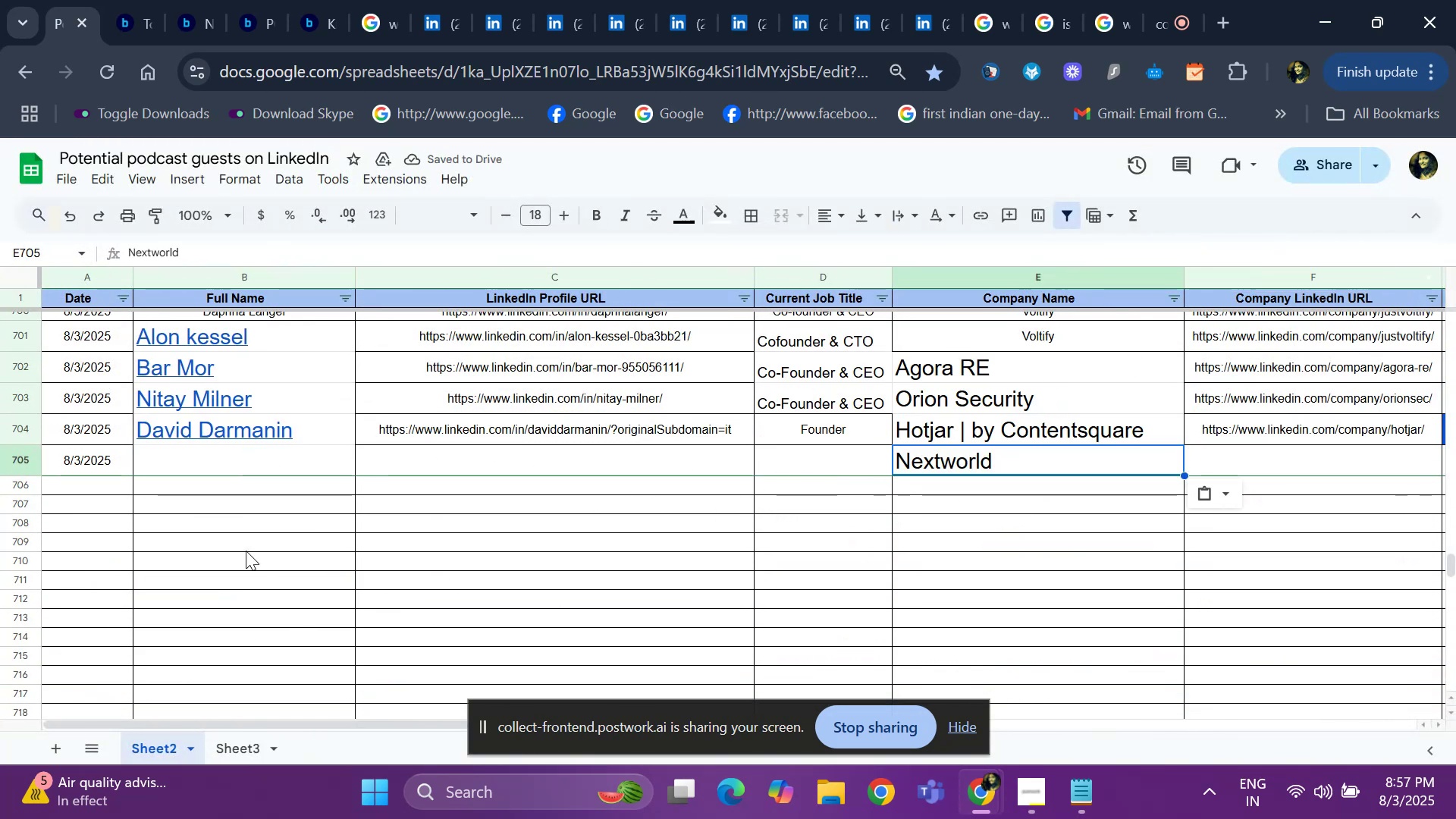 
left_click([231, 455])
 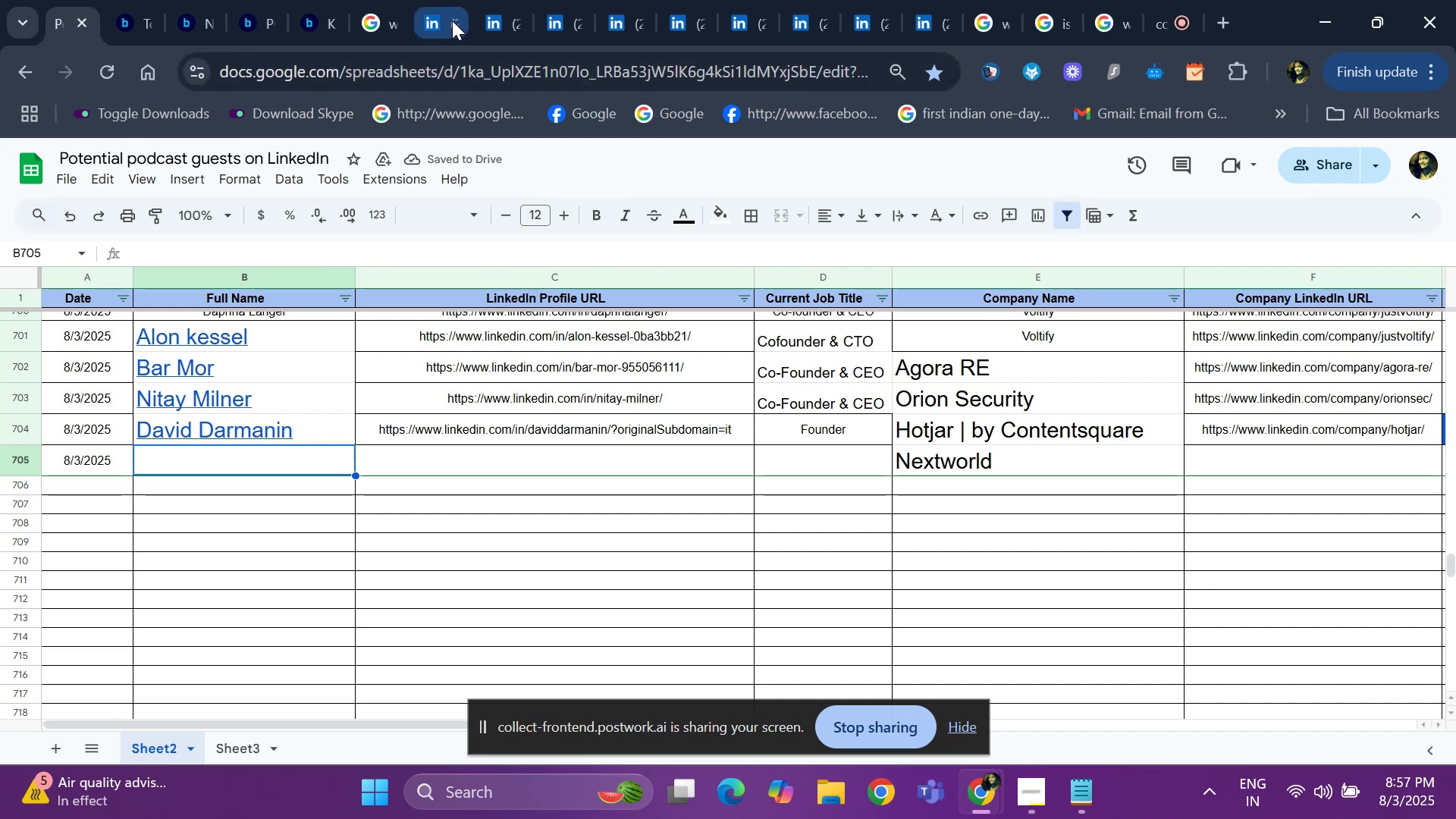 
left_click([444, 20])
 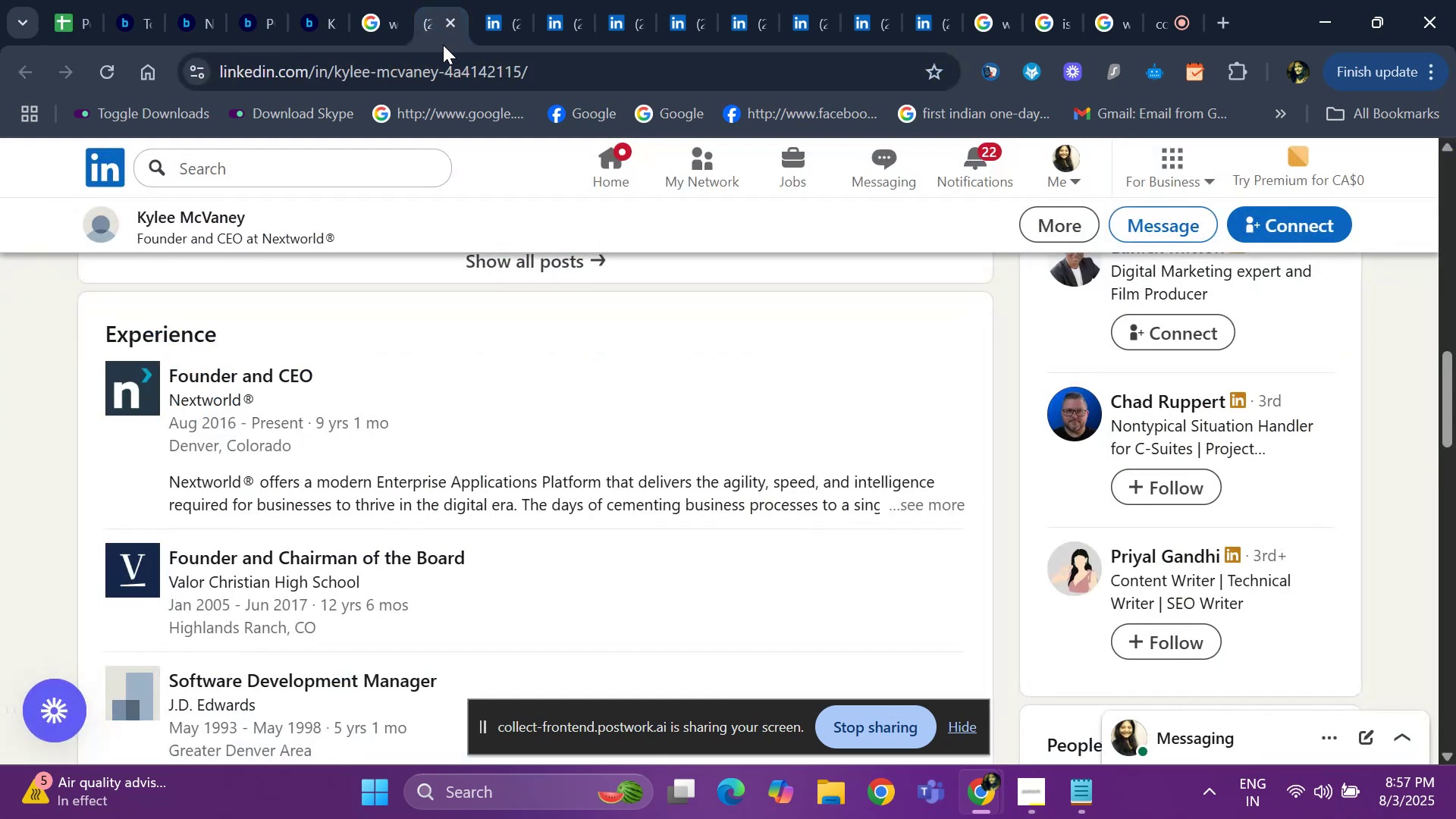 
scroll: coordinate [355, 358], scroll_direction: up, amount: 15.0
 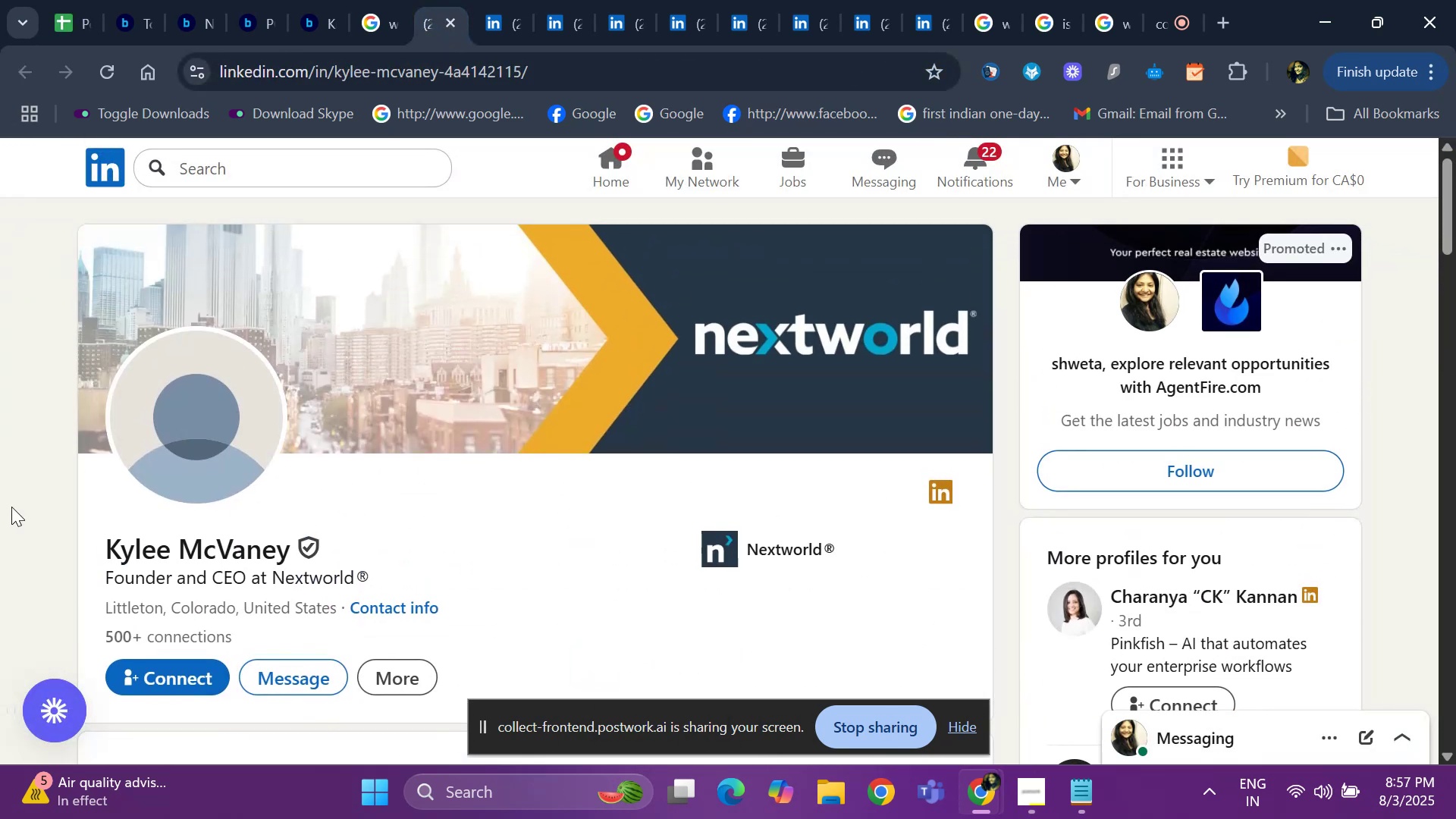 
left_click_drag(start_coordinate=[73, 526], to_coordinate=[291, 541])
 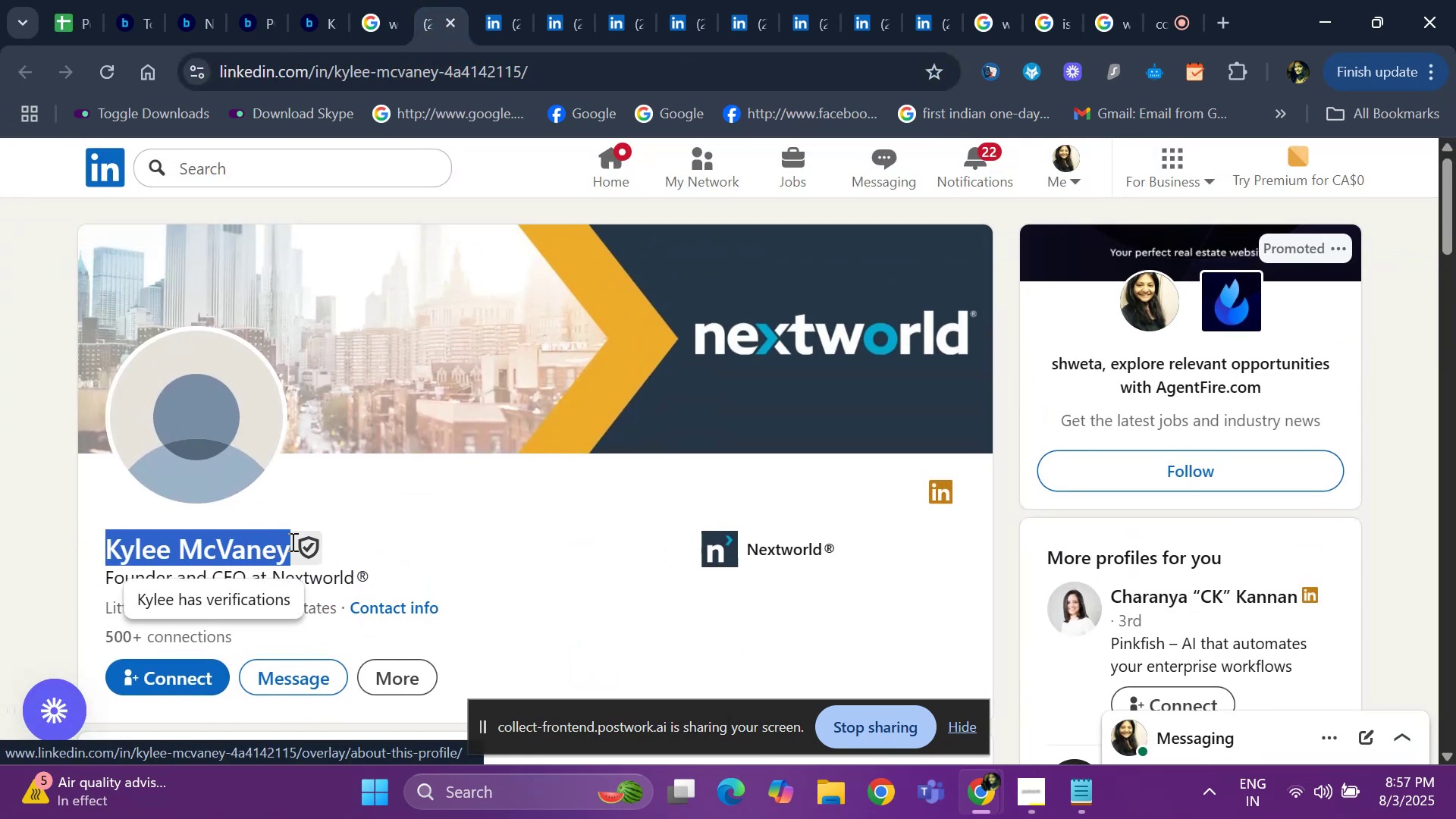 
key(Control+C)
 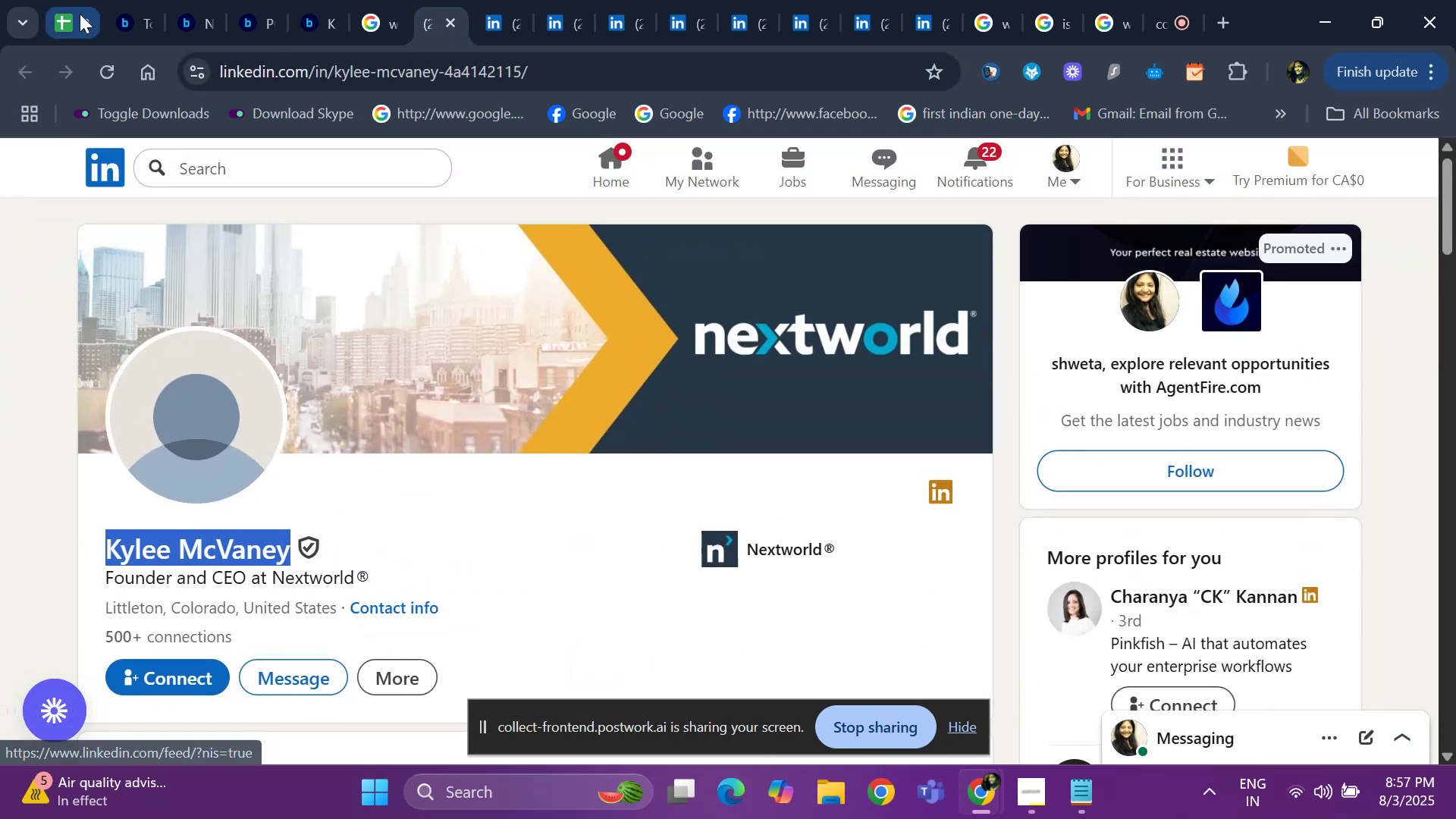 
left_click([68, 28])
 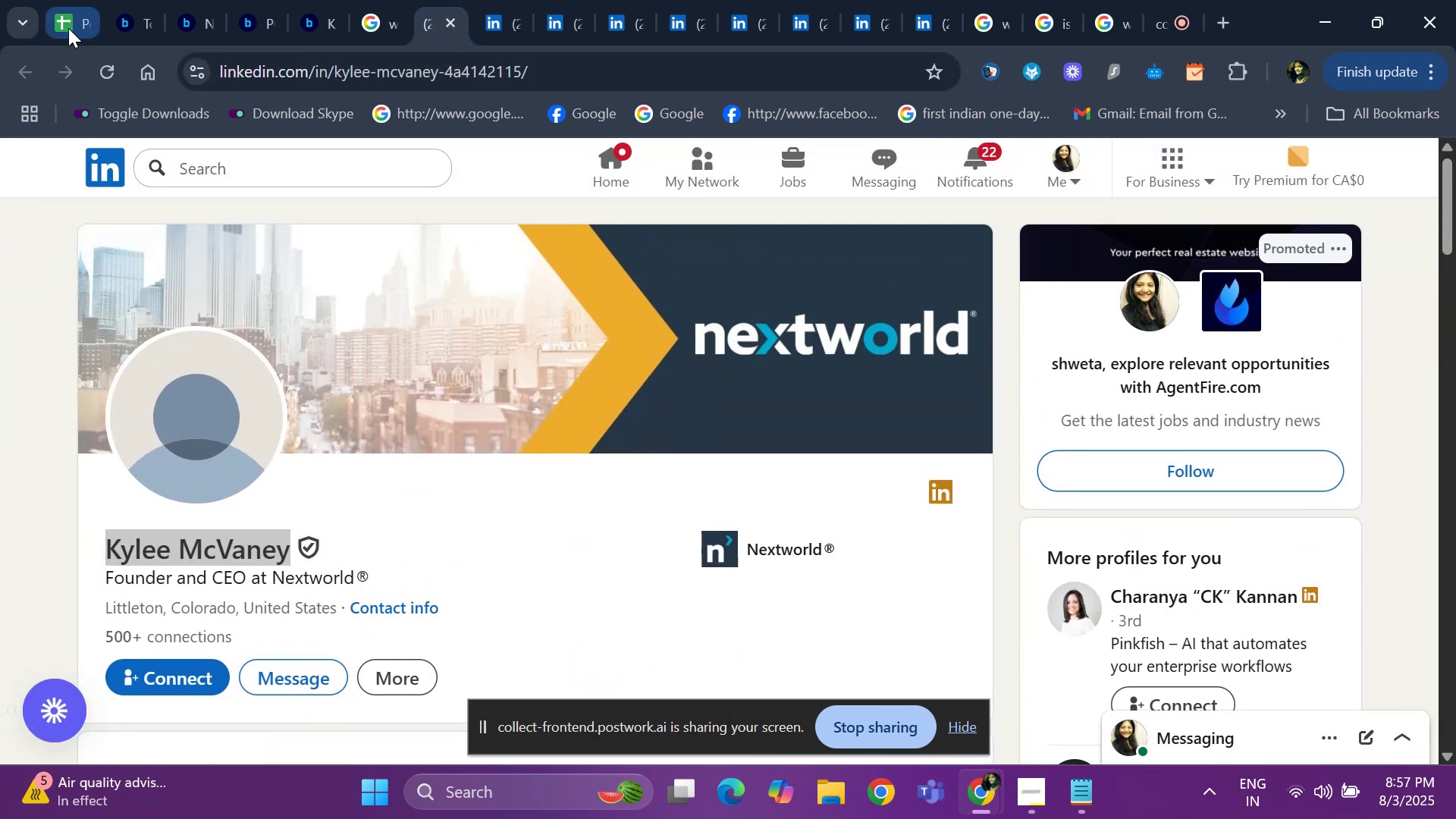 
key(Control+V)
 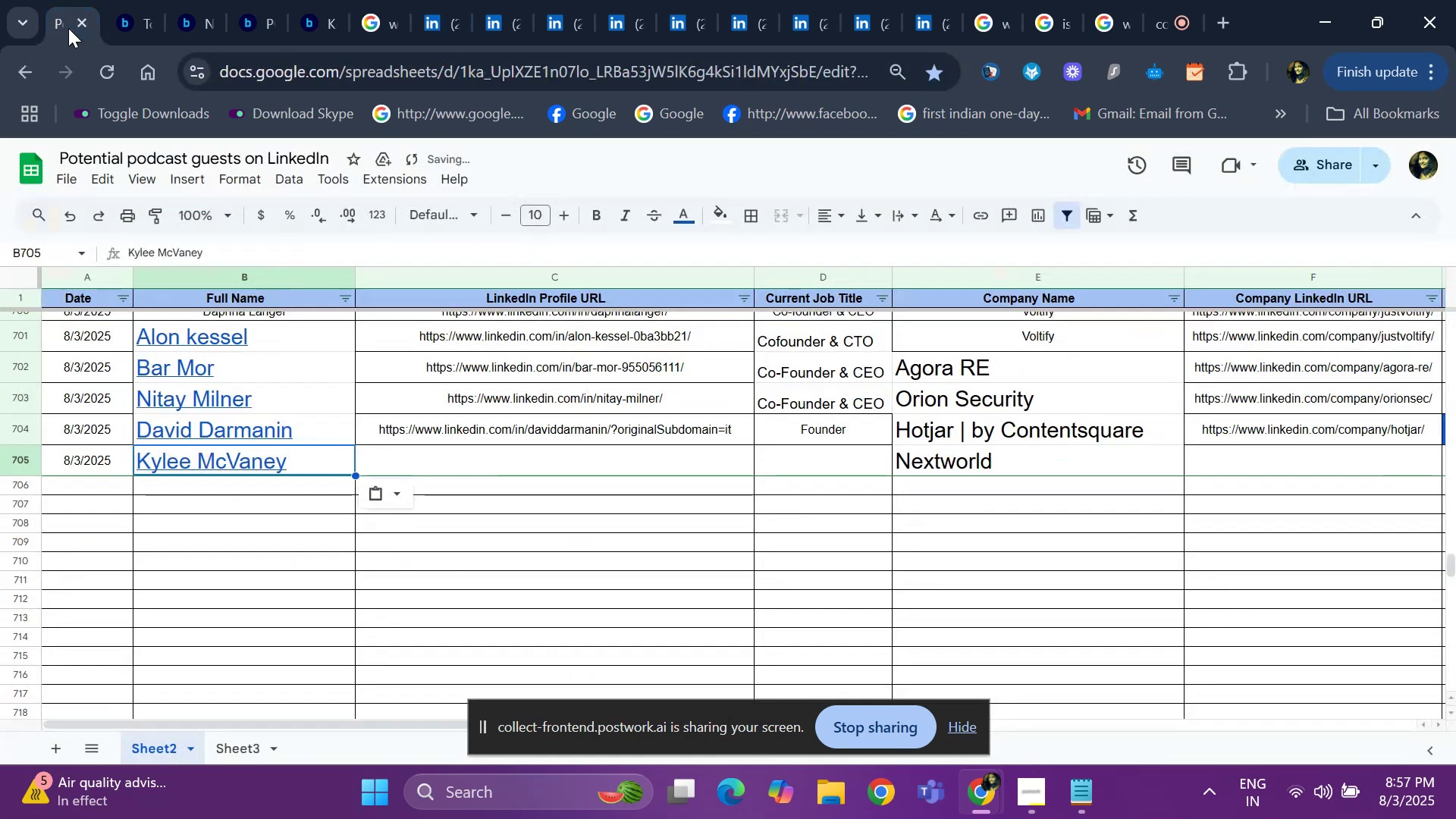 
key(ArrowRight)
 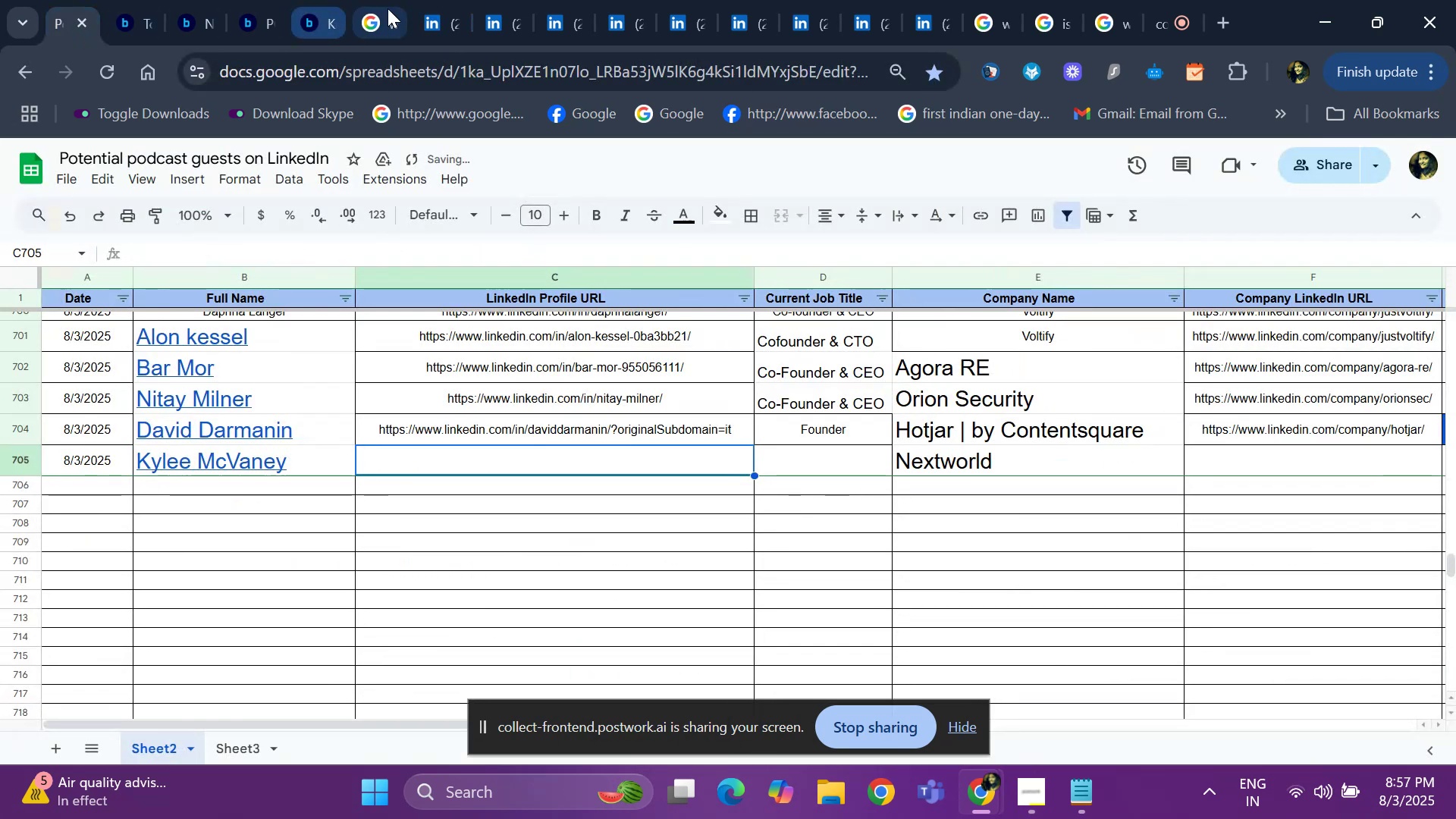 
left_click([428, 15])
 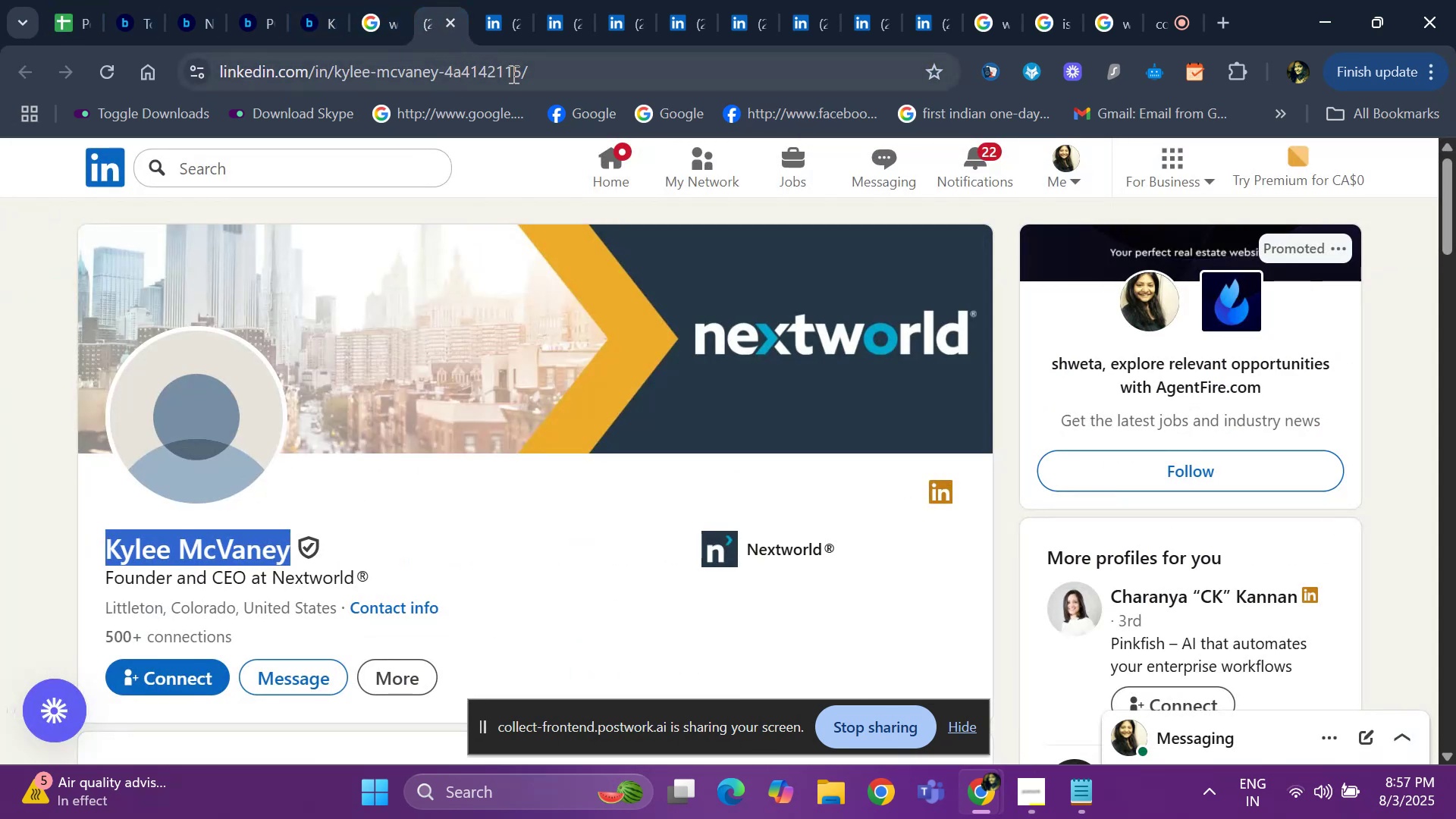 
key(Control+C)
 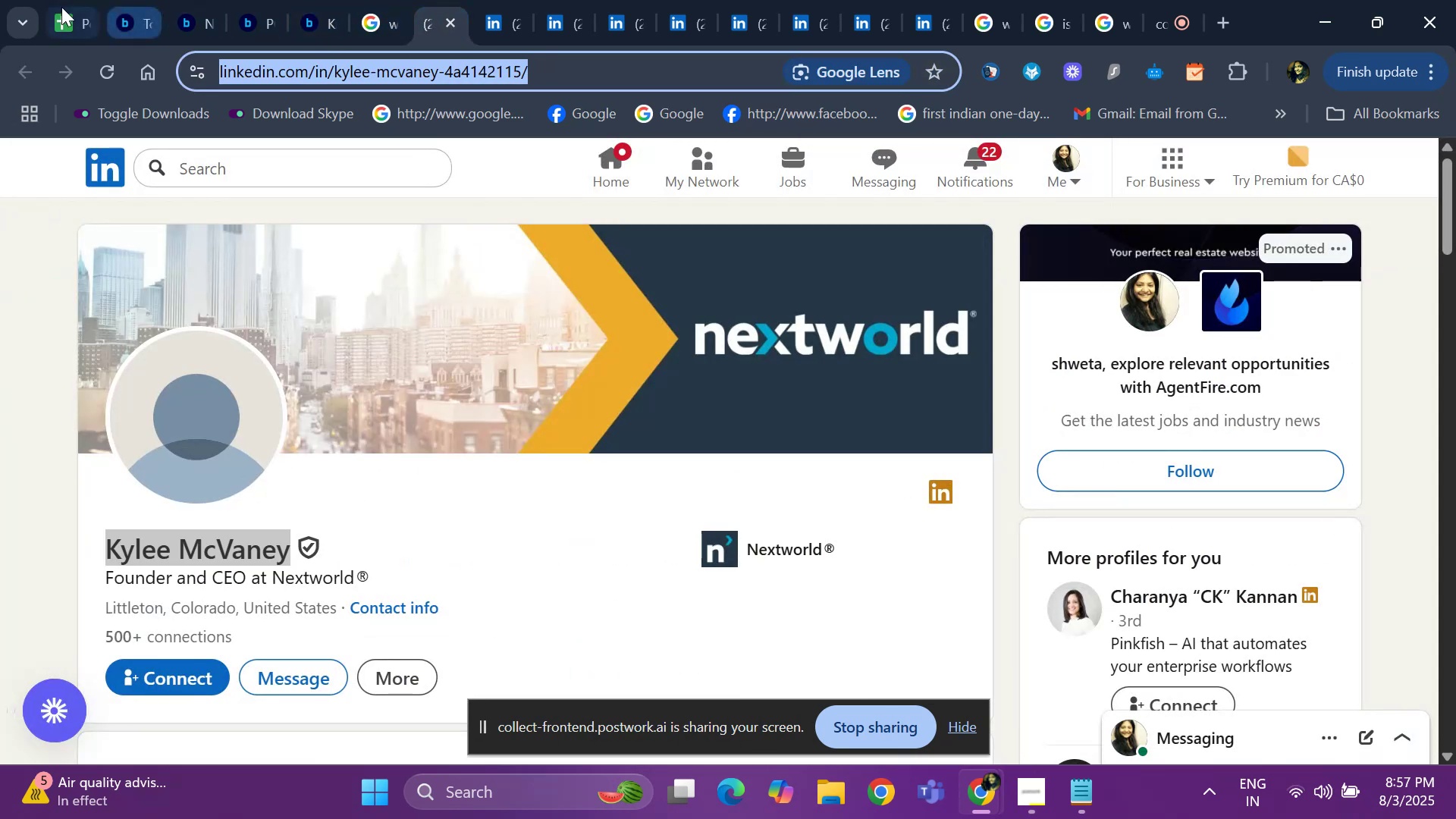 
left_click([61, 7])
 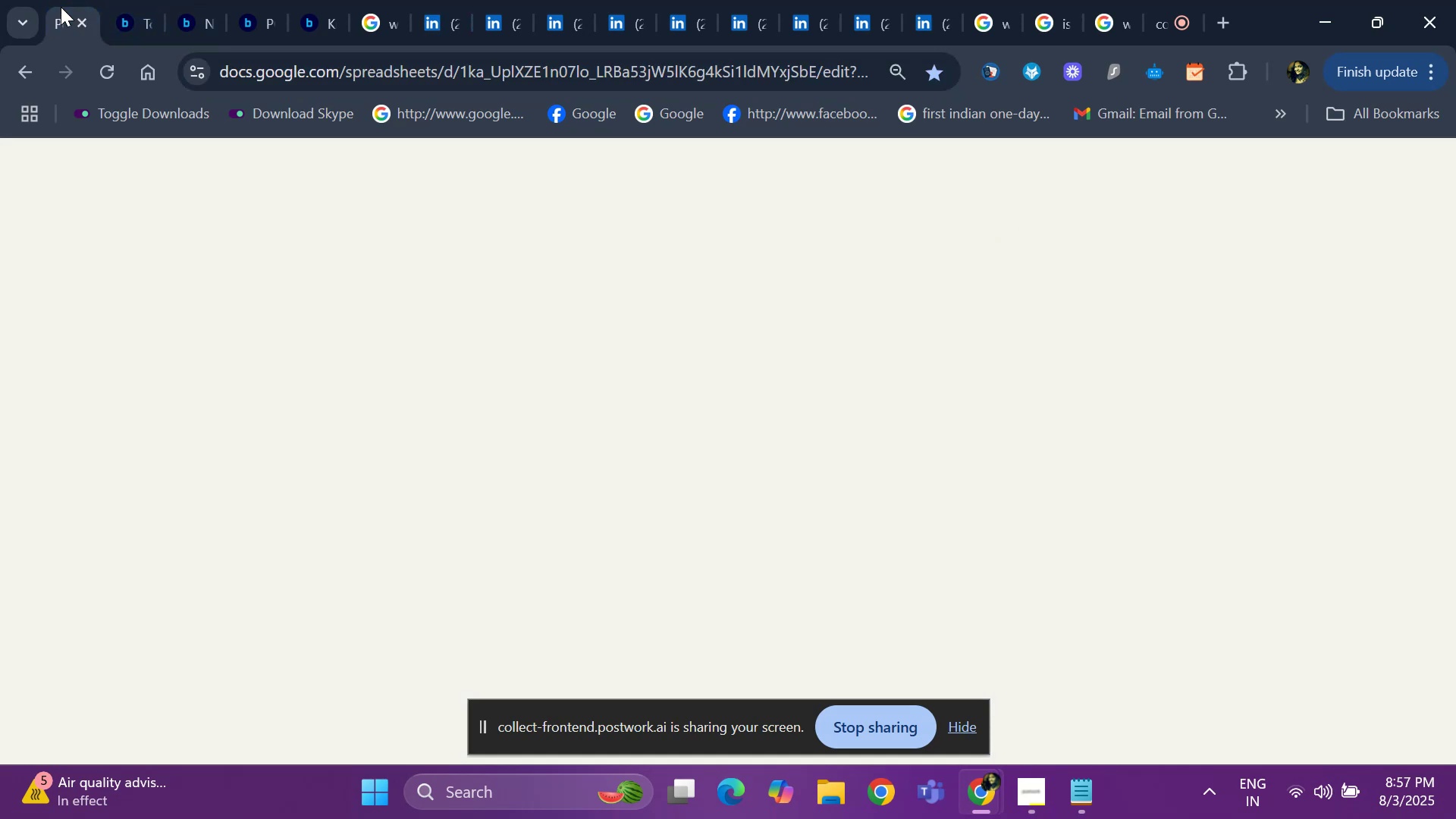 
key(Control+V)
 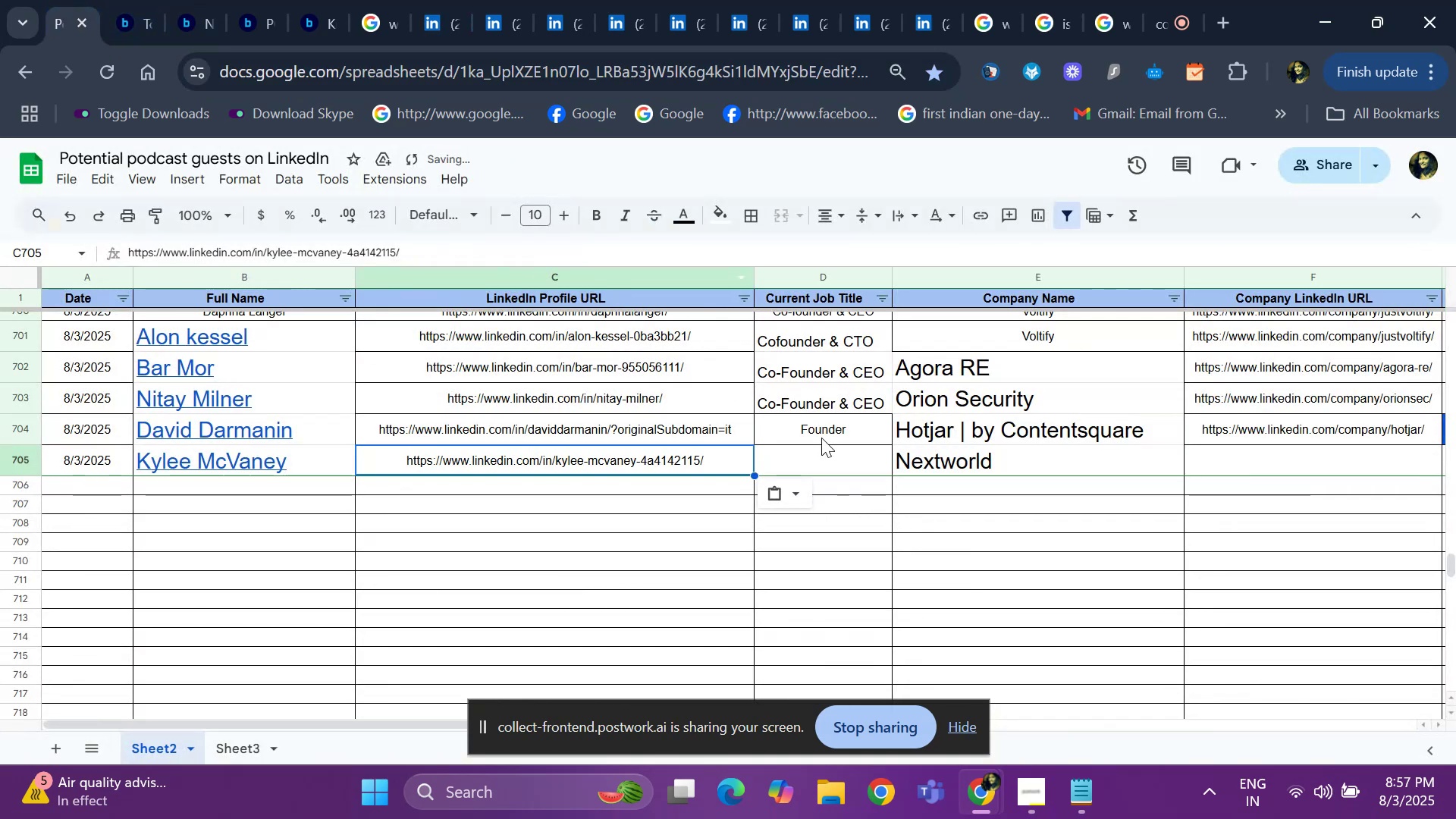 
left_click([836, 460])
 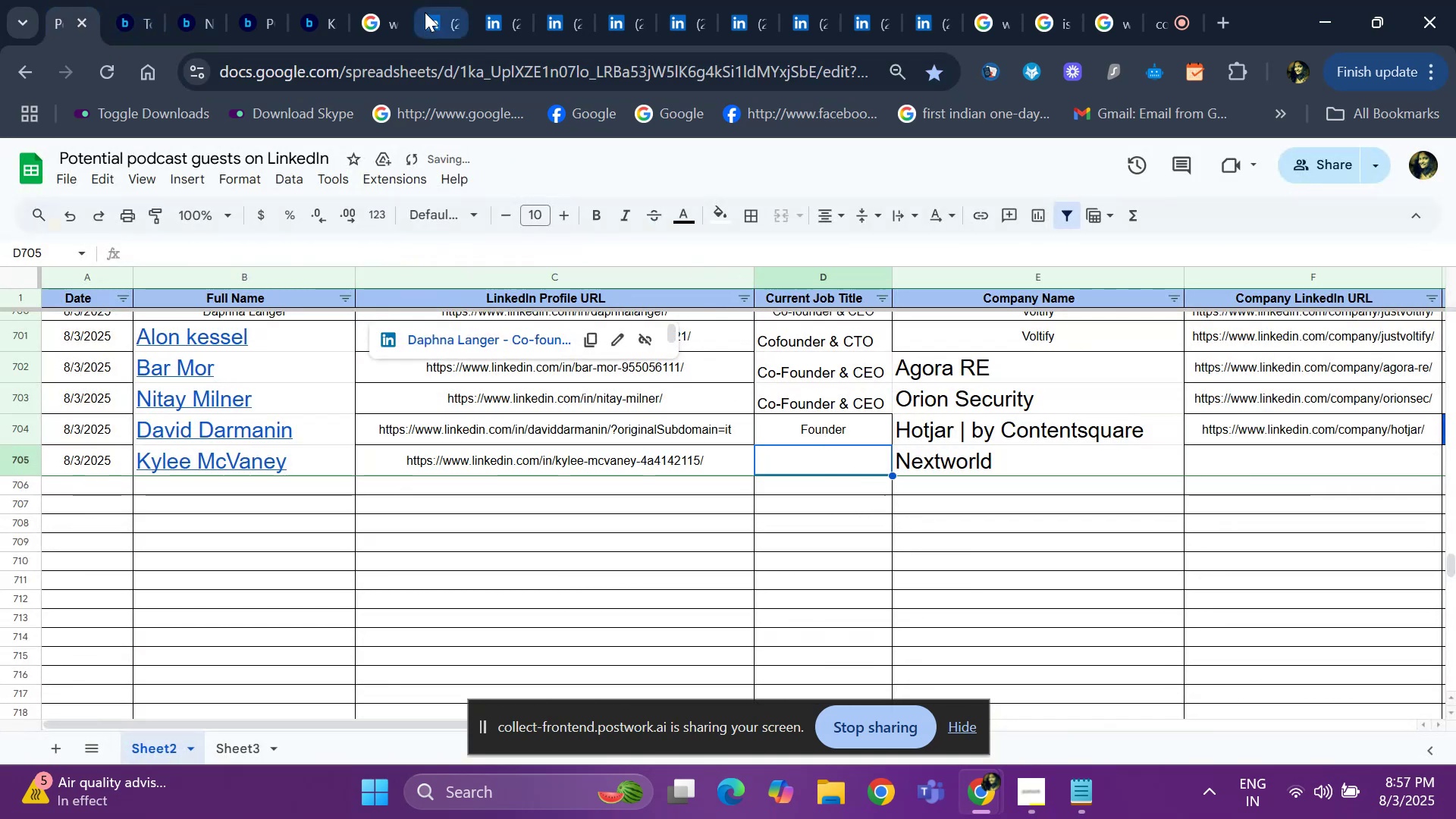 
left_click([425, 12])
 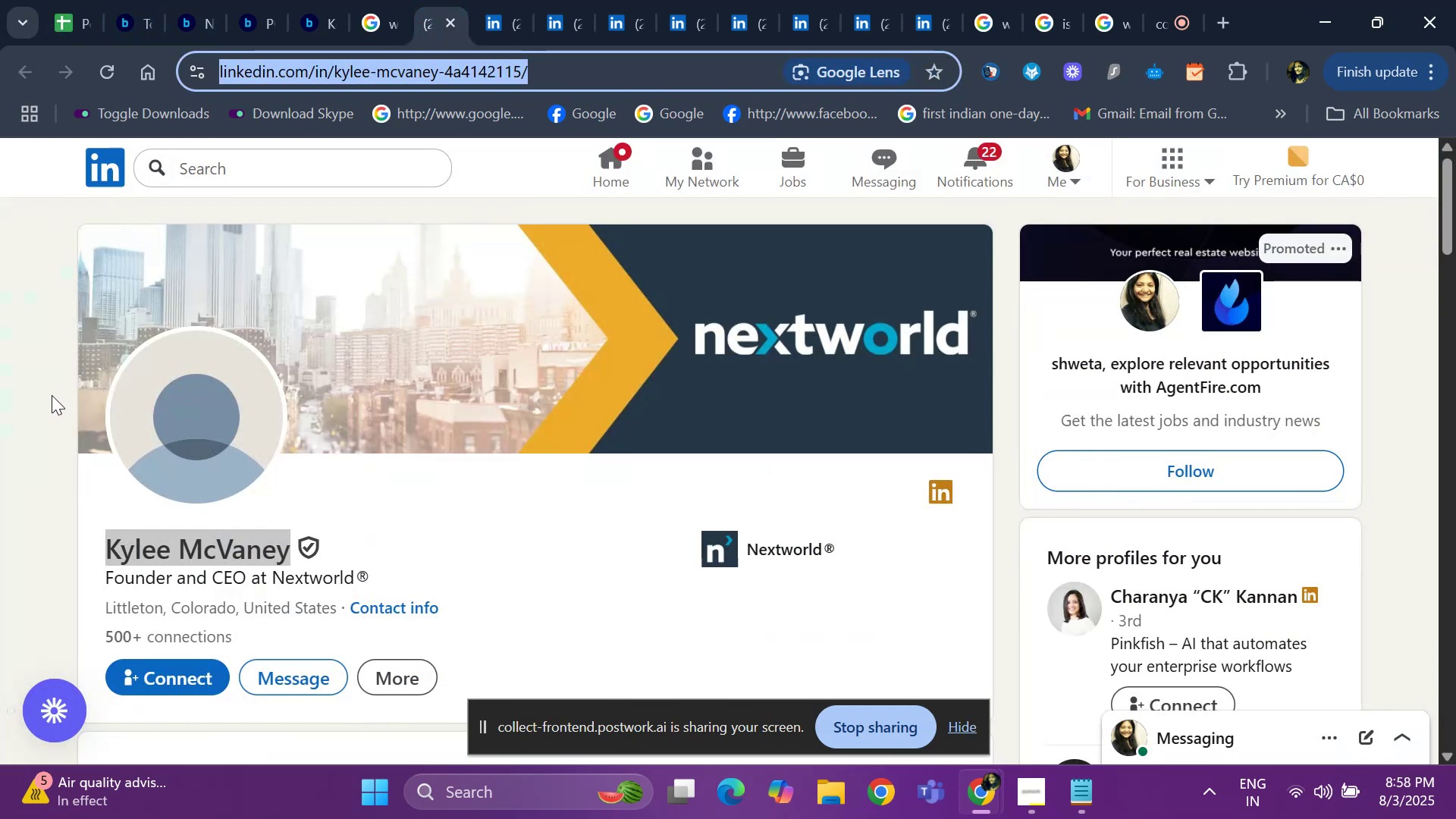 
wait(8.15)
 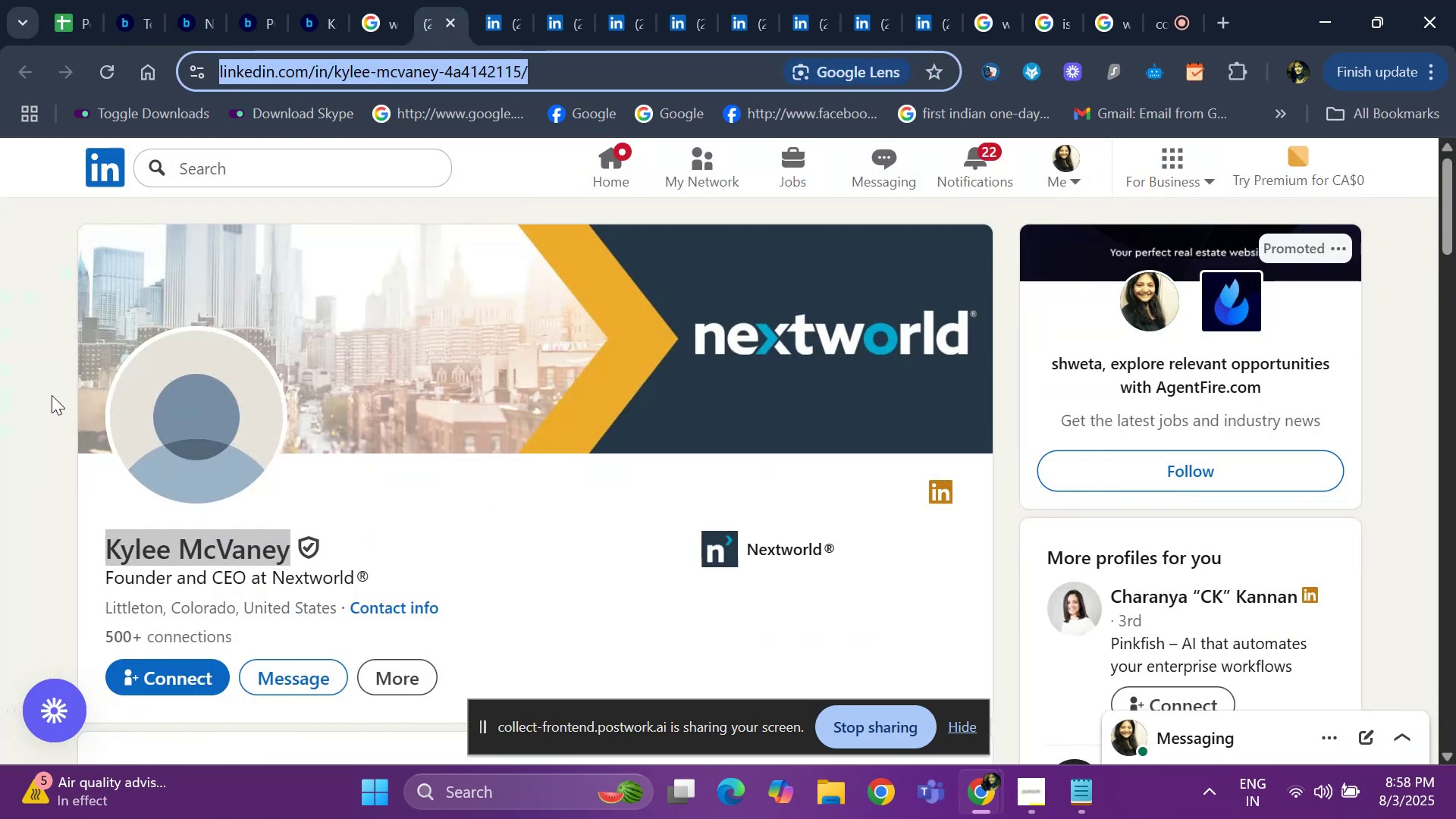 
left_click_drag(start_coordinate=[96, 537], to_coordinate=[266, 543])
 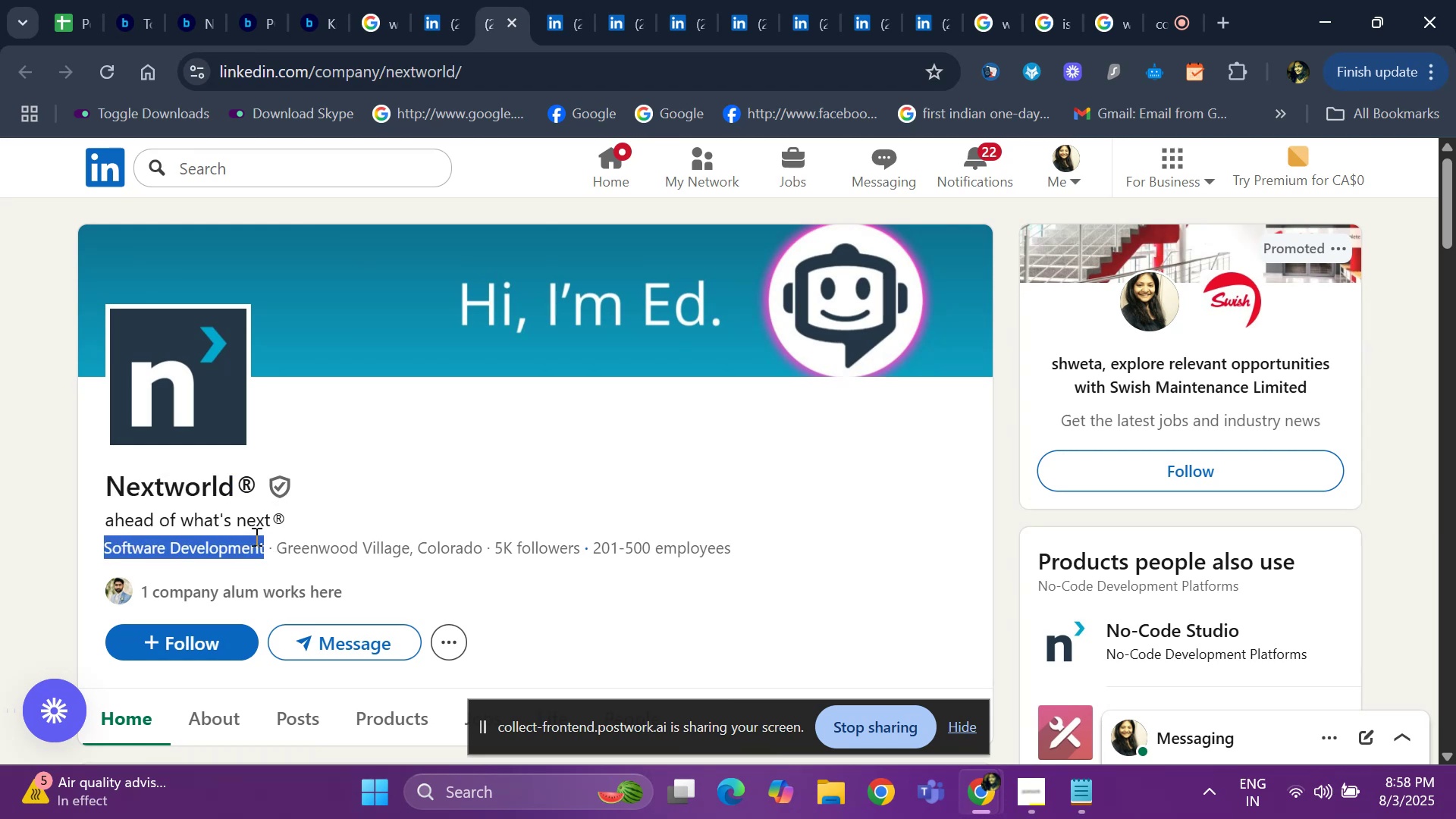 
key(Control+ControlLeft)
 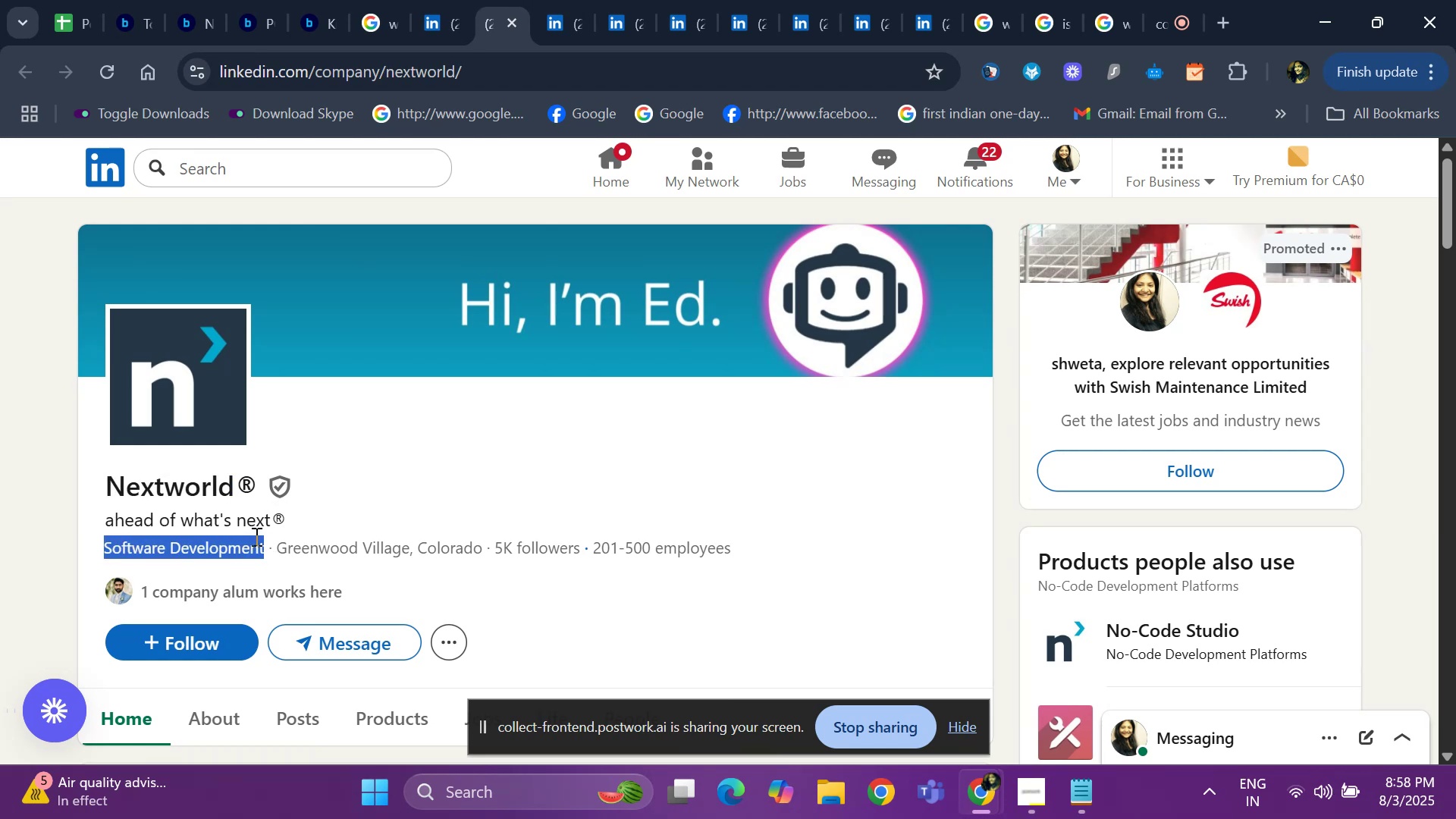 
key(Control+C)
 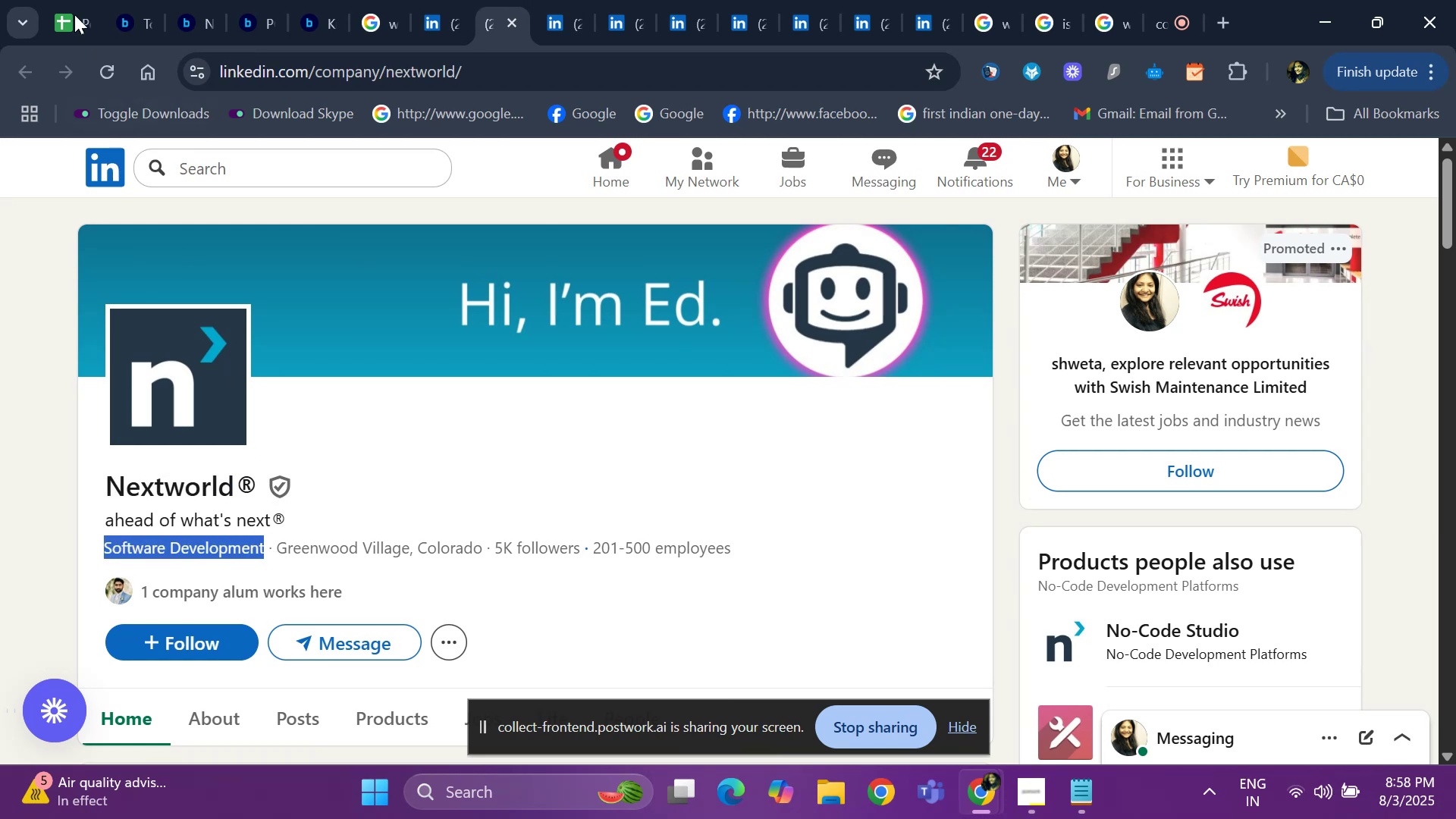 
left_click([71, 11])
 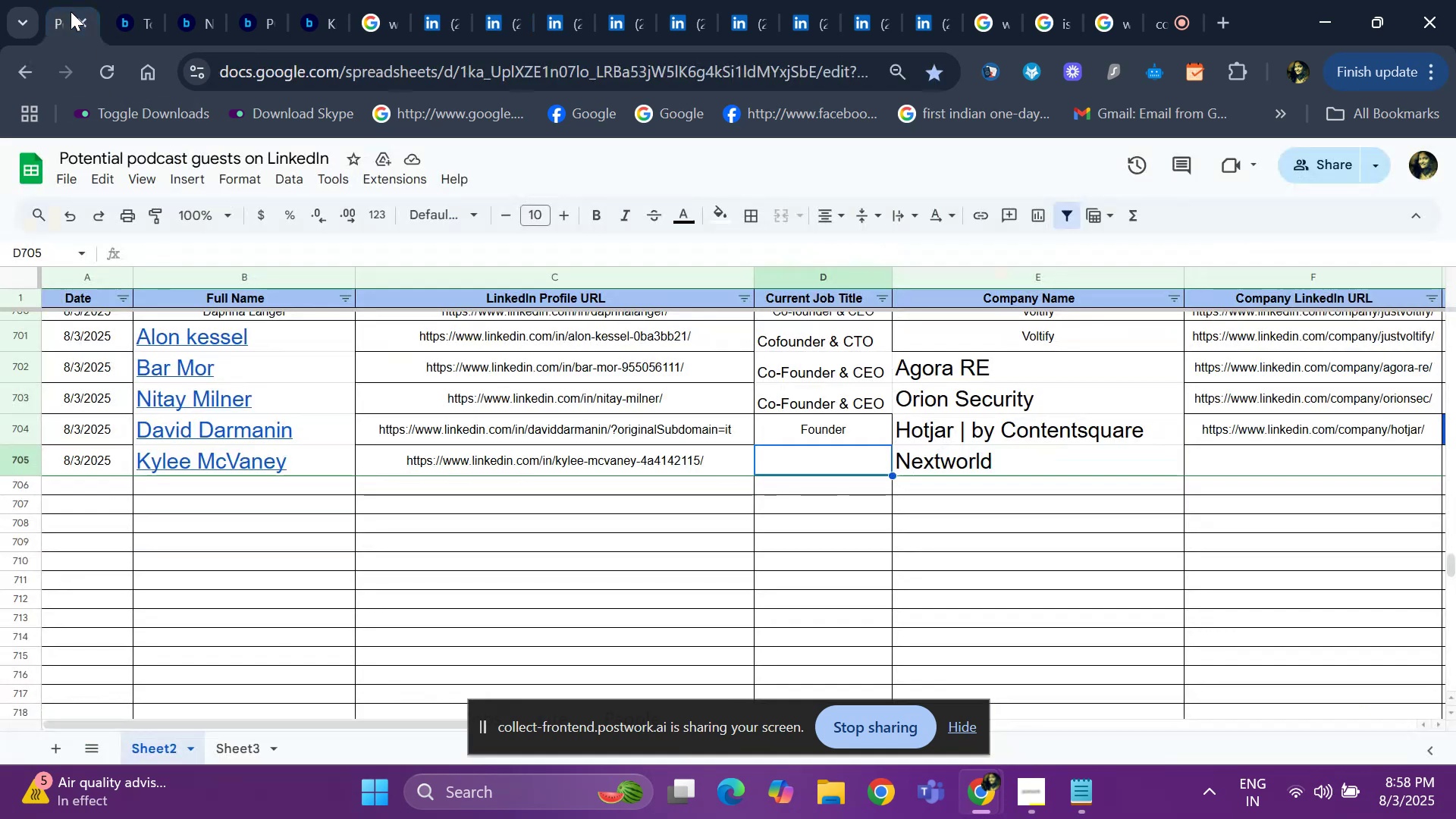 
key(Control+ControlLeft)
 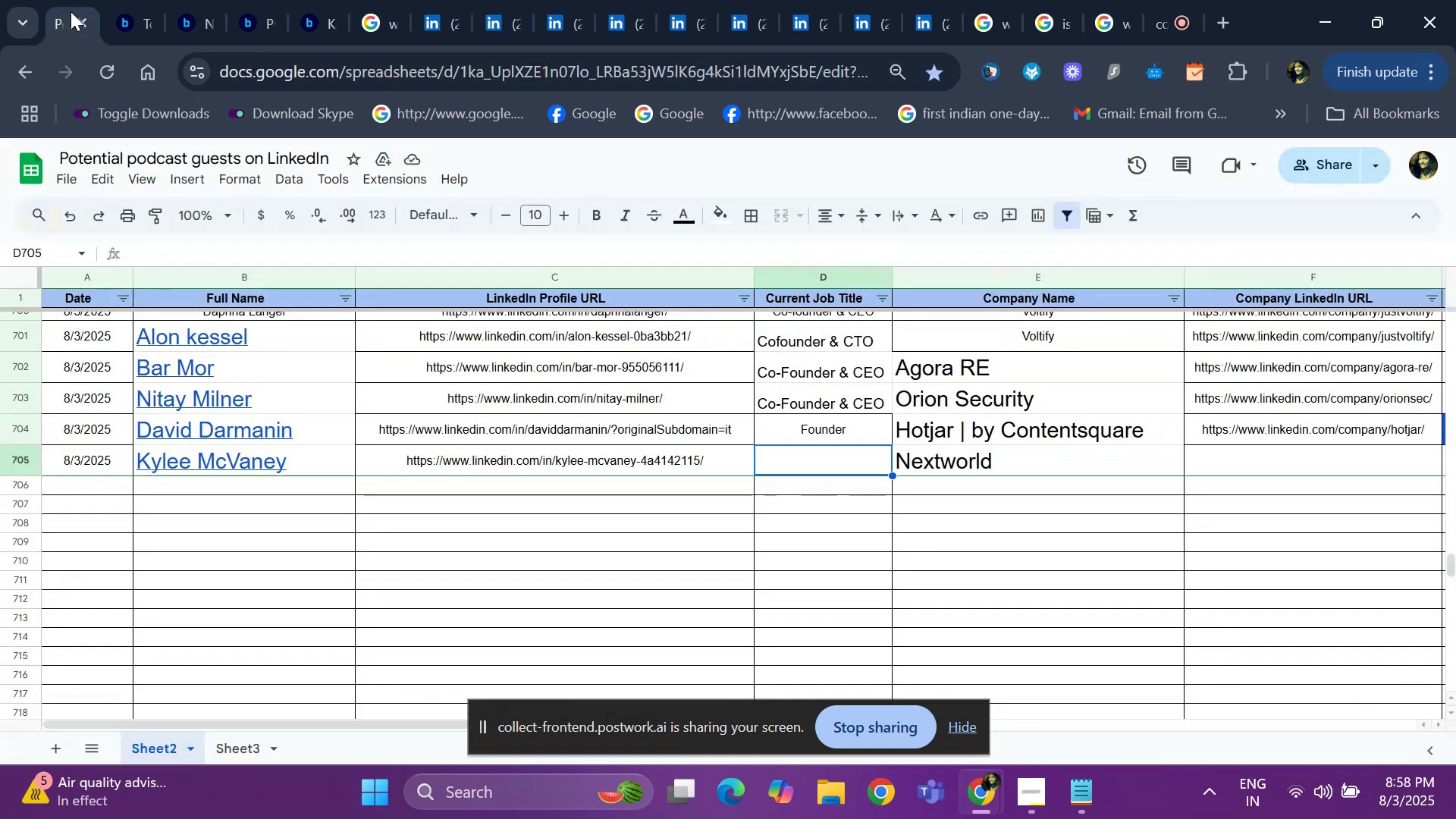 
key(Control+V)
 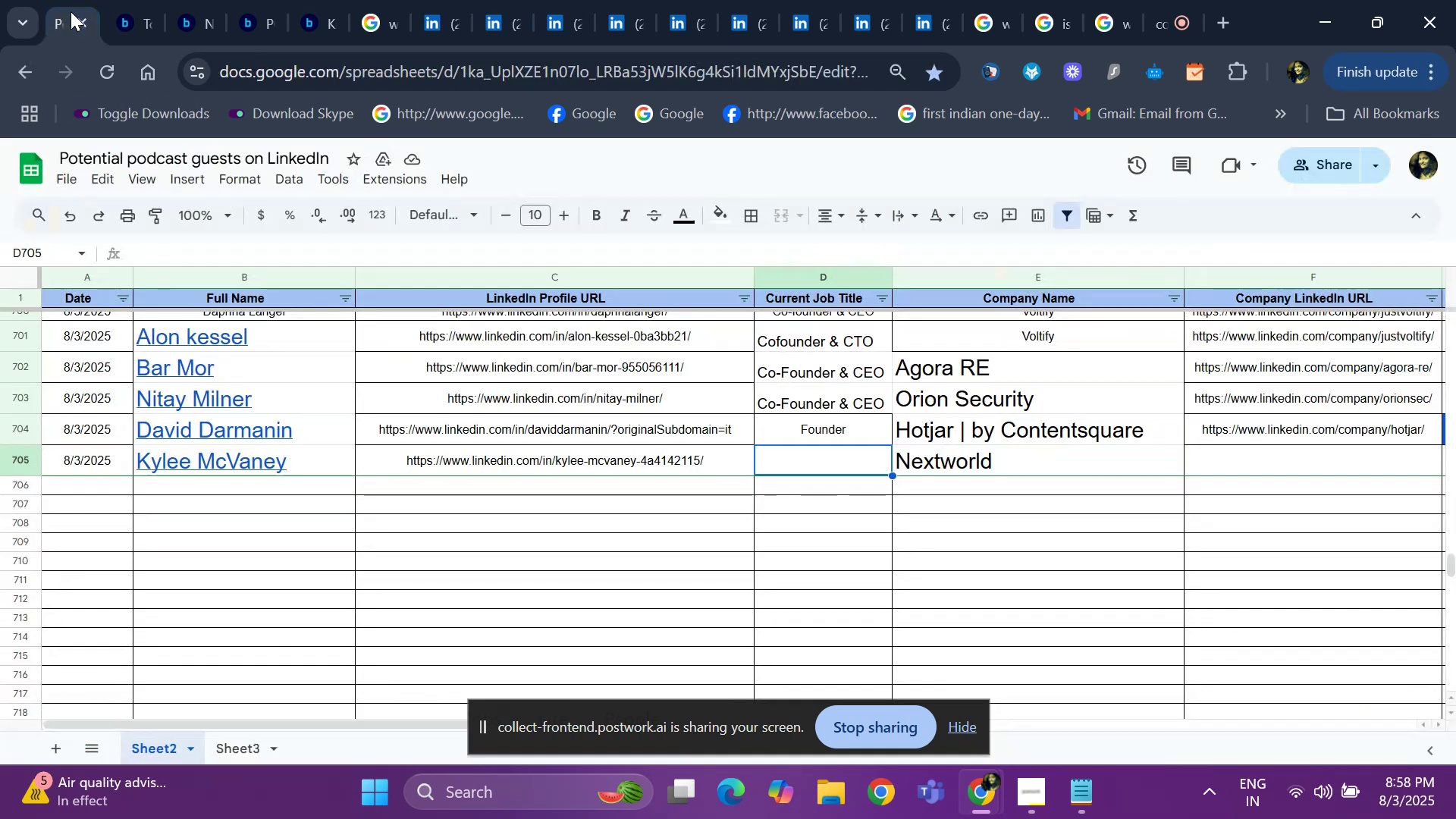 
key(ArrowRight)
 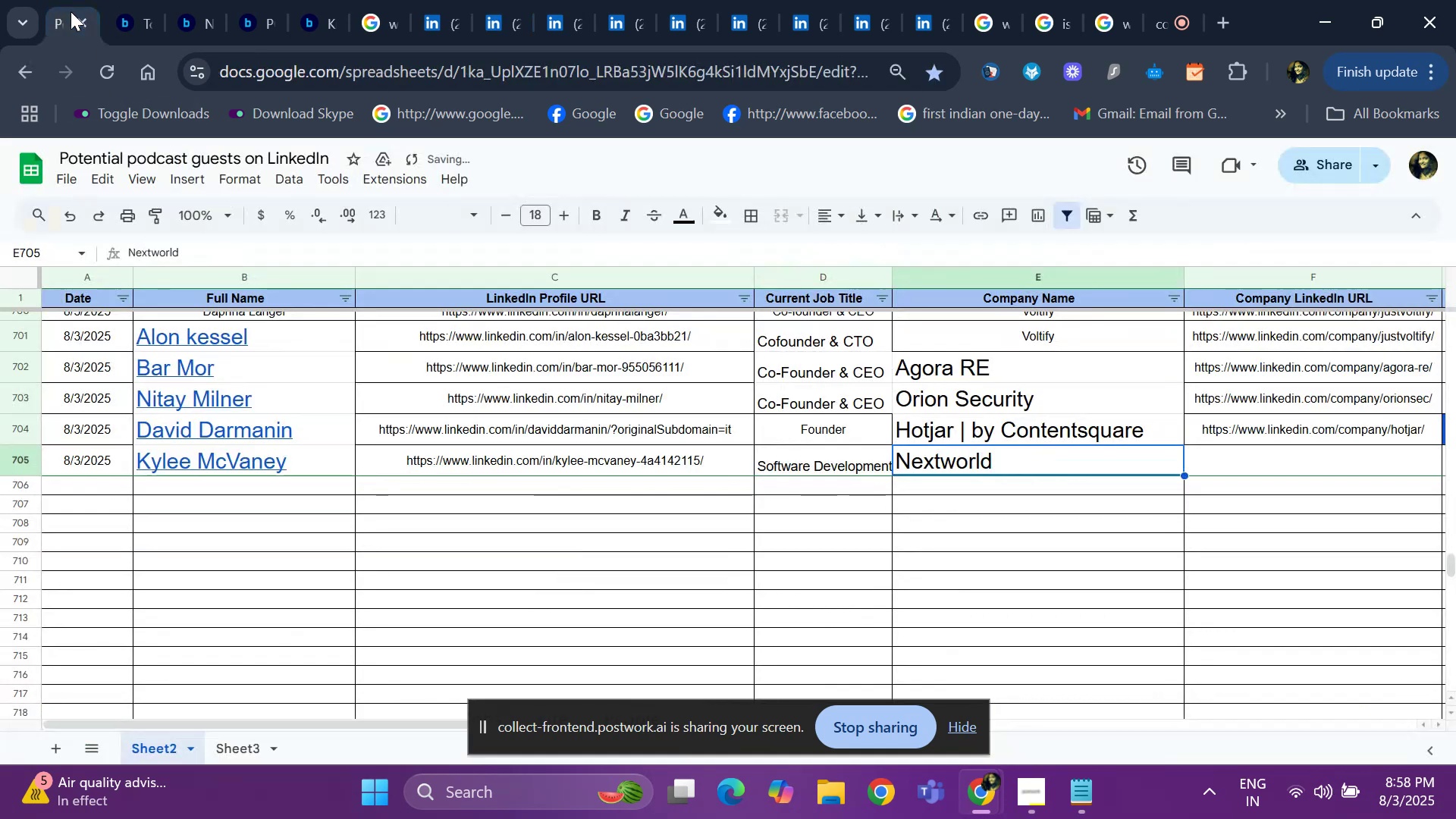 
key(ArrowRight)
 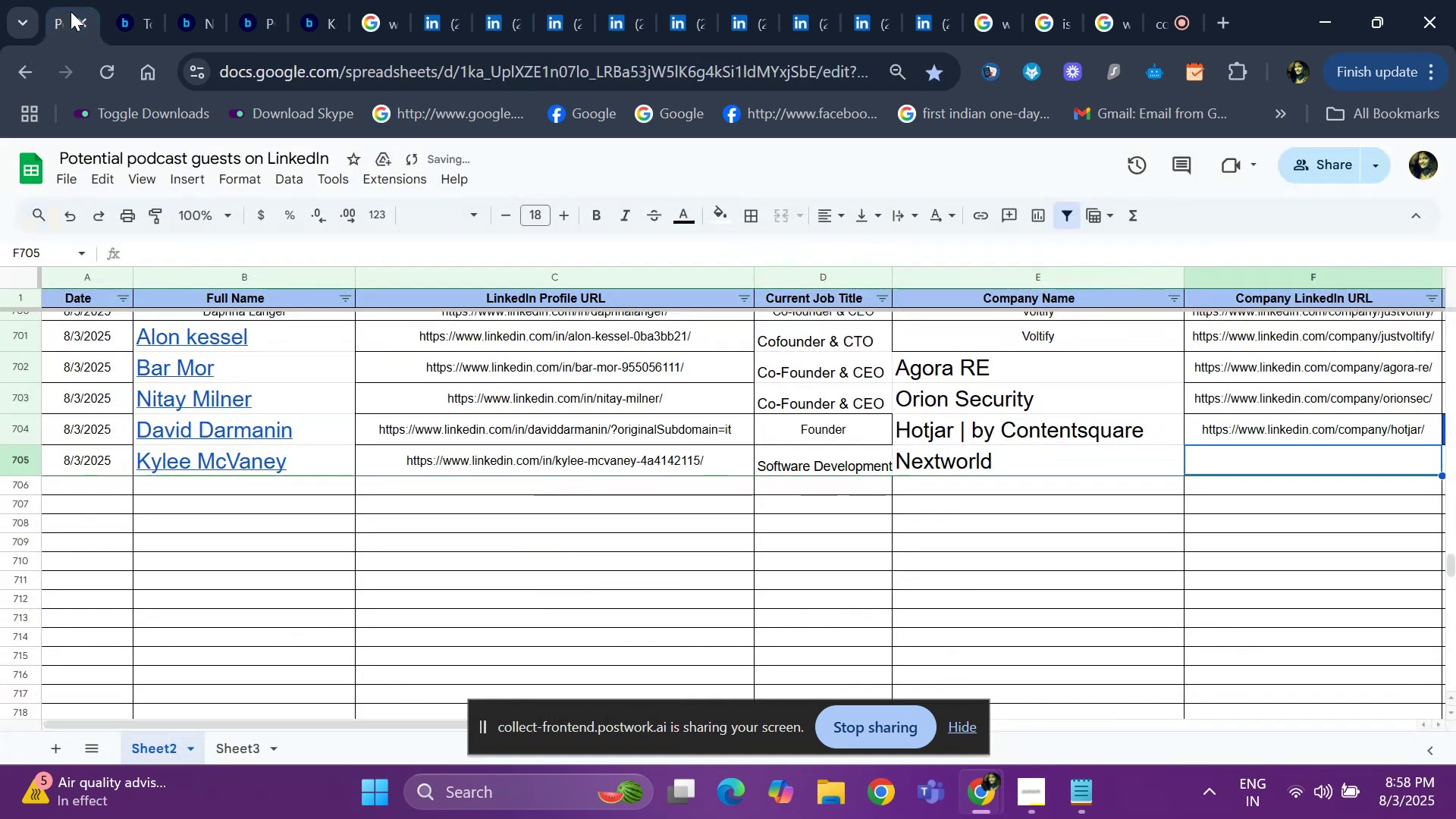 
key(ArrowLeft)
 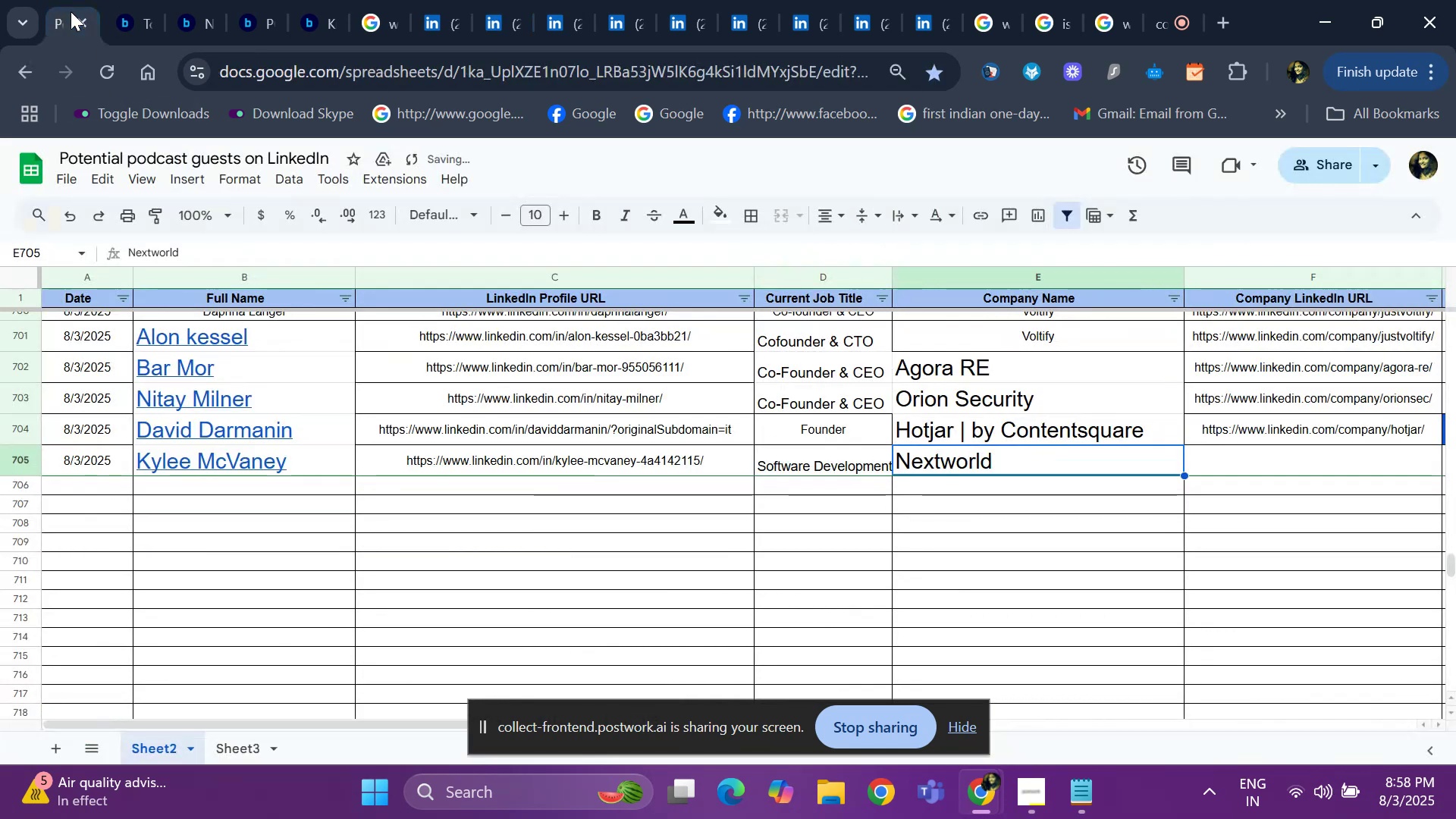 
key(ArrowLeft)
 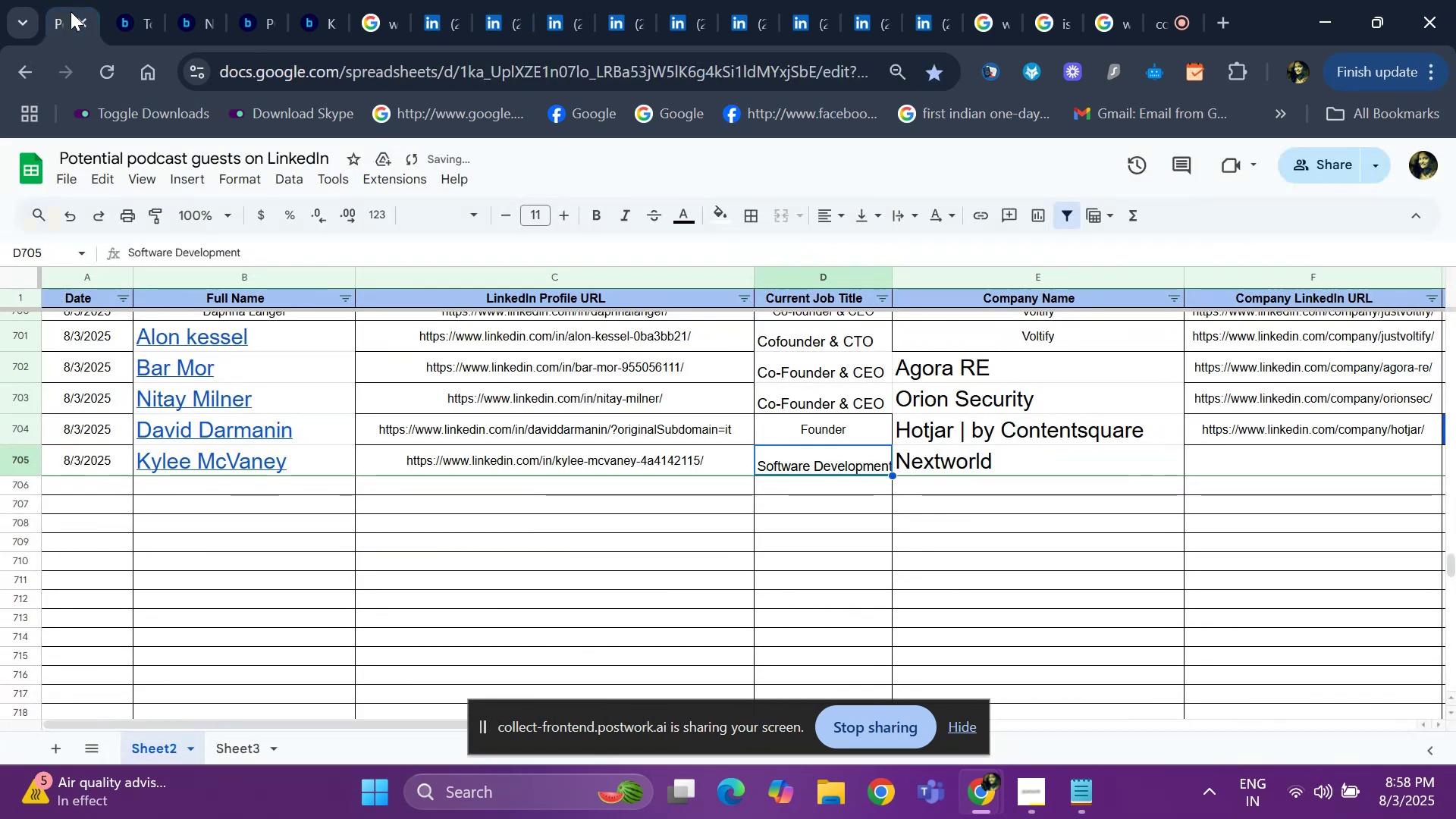 
key(Control+ControlLeft)
 